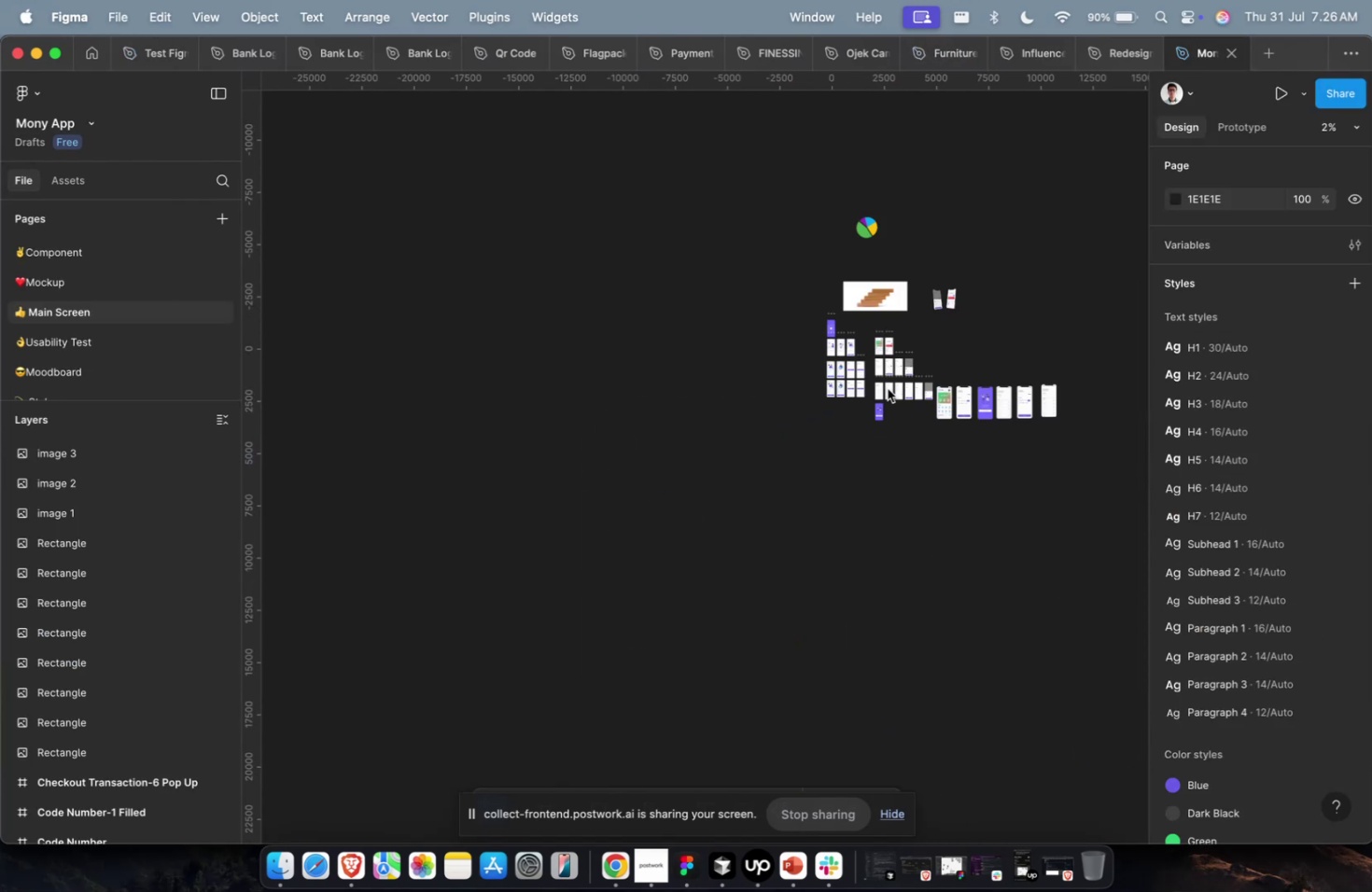 
key(Shift+ShiftLeft)
 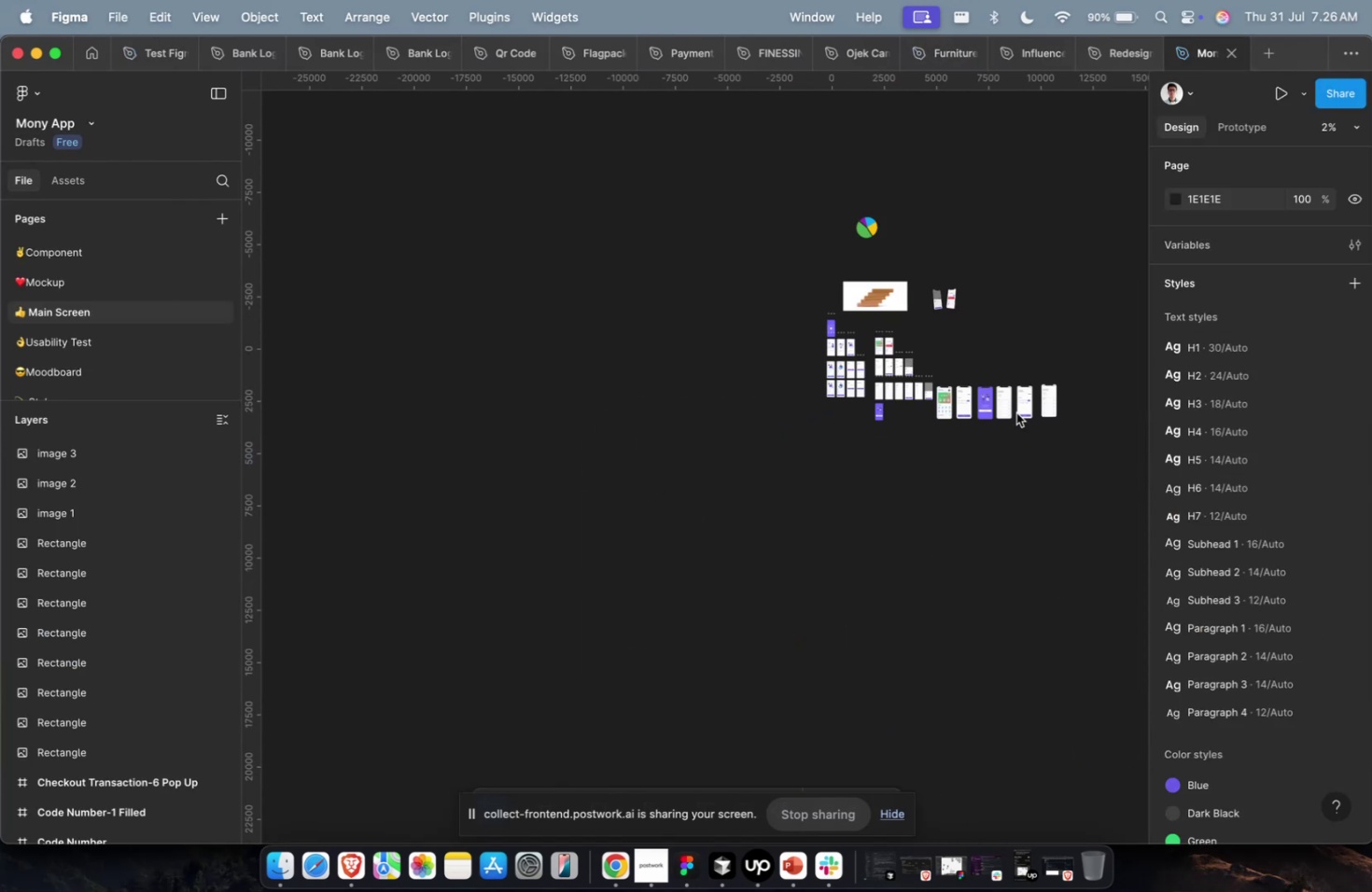 
hold_key(key=CommandLeft, duration=0.87)
 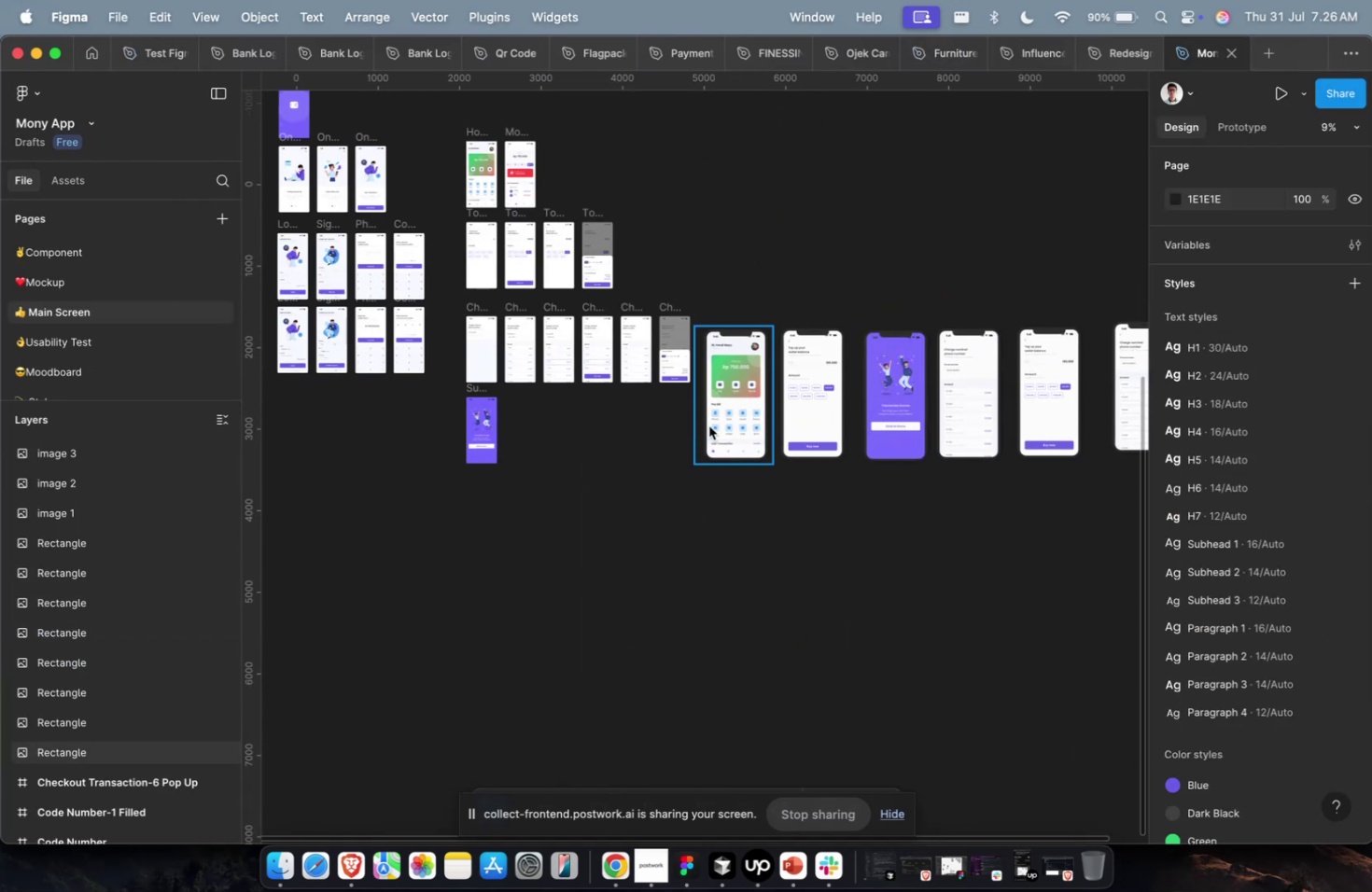 
double_click([709, 425])
 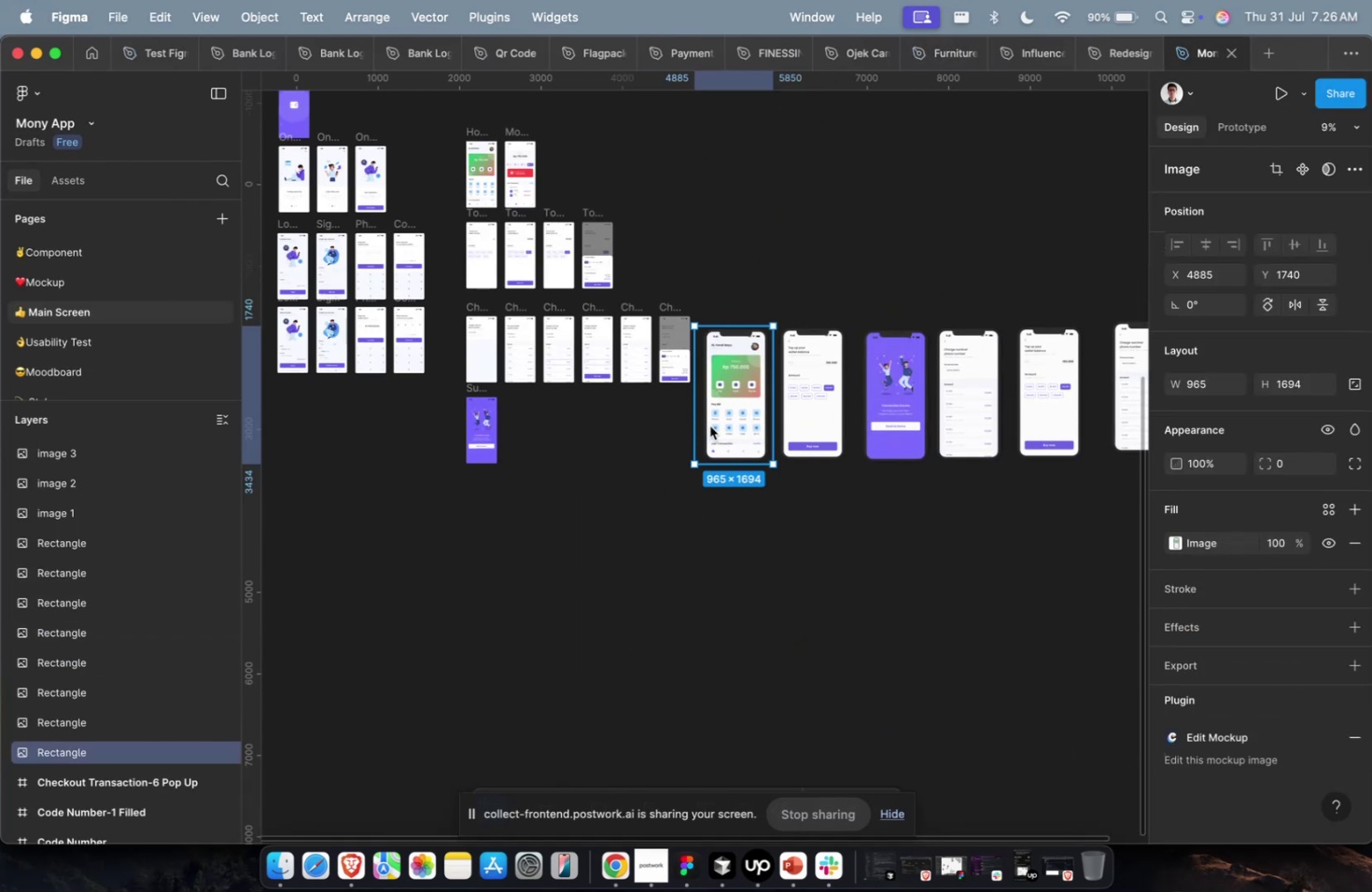 
key(Meta+CommandLeft)
 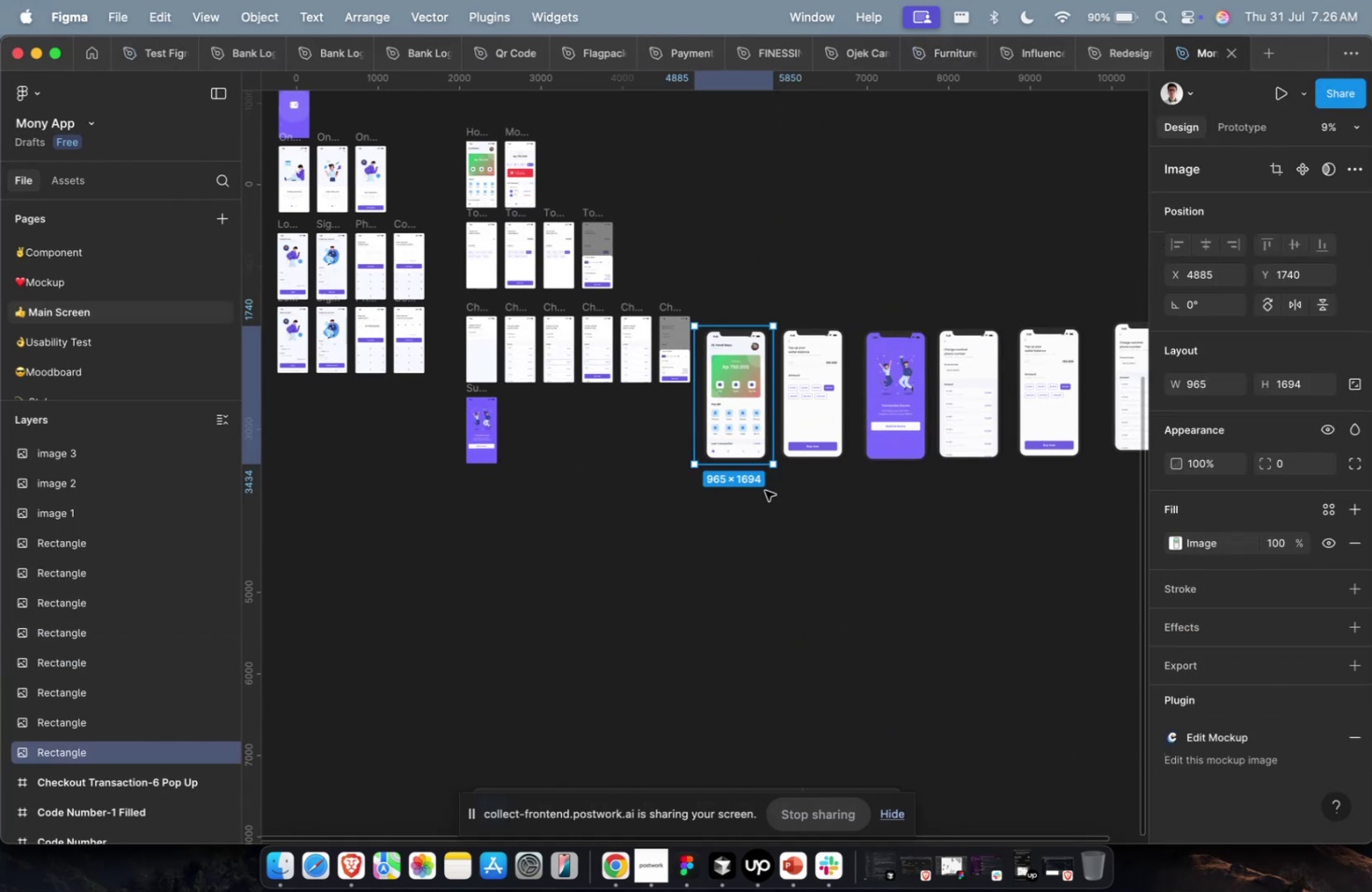 
left_click([764, 490])
 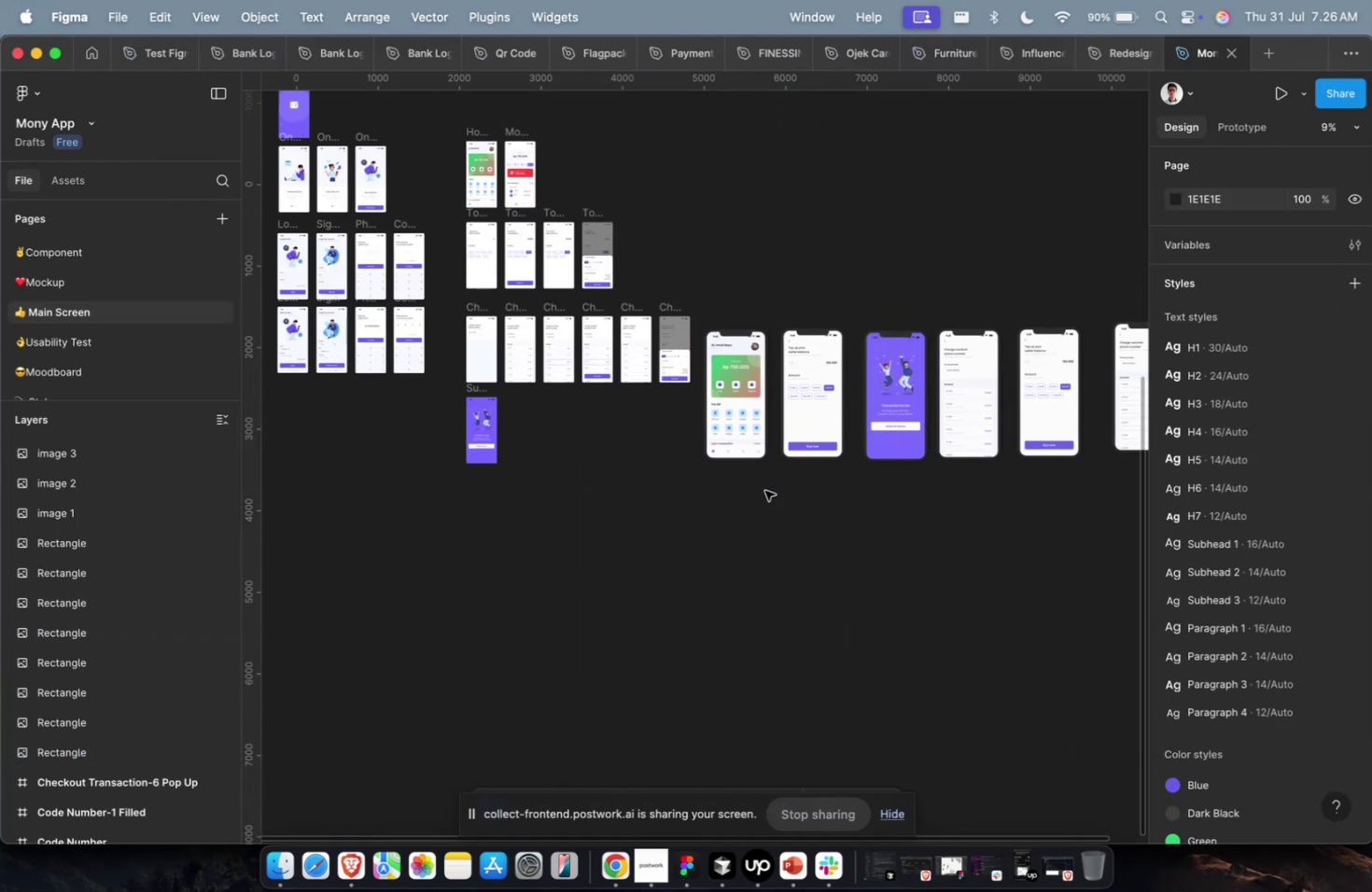 
key(Meta+P)
 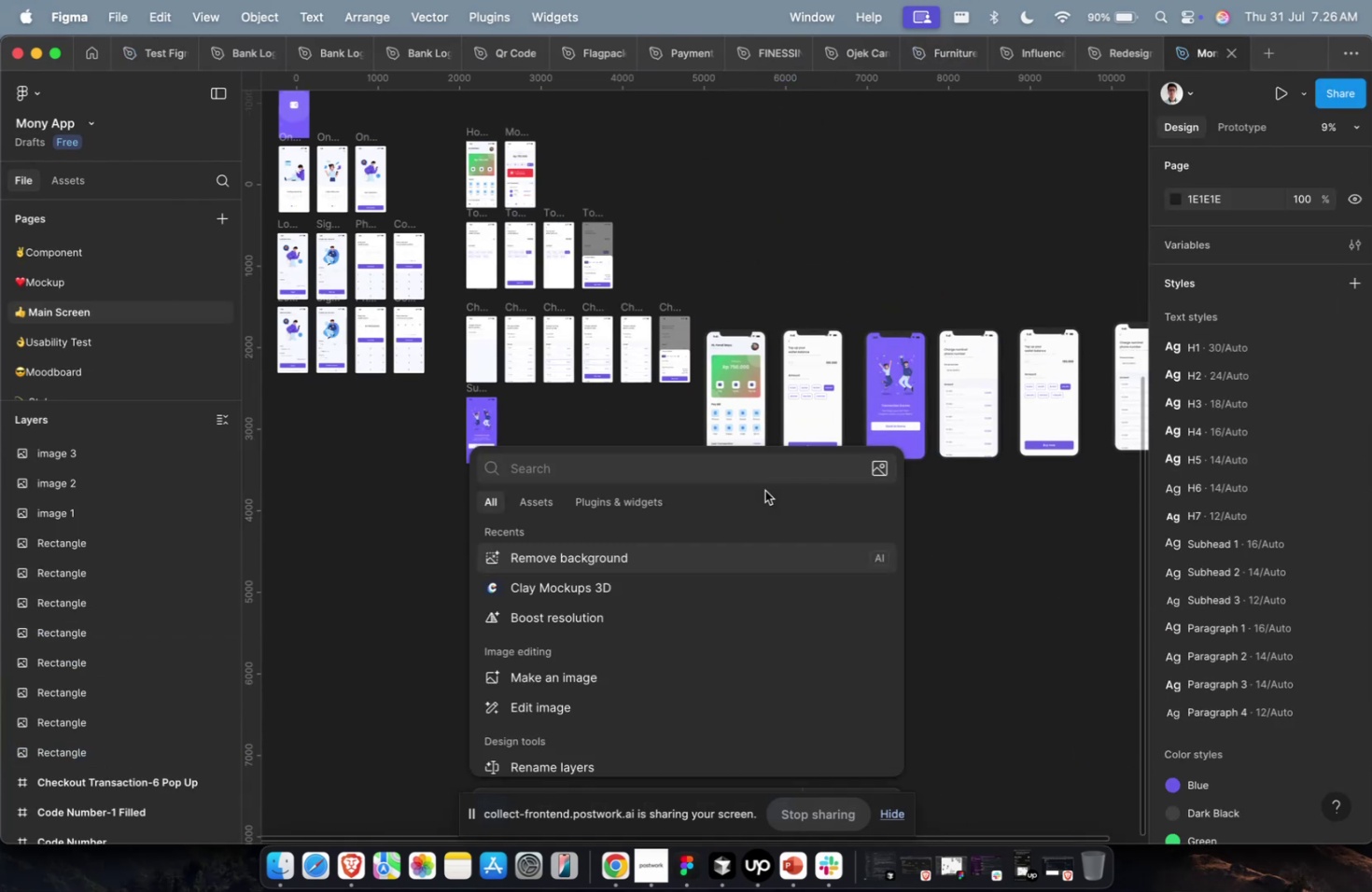 
key(ArrowDown)
 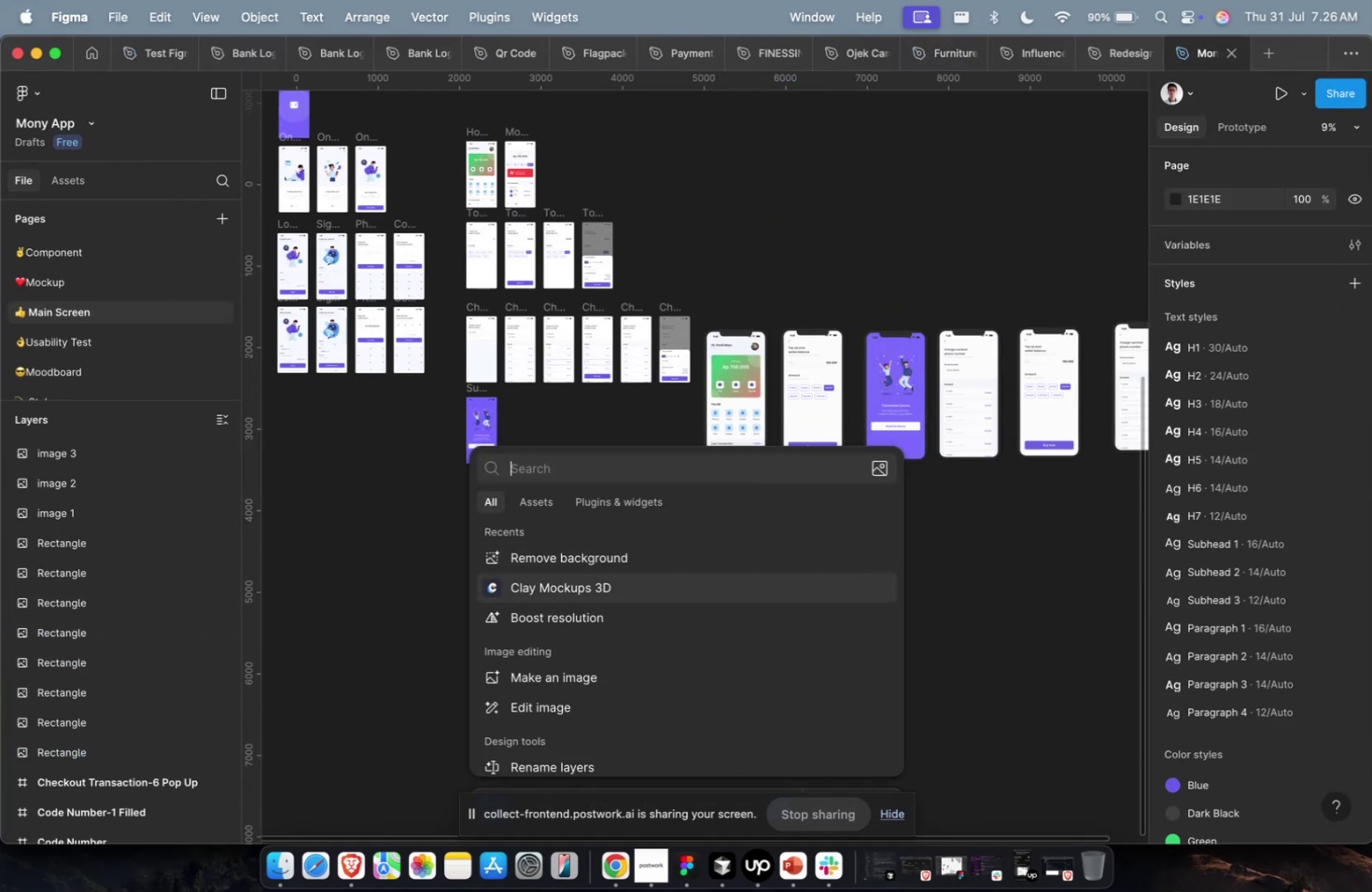 
key(Enter)
 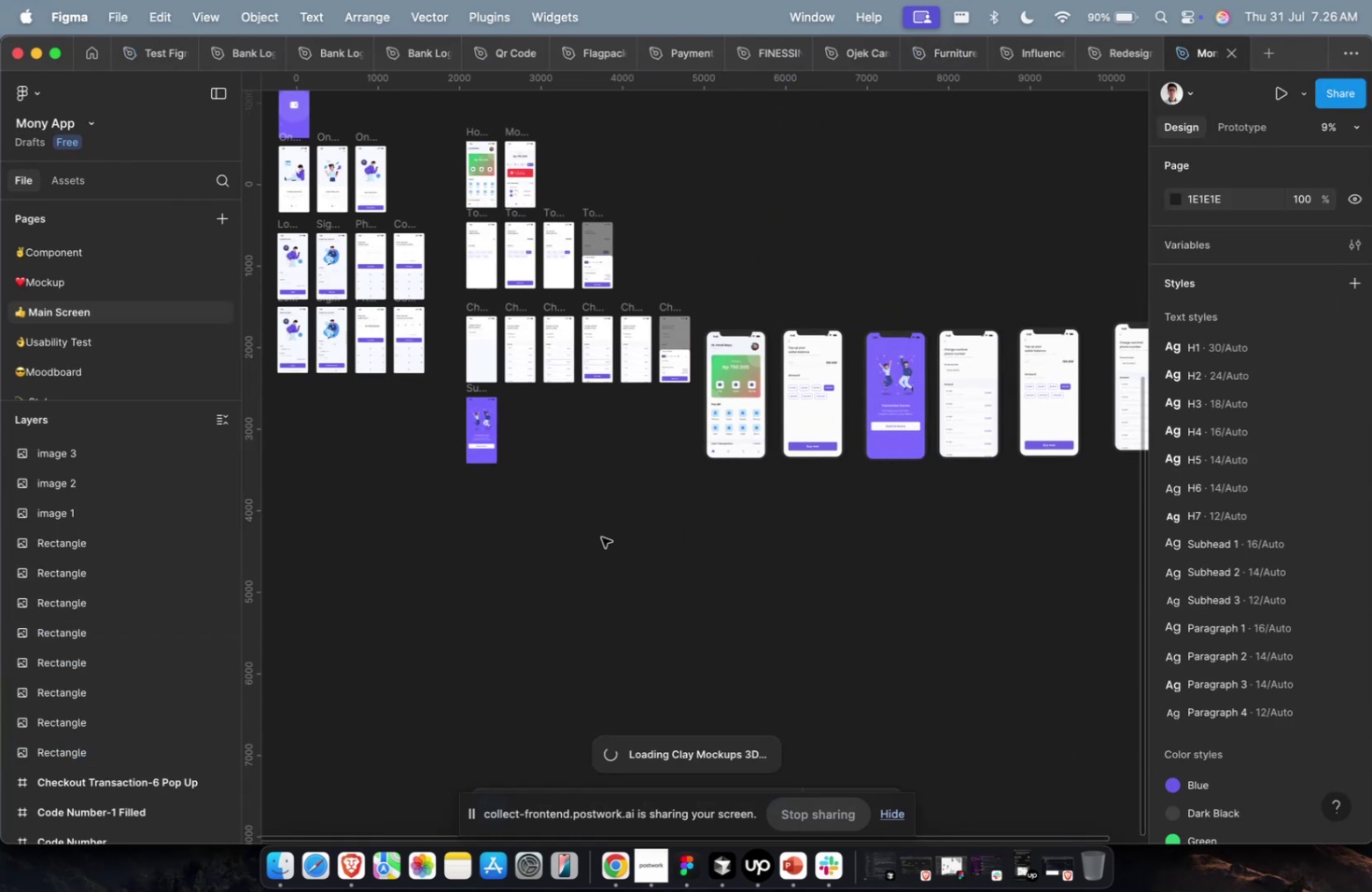 
hold_key(key=ShiftLeft, duration=0.35)
scroll: coordinate [330, 475], scroll_direction: down, amount: 4.0
 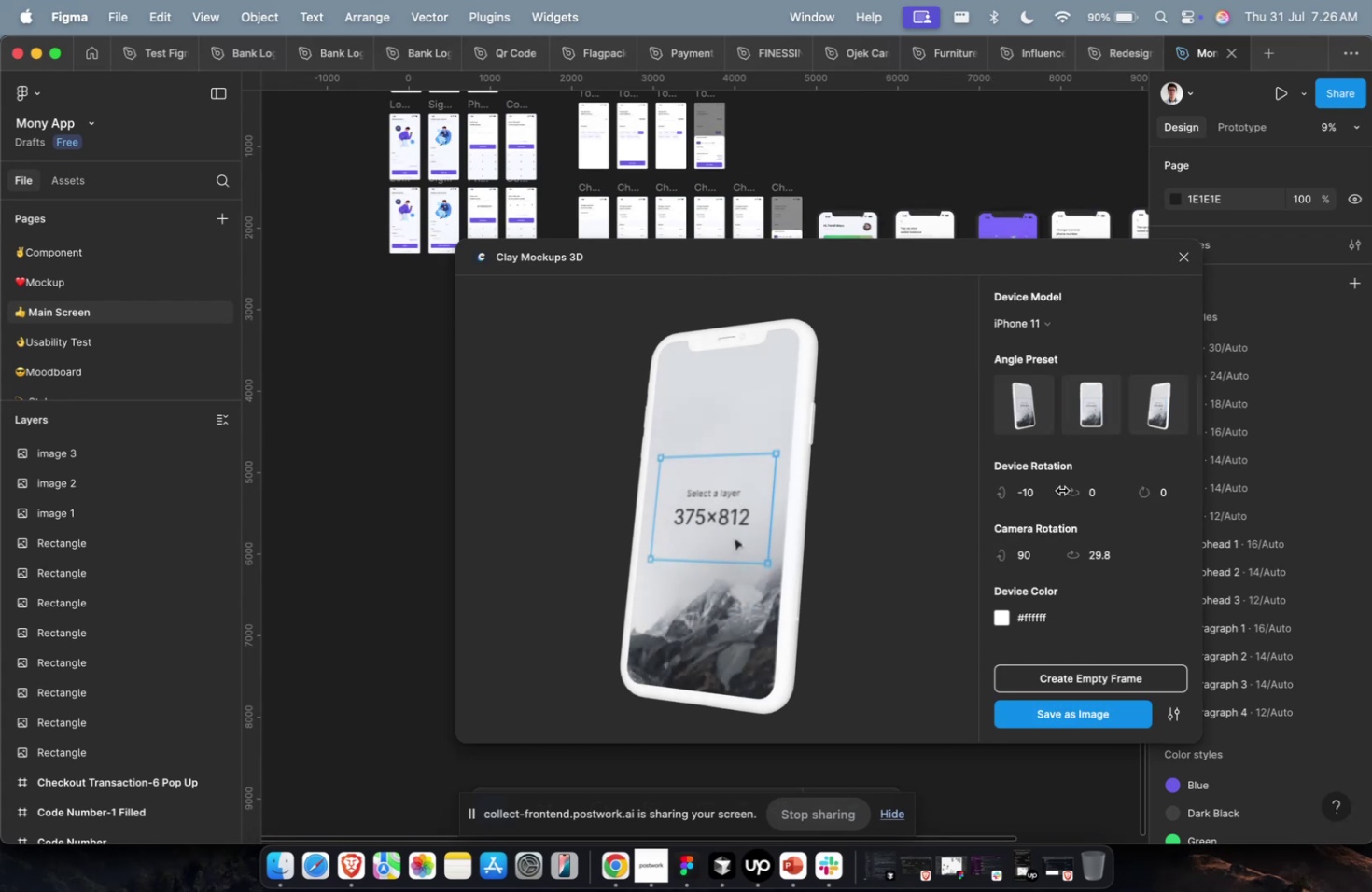 
key(Shift+ShiftLeft)
 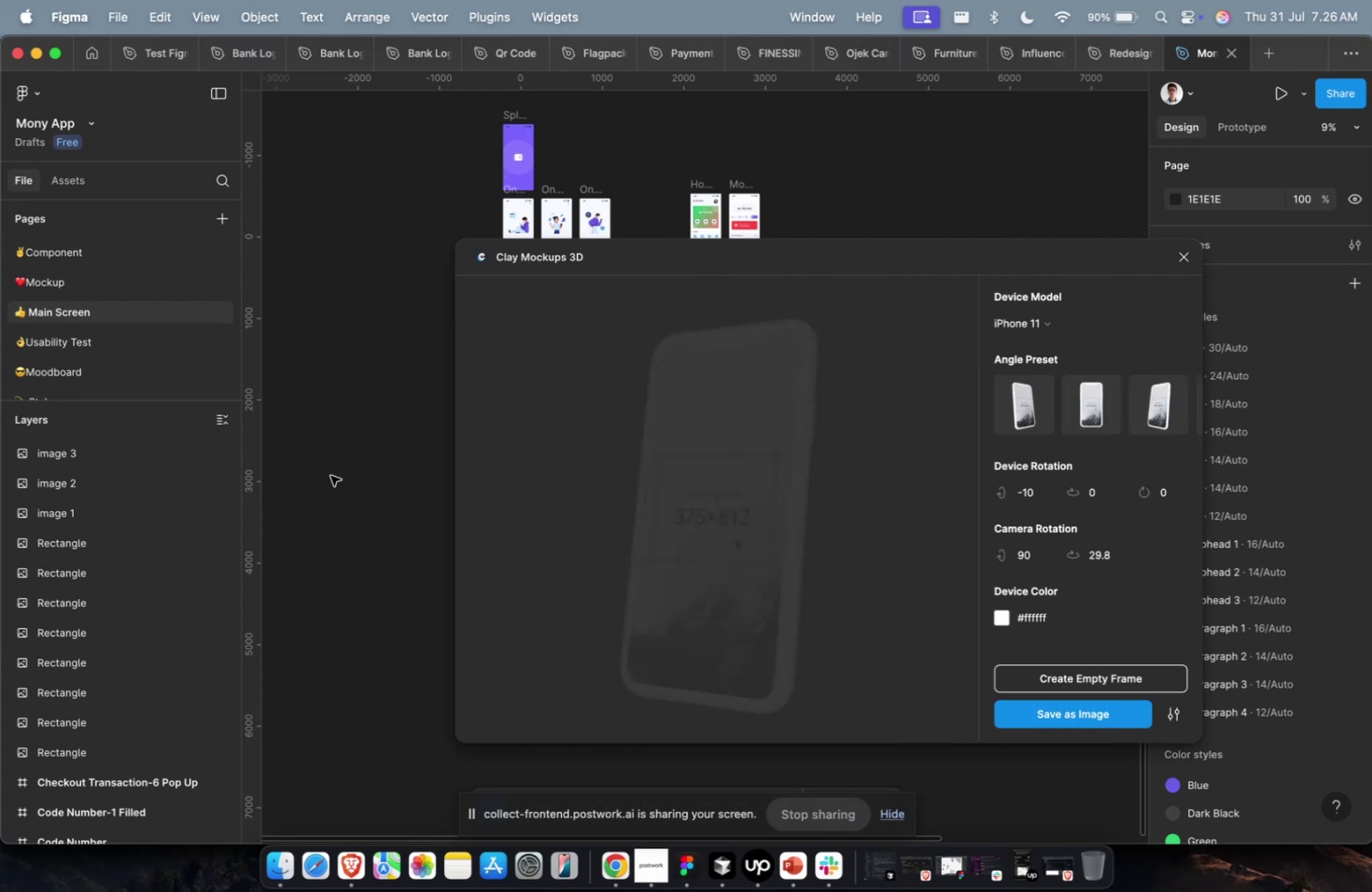 
key(Shift+ShiftLeft)
 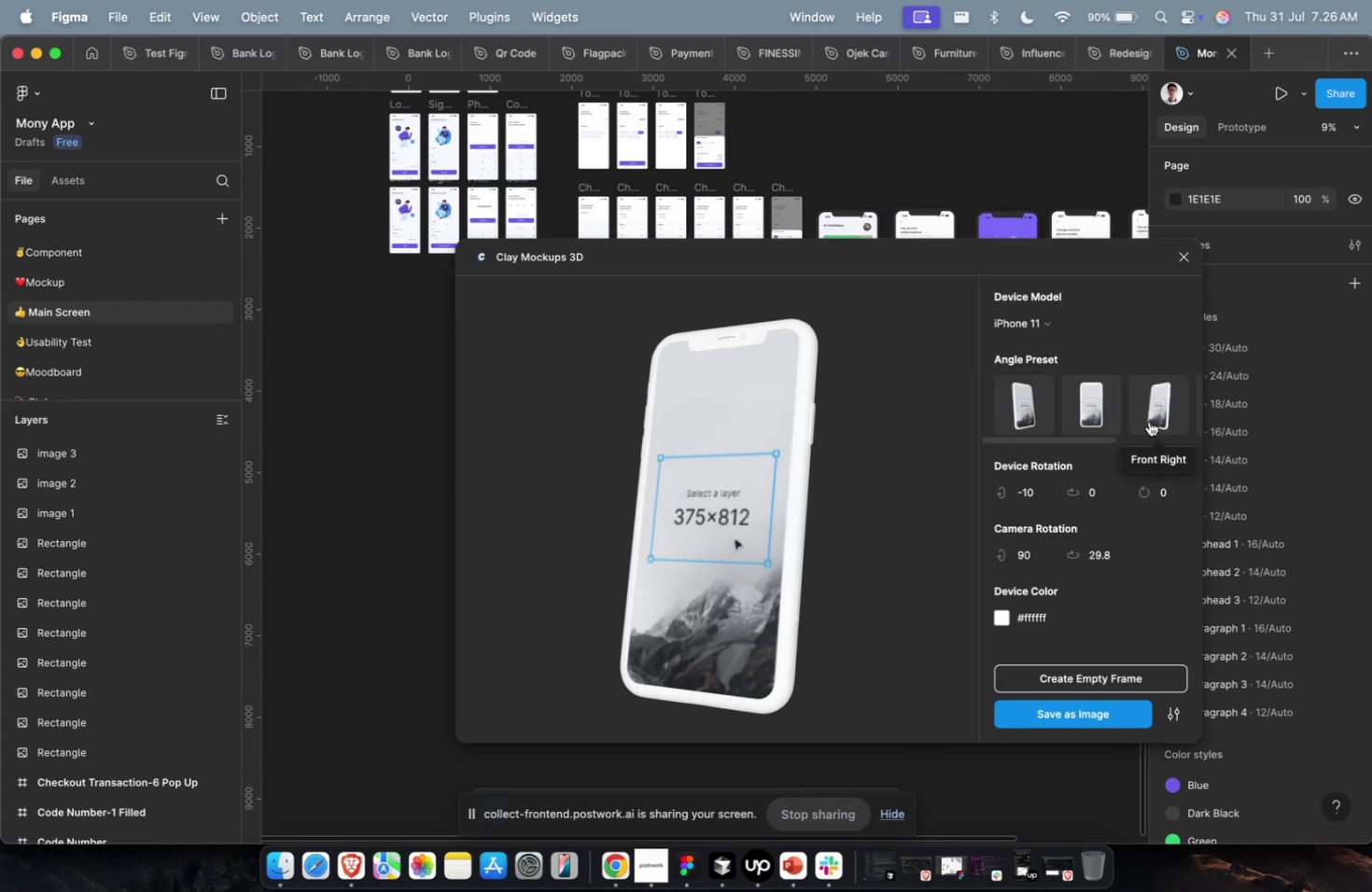 
left_click([1021, 400])
 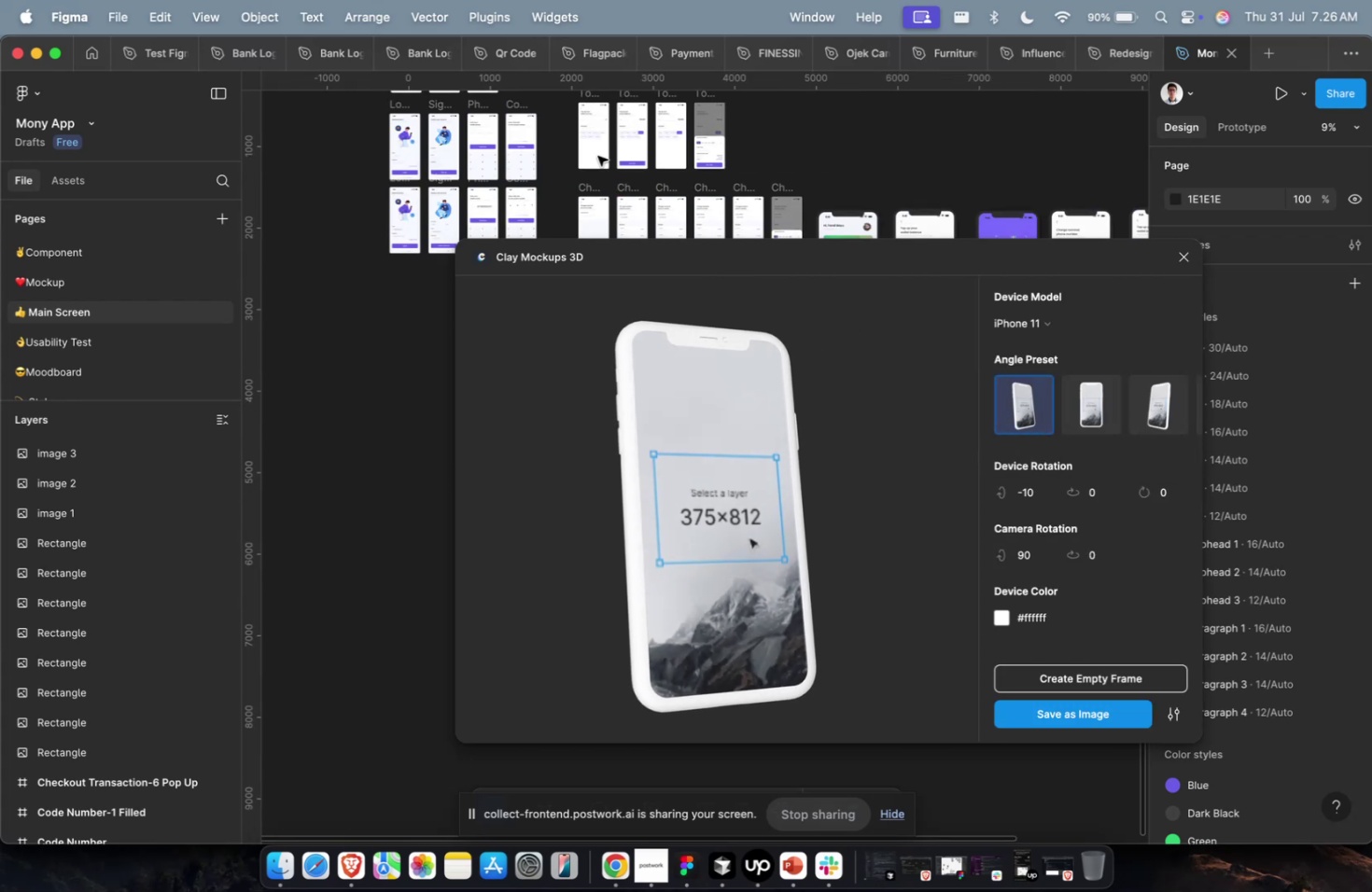 
key(Meta+CommandLeft)
 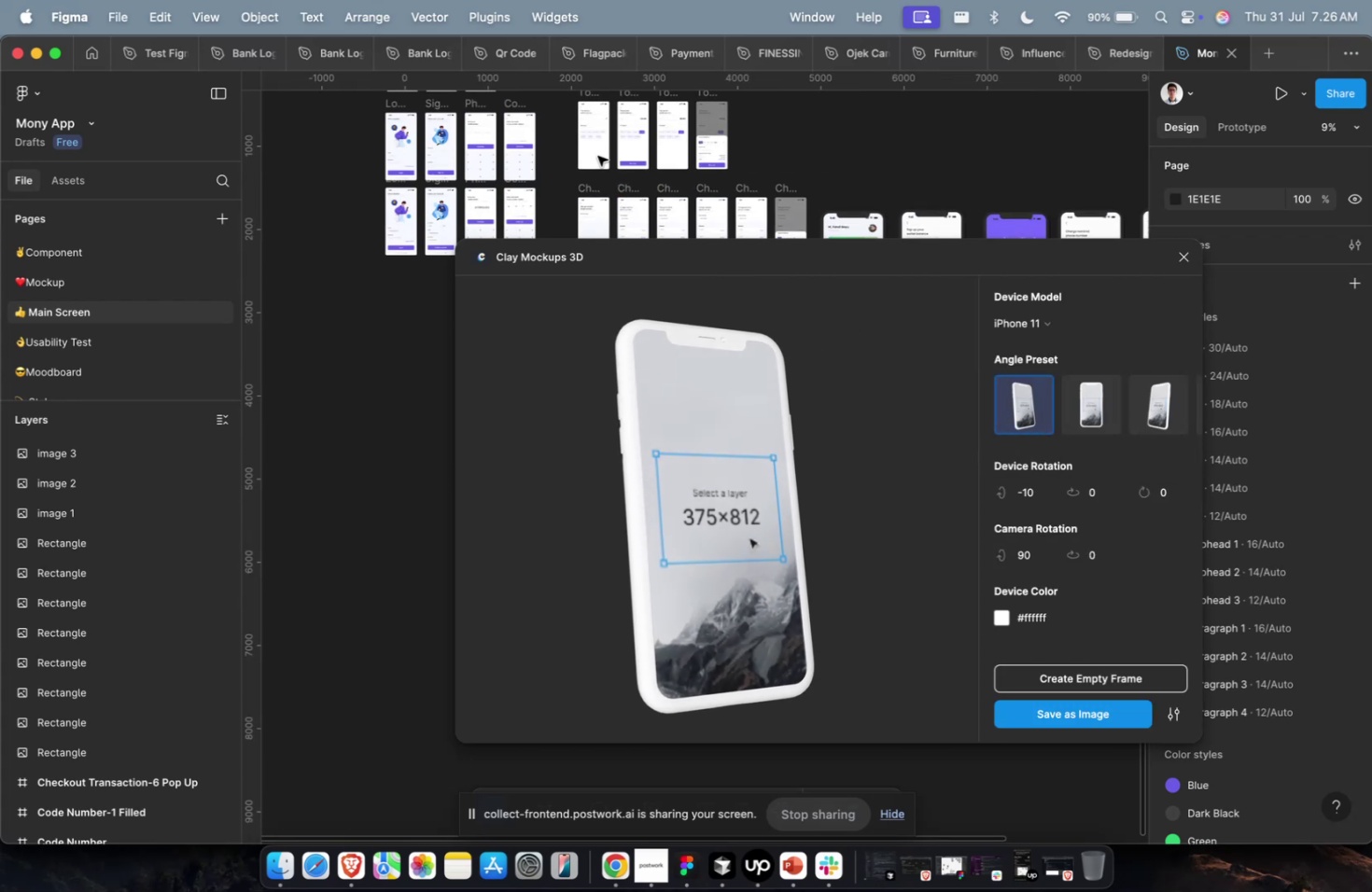 
scroll: coordinate [561, 161], scroll_direction: up, amount: 7.0
 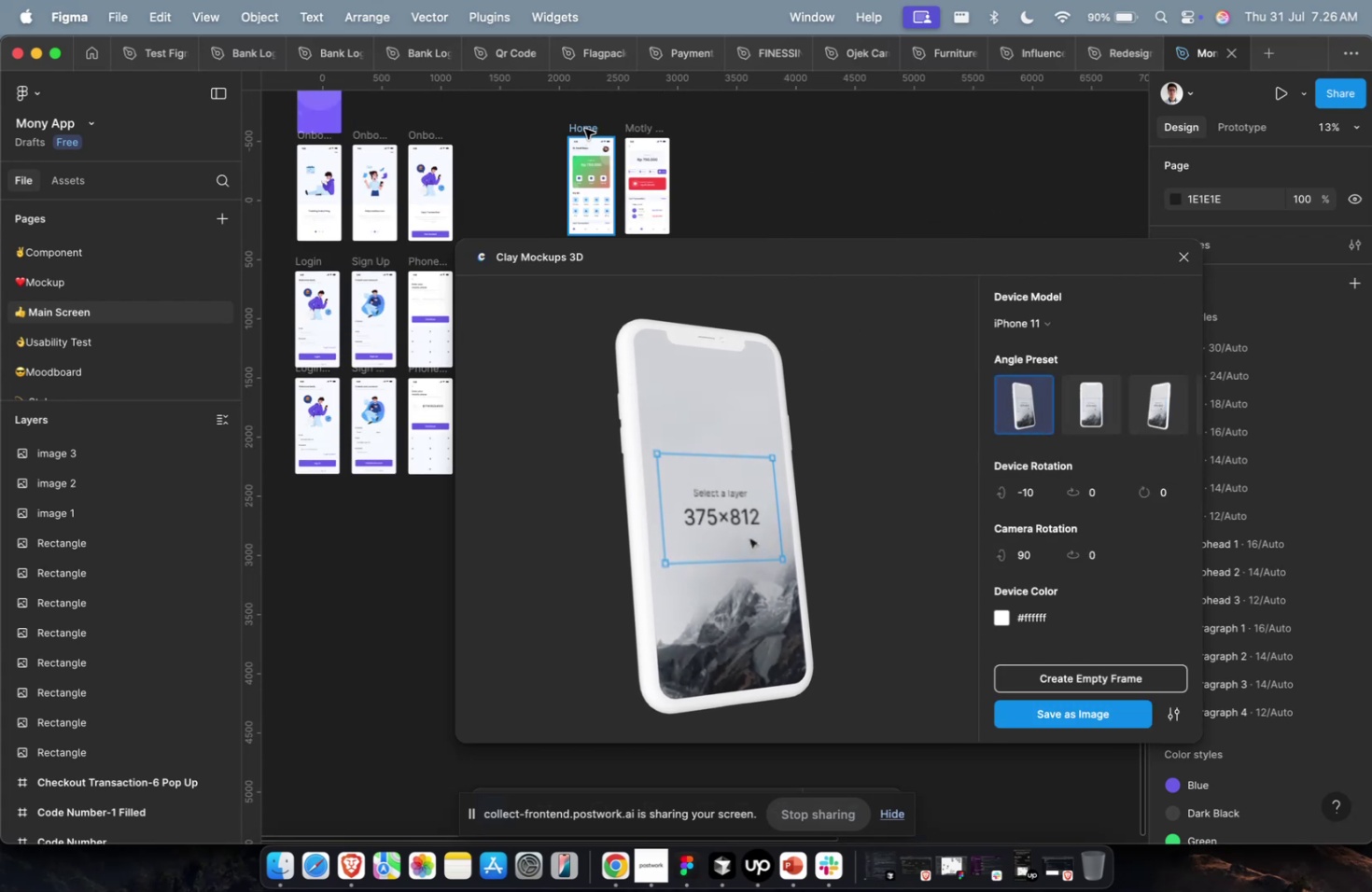 
left_click([584, 129])
 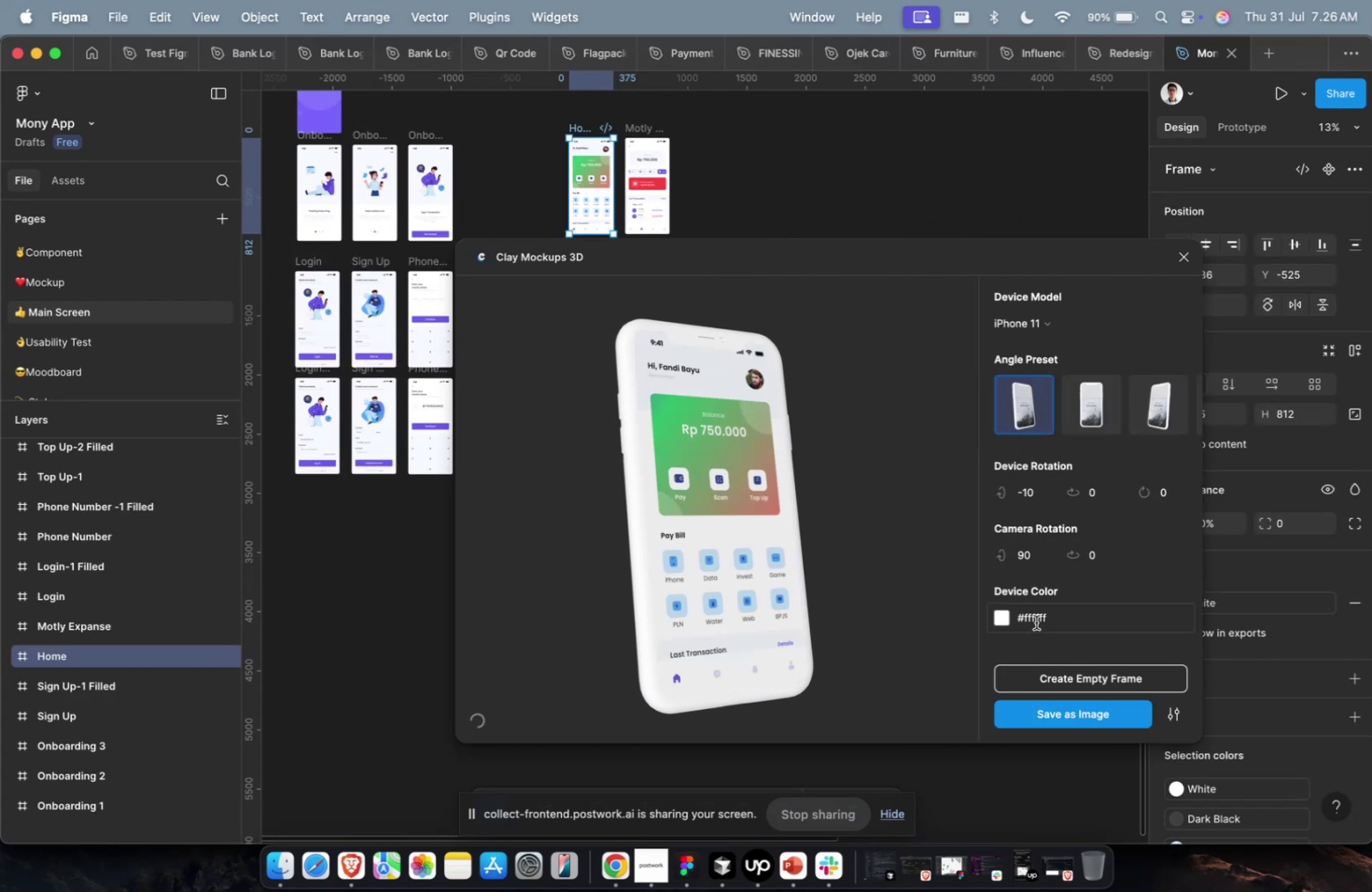 
double_click([1035, 621])
 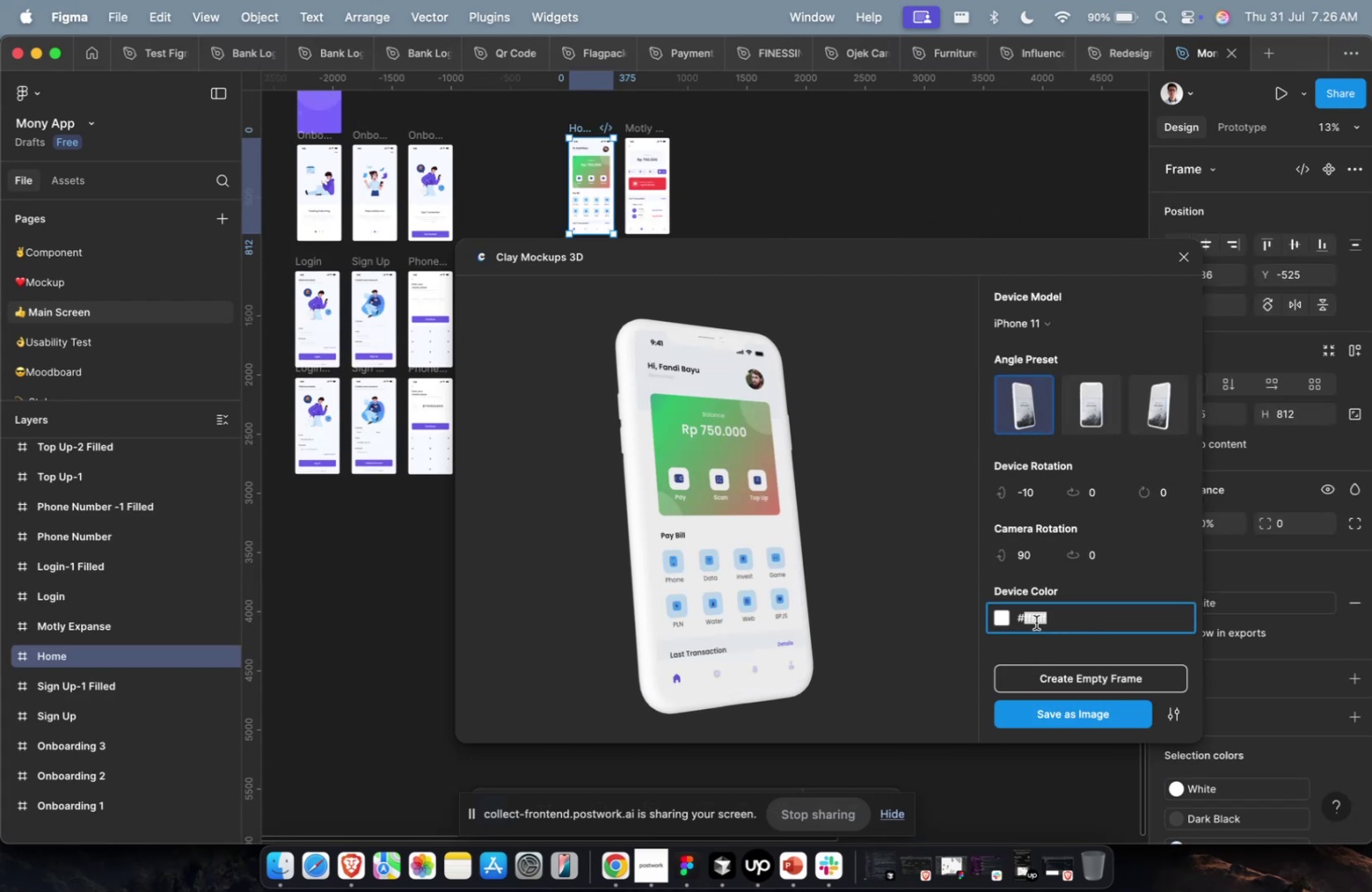 
type(151515)
 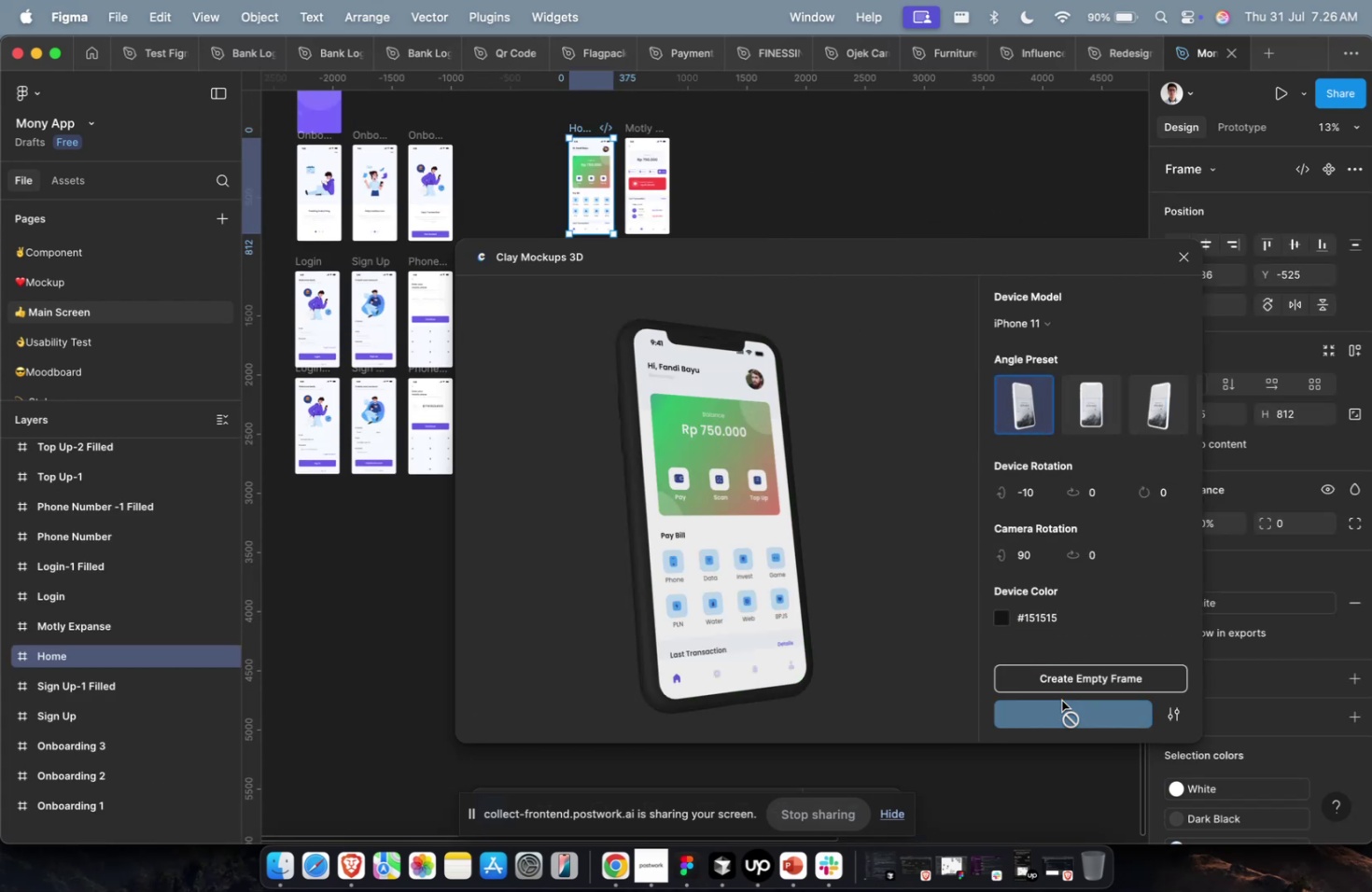 
double_click([1061, 708])
 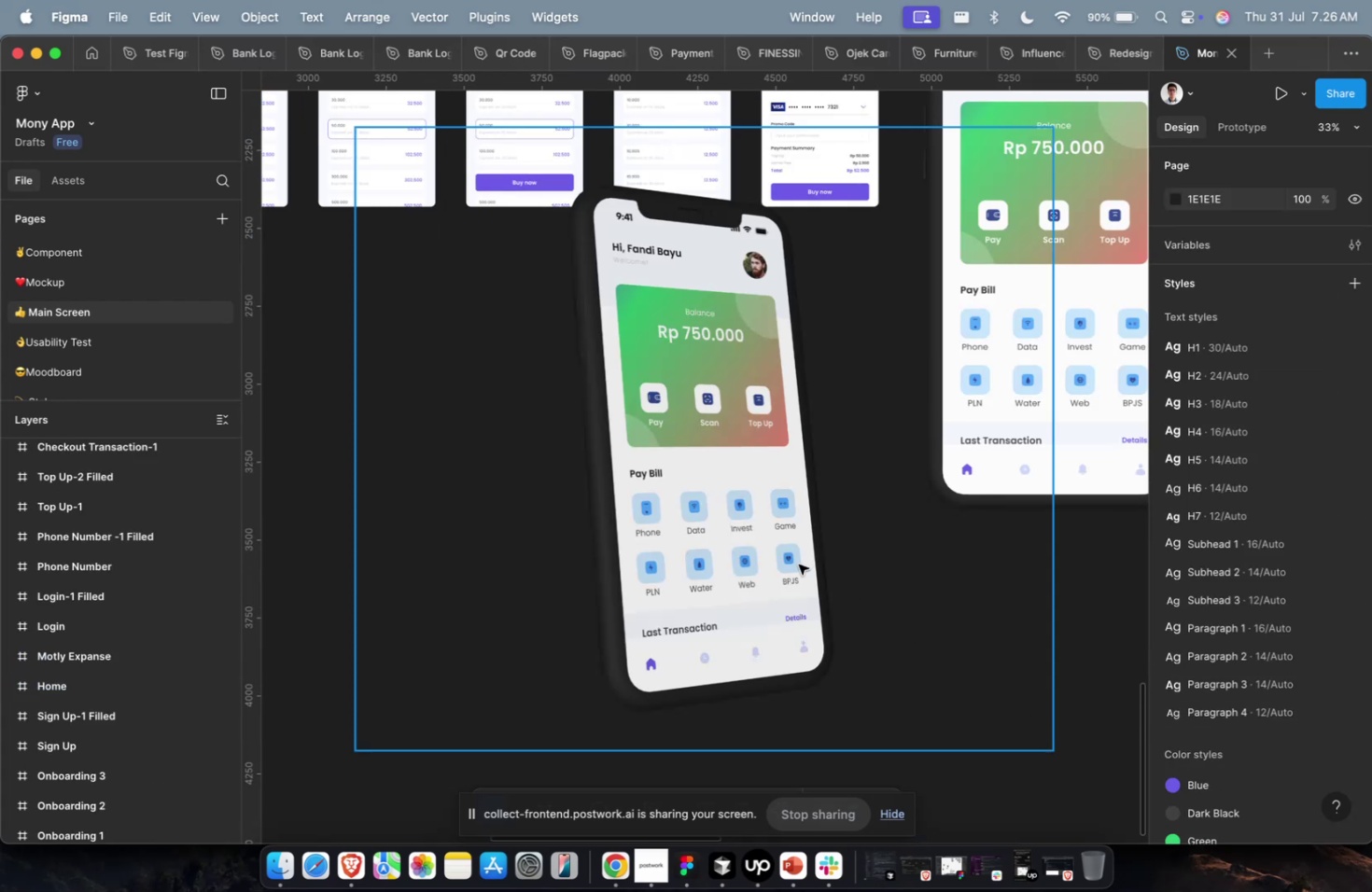 
triple_click([771, 550])
 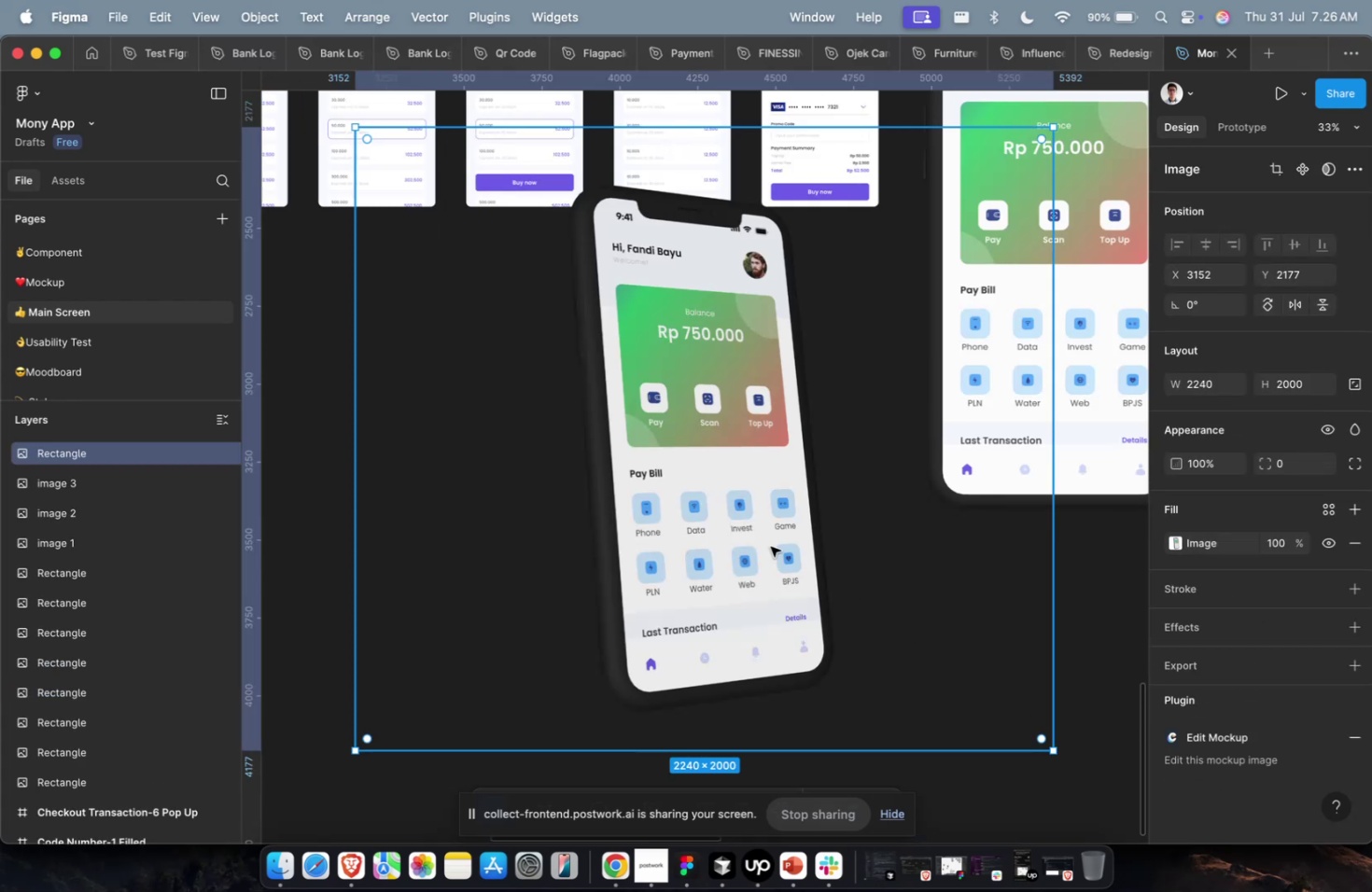 
key(Meta+CommandLeft)
 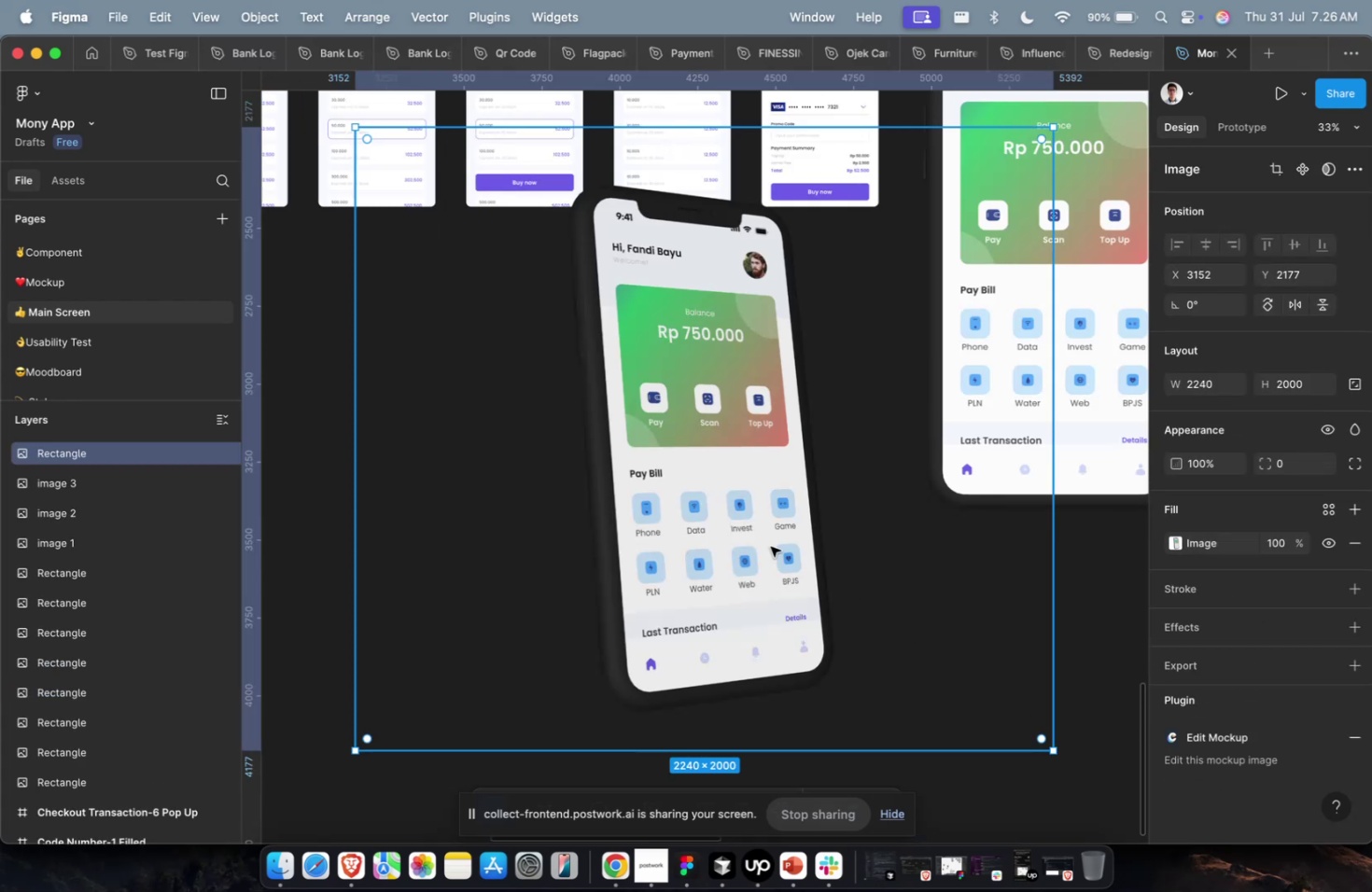 
scroll: coordinate [770, 546], scroll_direction: down, amount: 14.0
 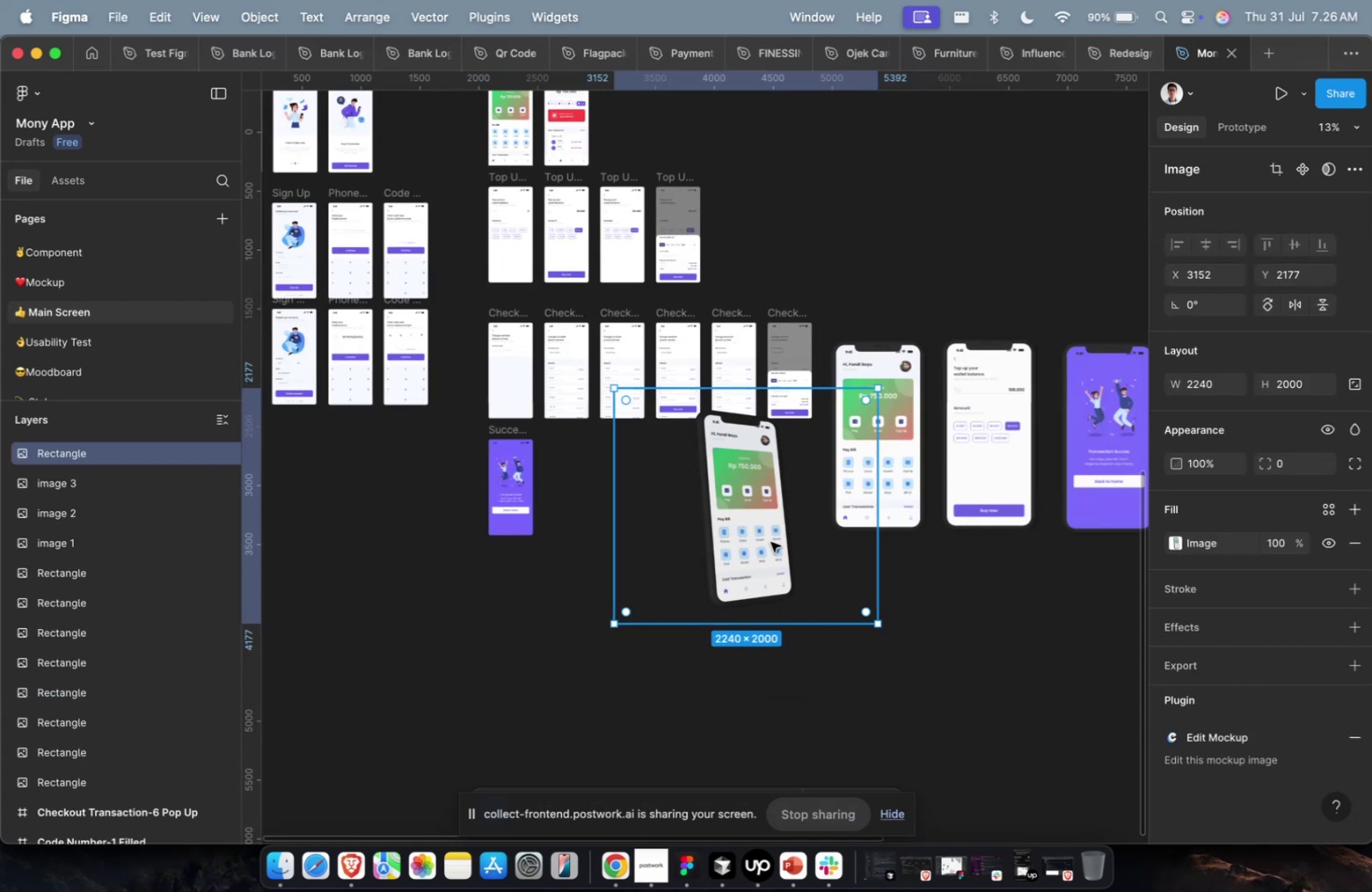 
left_click_drag(start_coordinate=[770, 539], to_coordinate=[763, 698])
 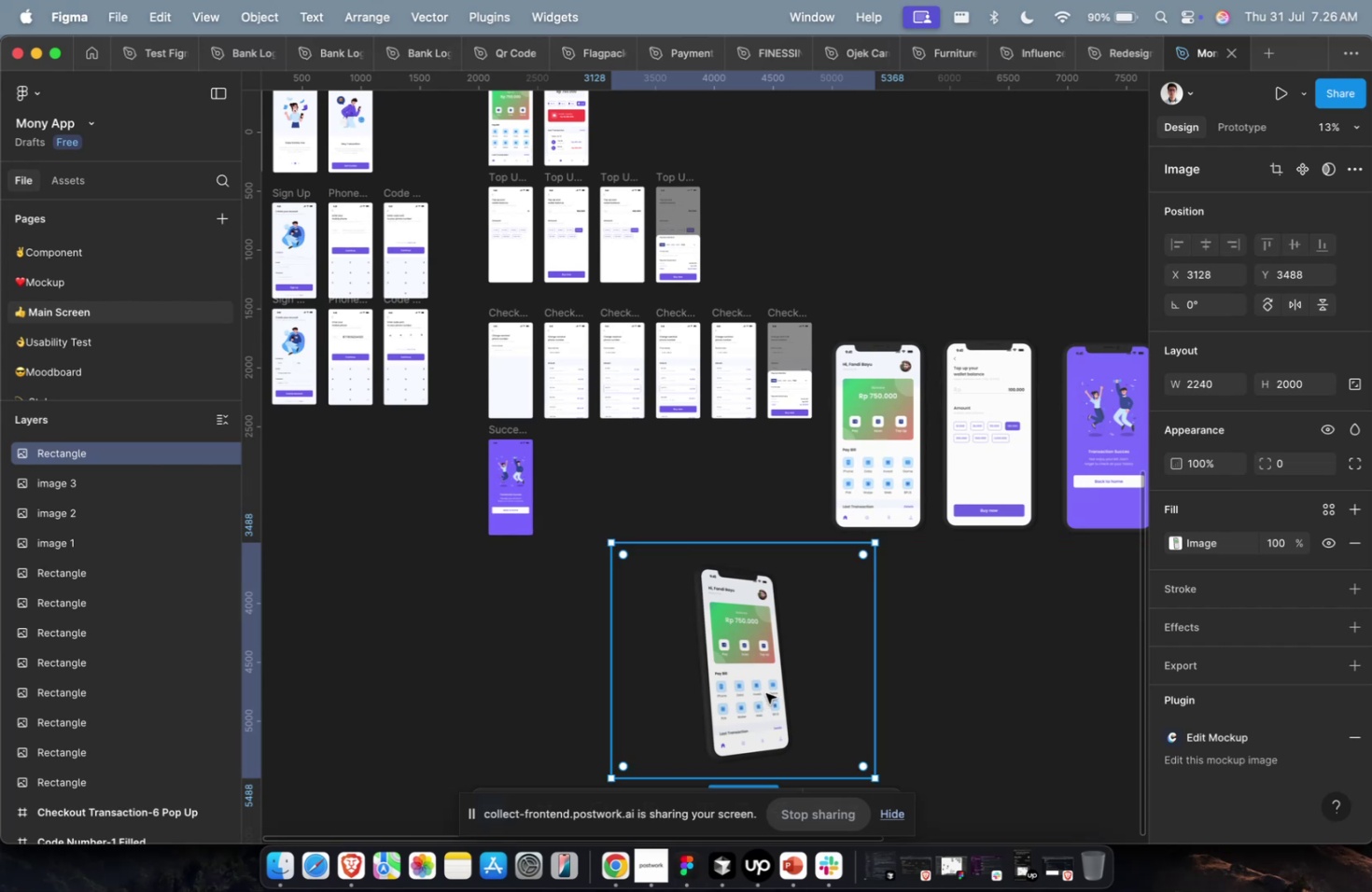 
scroll: coordinate [765, 692], scroll_direction: down, amount: 13.0
 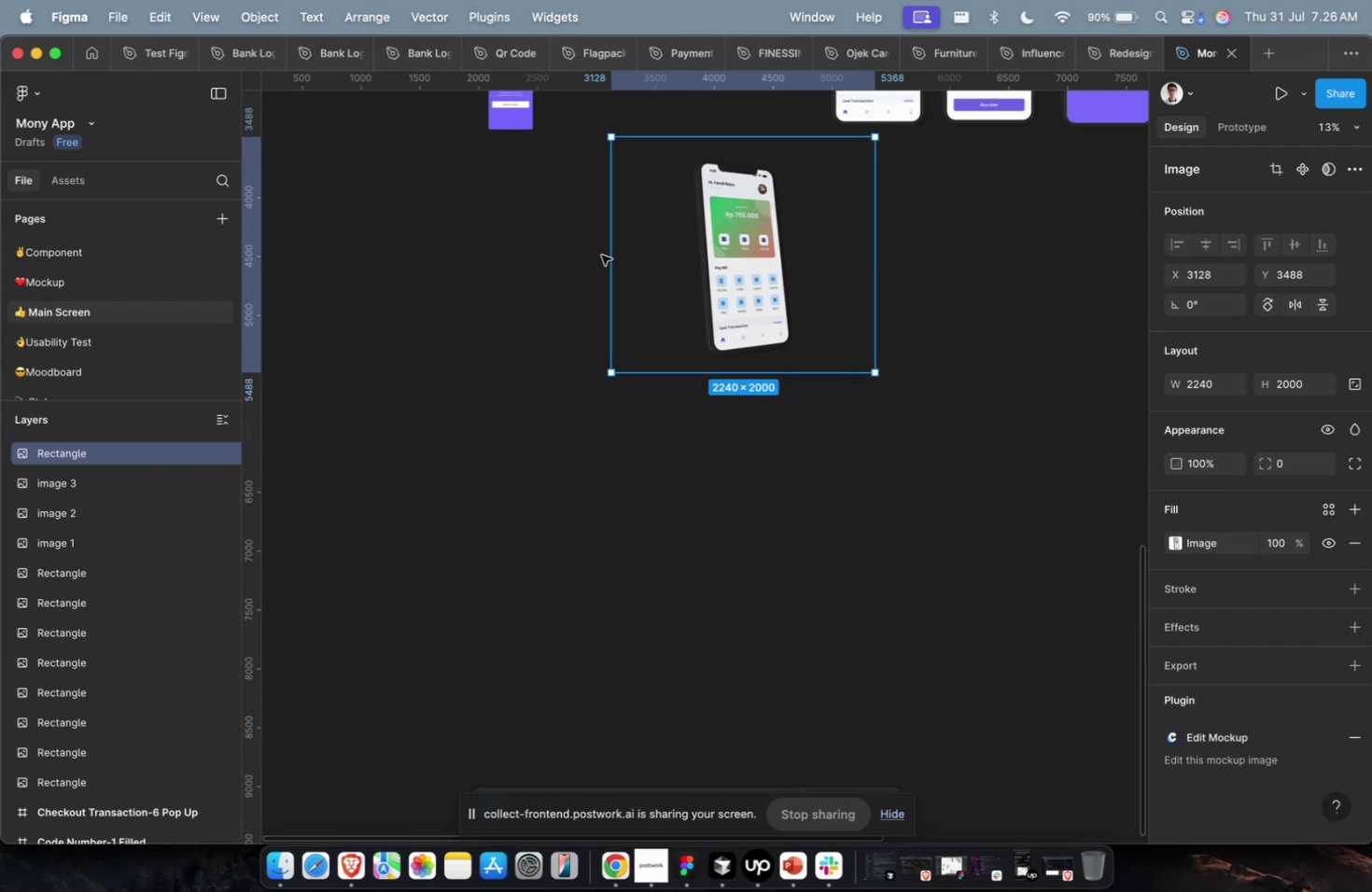 
left_click_drag(start_coordinate=[608, 258], to_coordinate=[770, 303])
 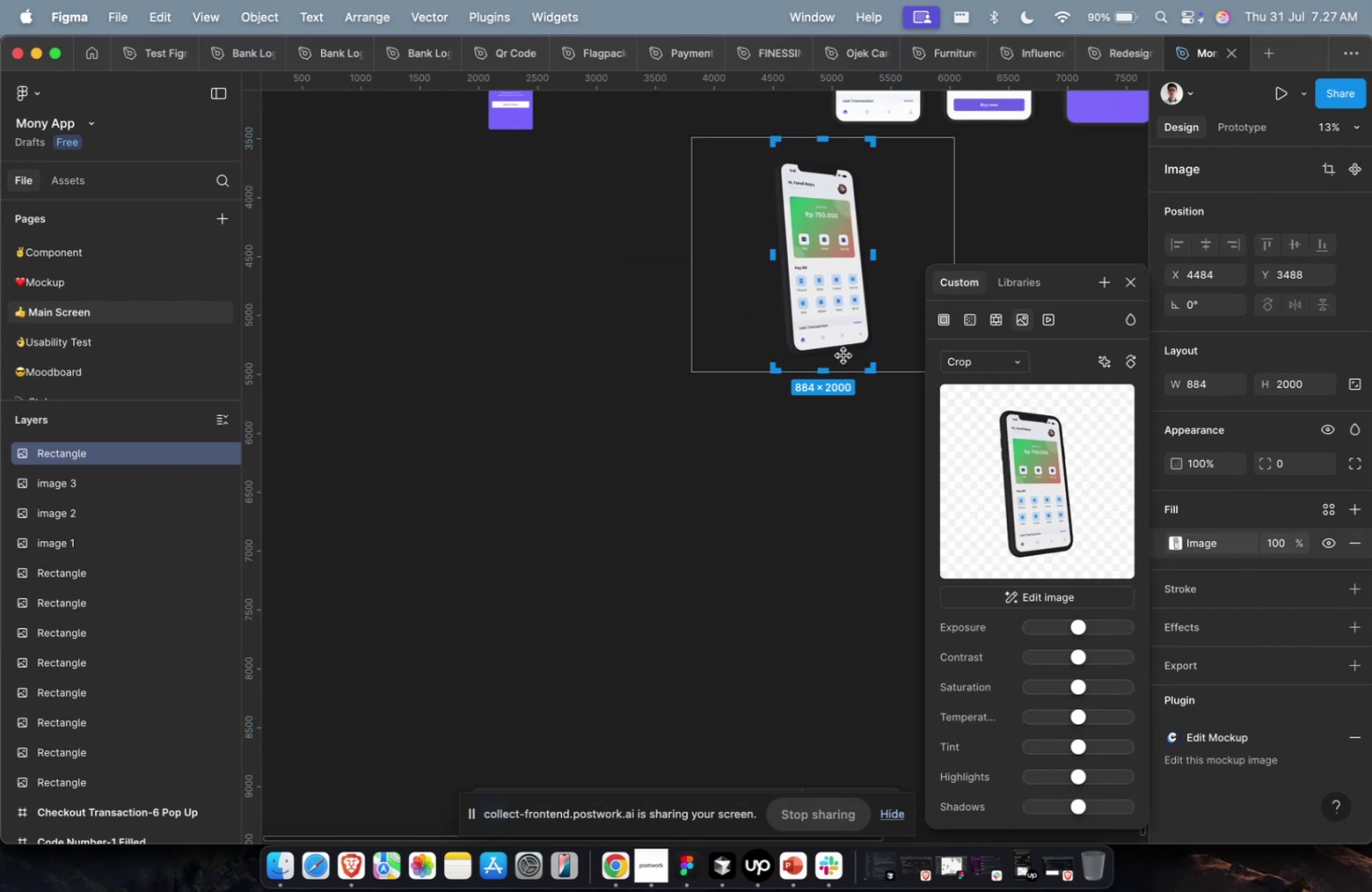 
left_click_drag(start_coordinate=[832, 370], to_coordinate=[833, 363])
 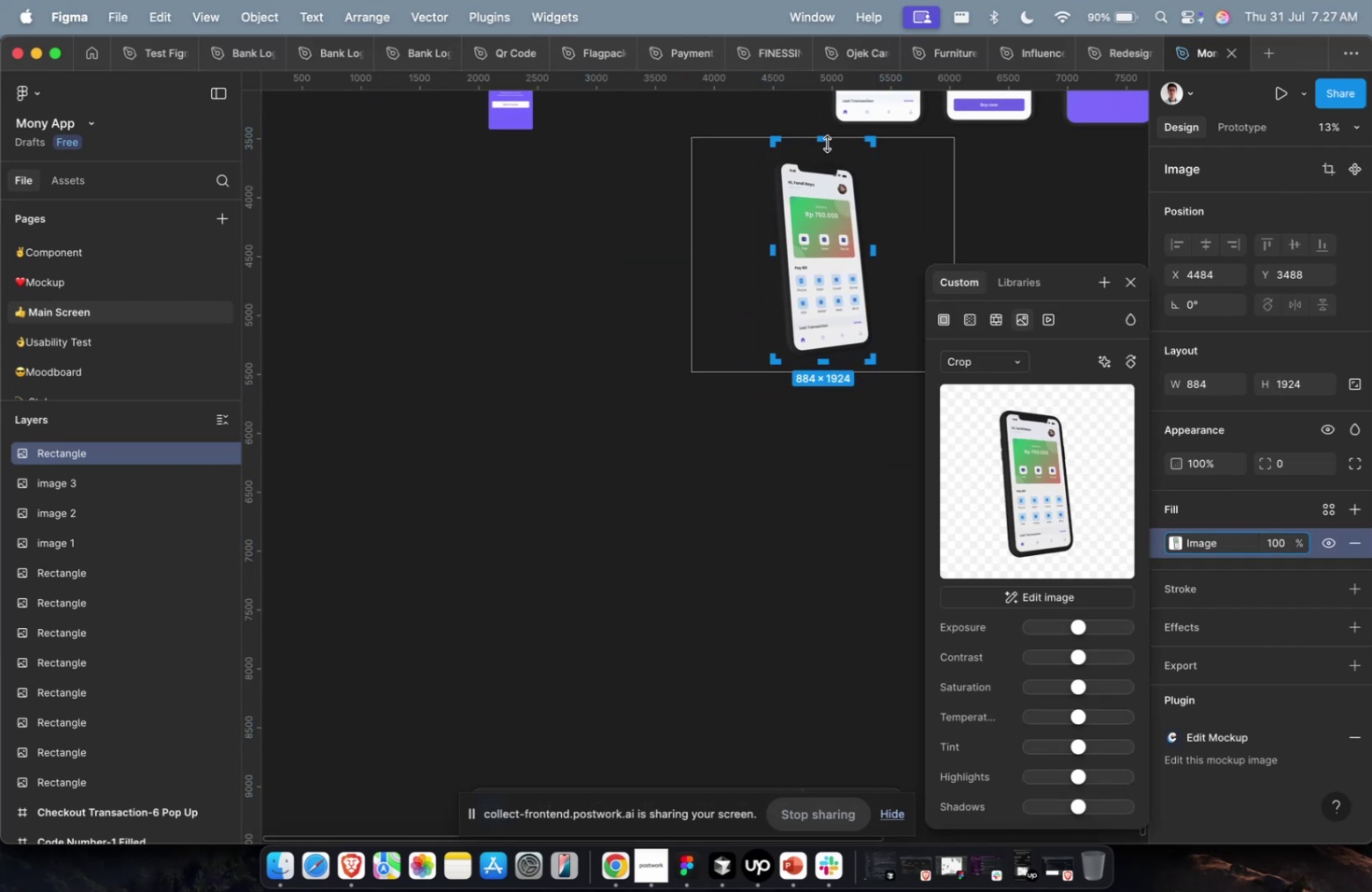 
left_click_drag(start_coordinate=[827, 143], to_coordinate=[828, 156])
 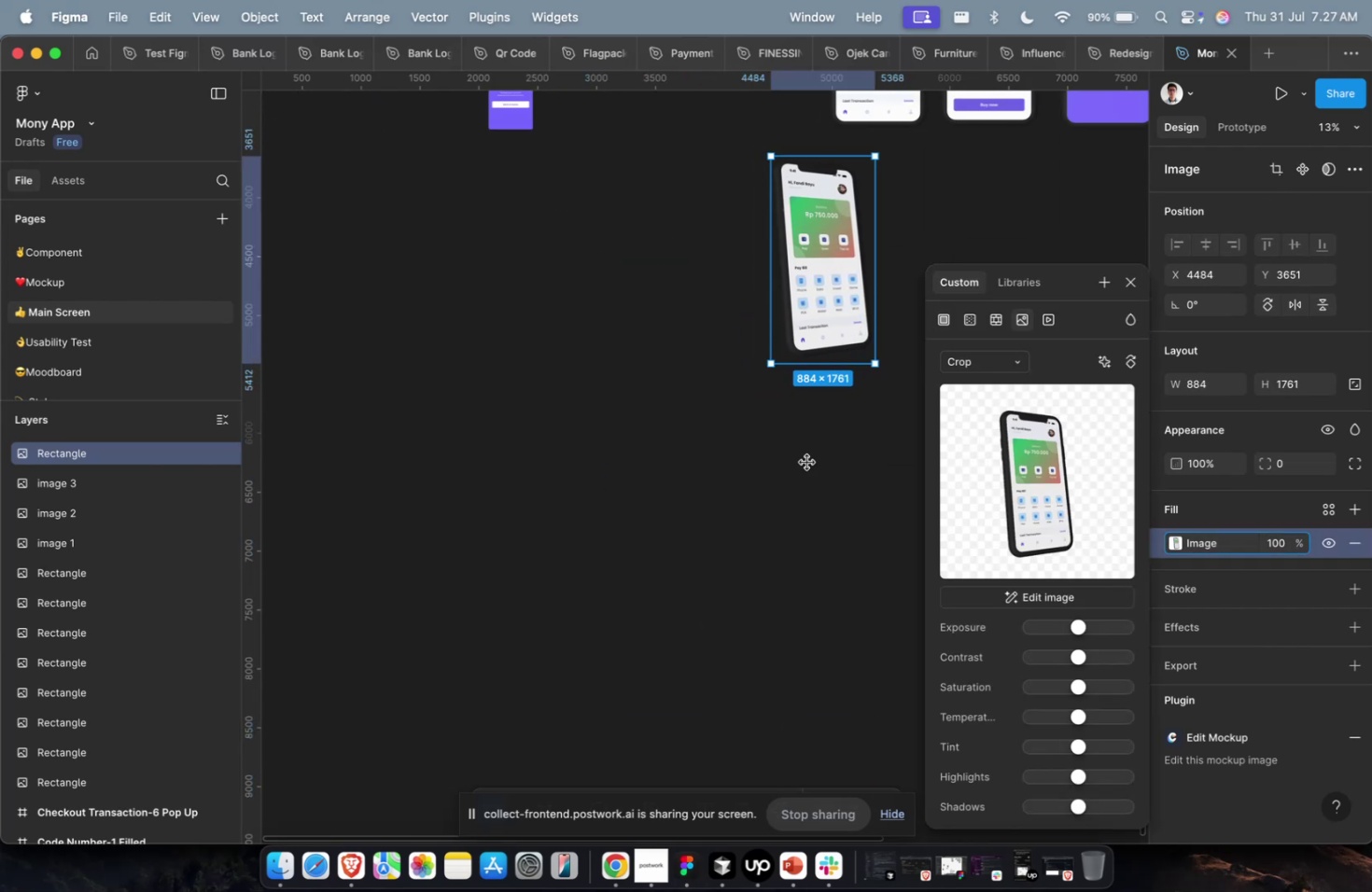 
left_click([806, 462])
 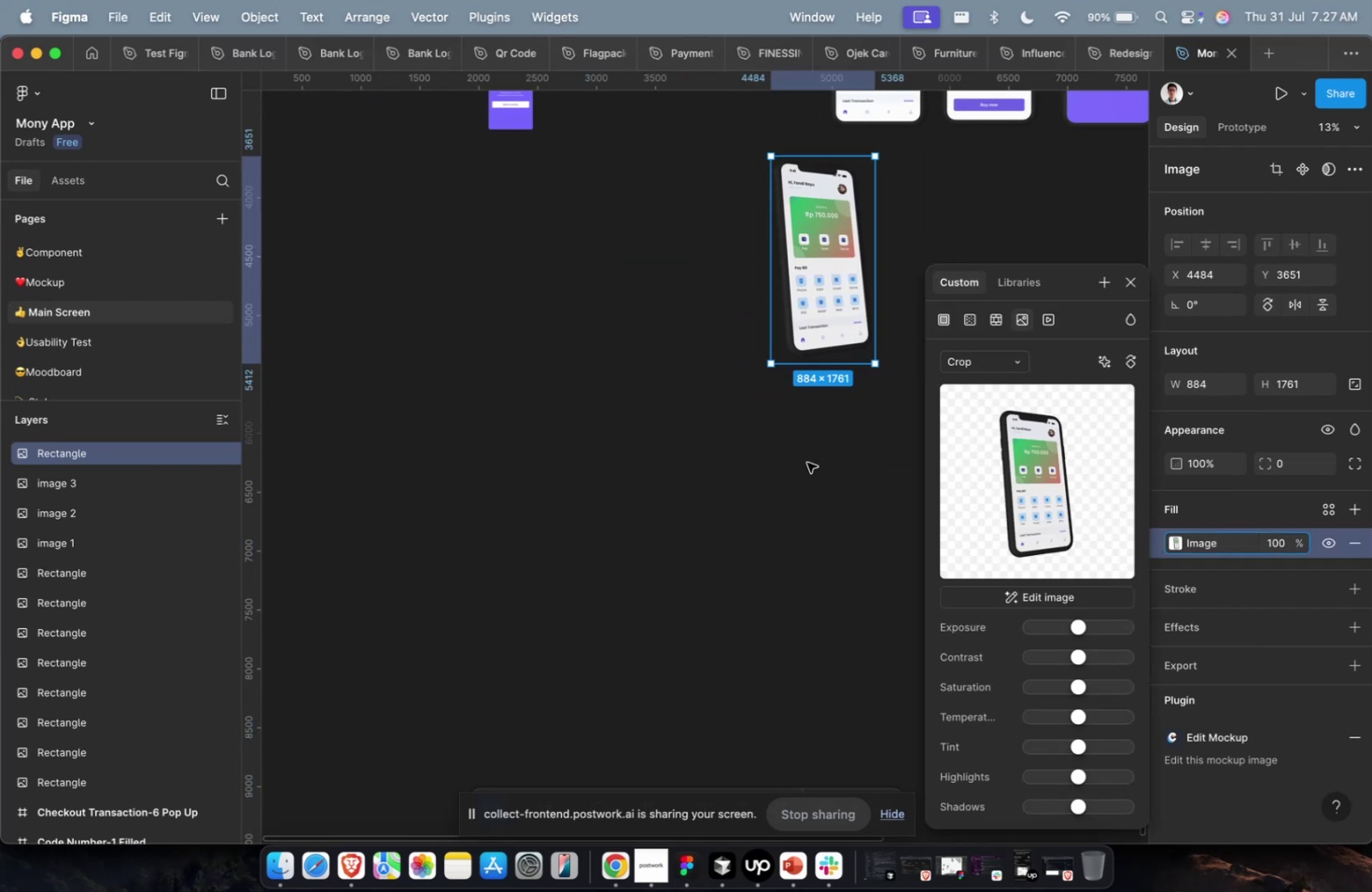 
scroll: coordinate [806, 462], scroll_direction: up, amount: 4.0
 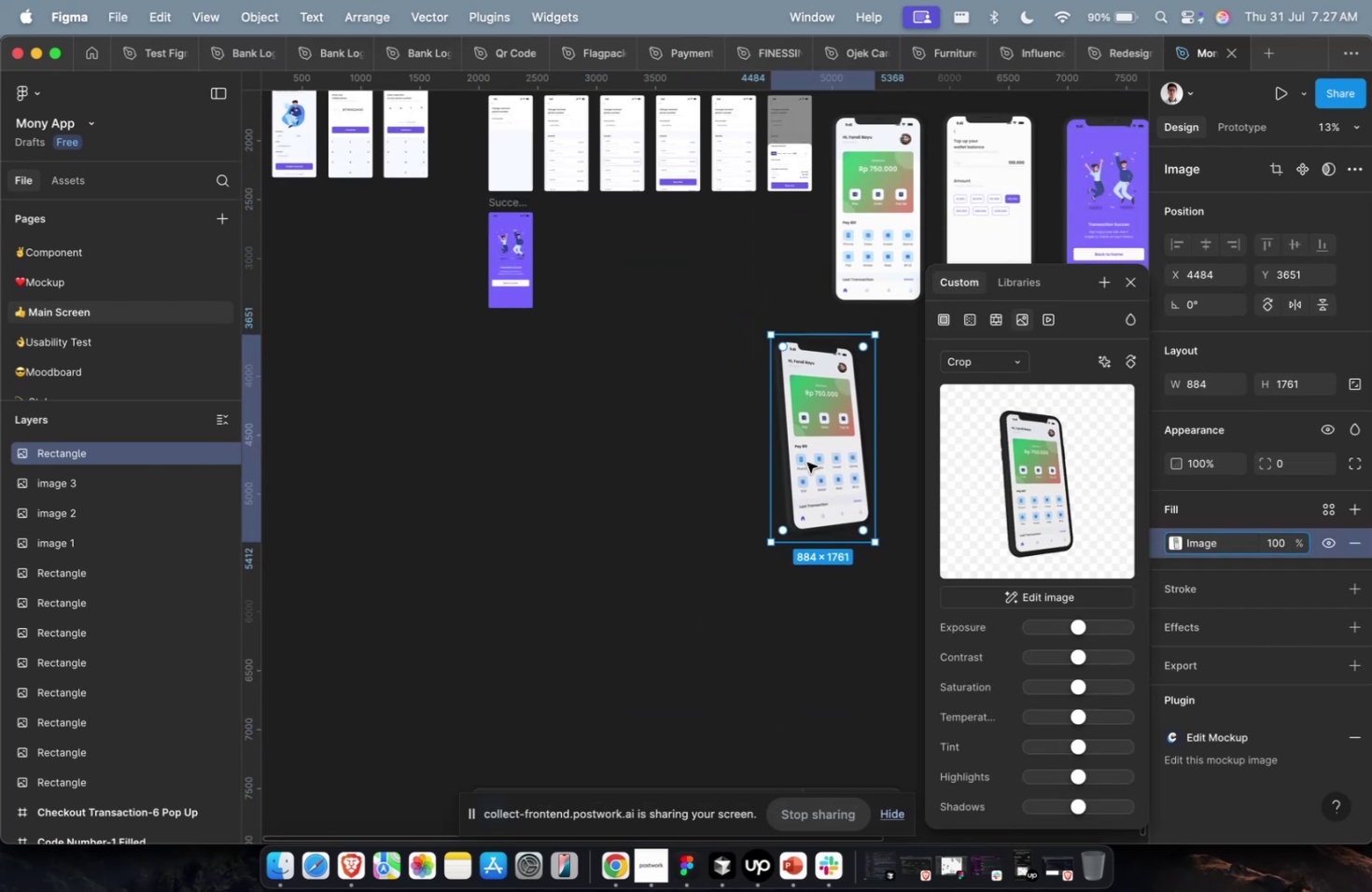 
key(Meta+Shift+C)
 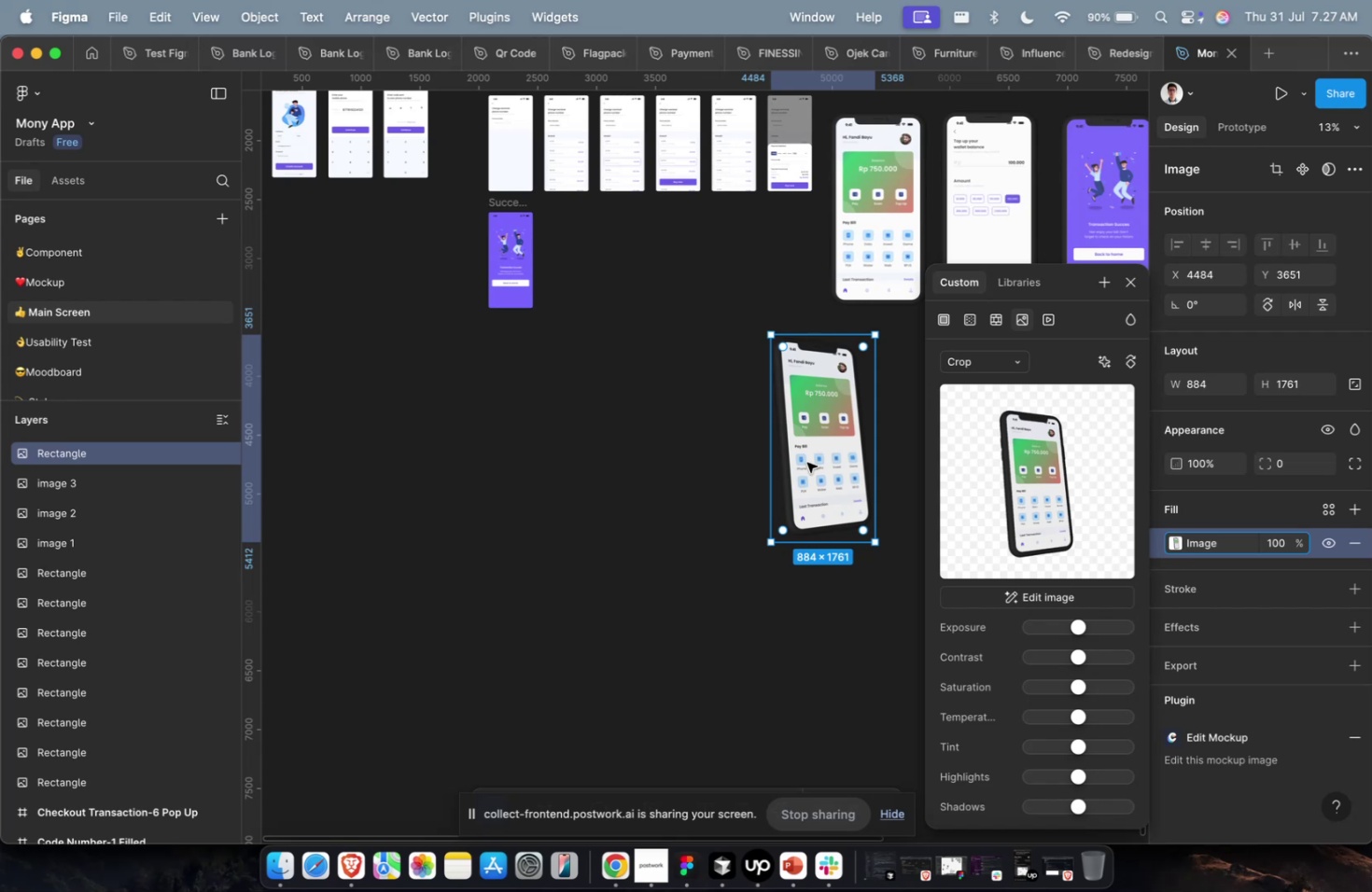 
hold_key(key=CommandLeft, duration=0.87)
 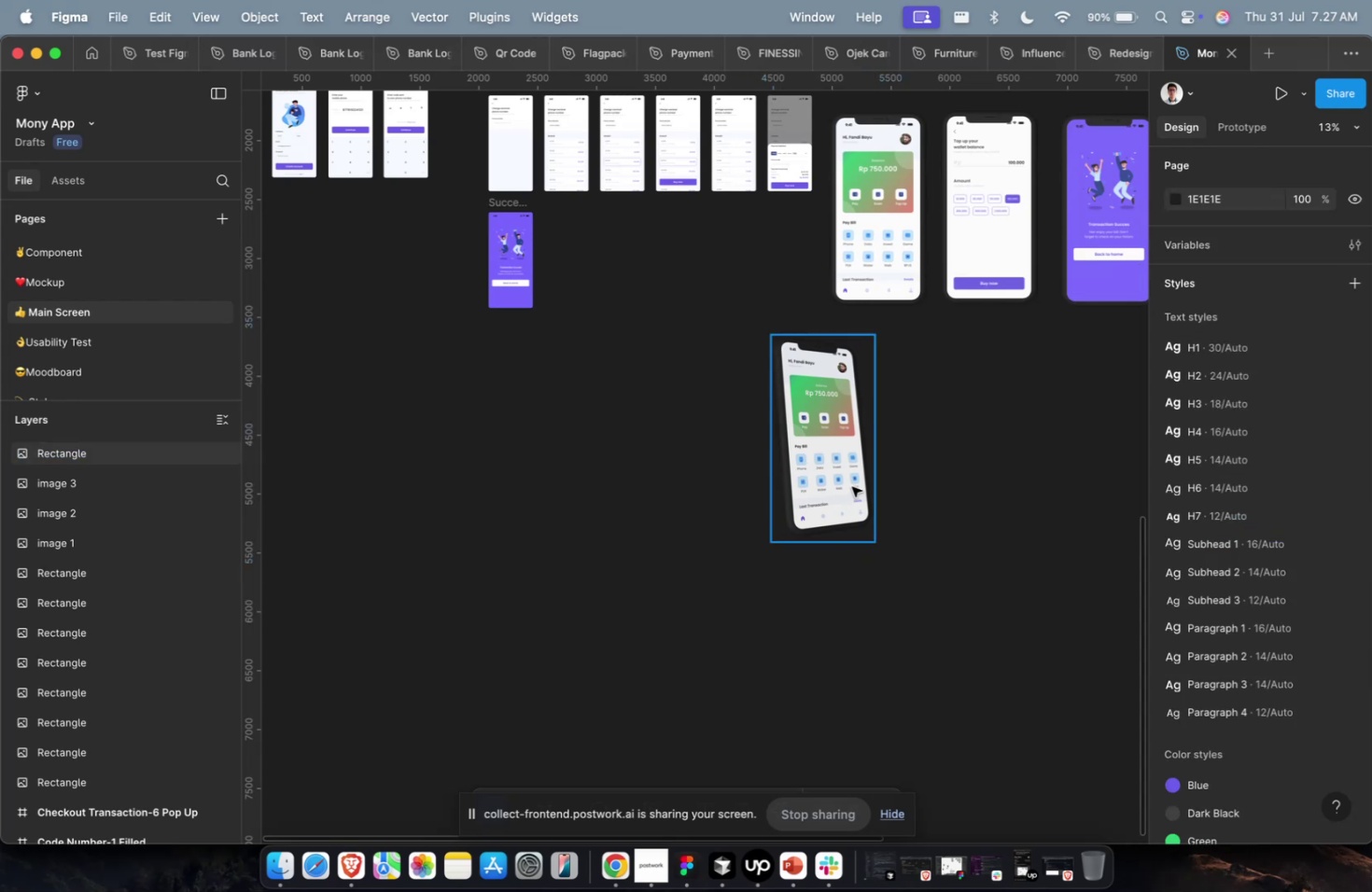 
double_click([851, 486])
 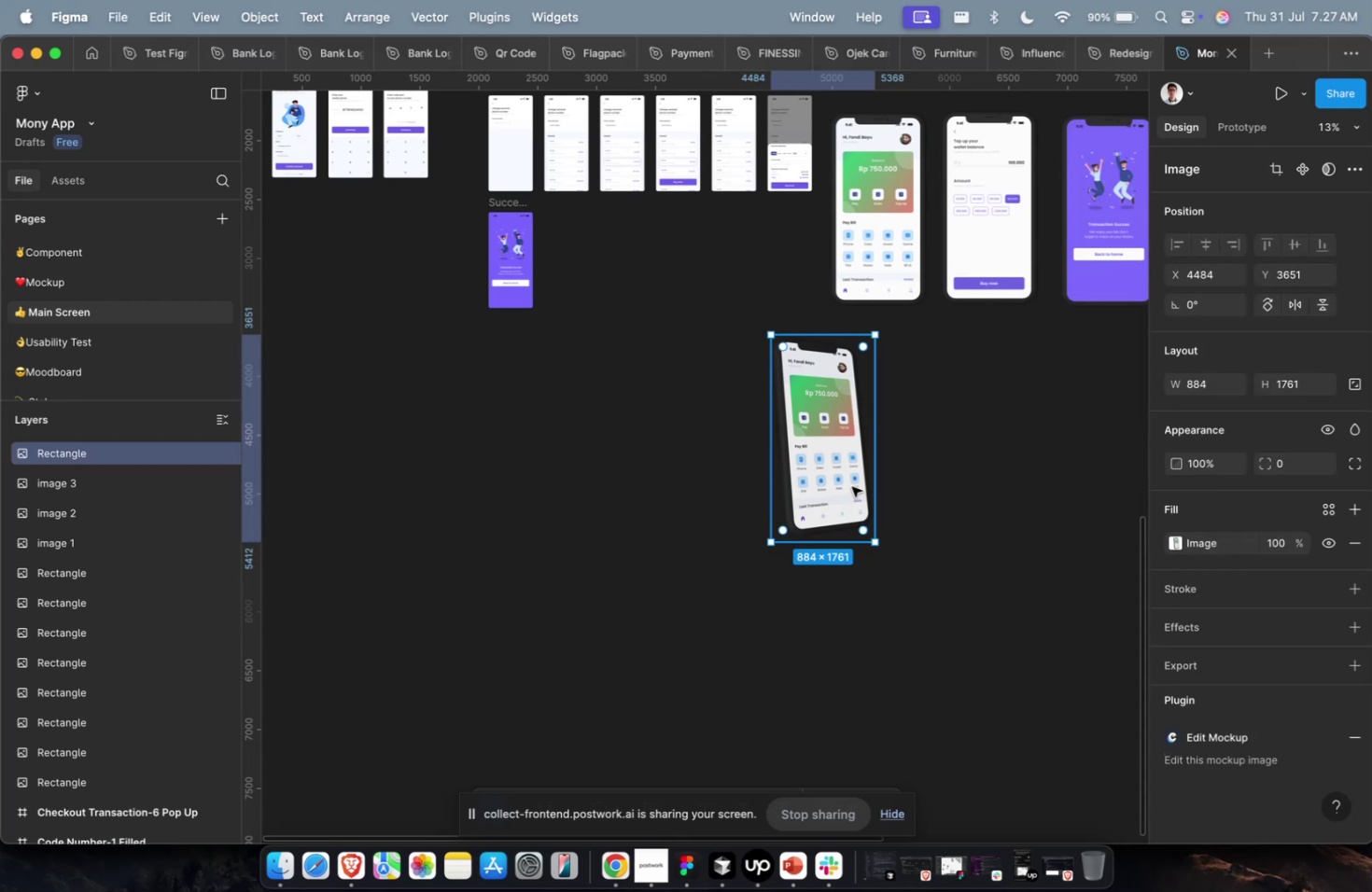 
key(Meta+Shift+C)
 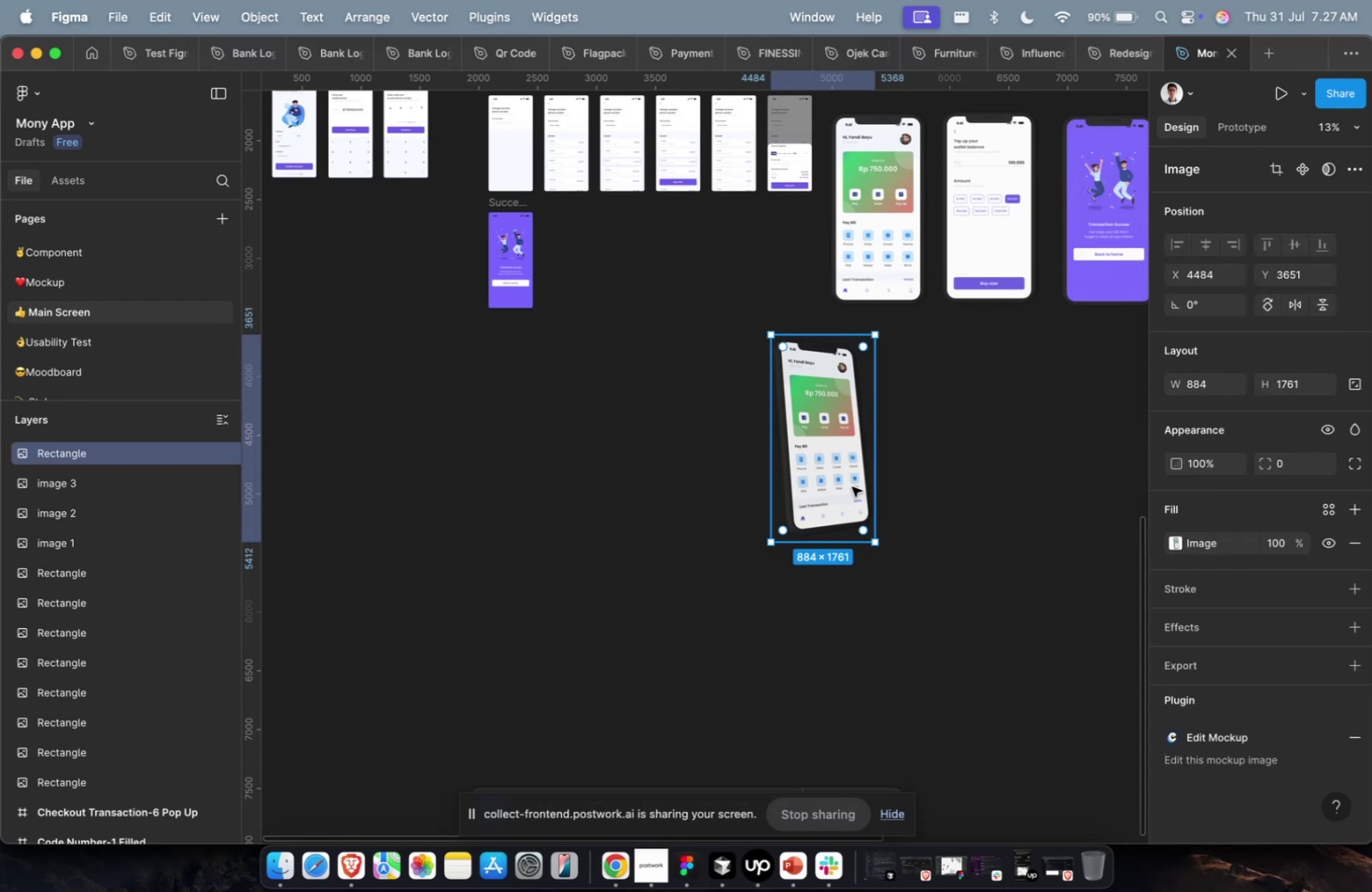 
key(Meta+1)
 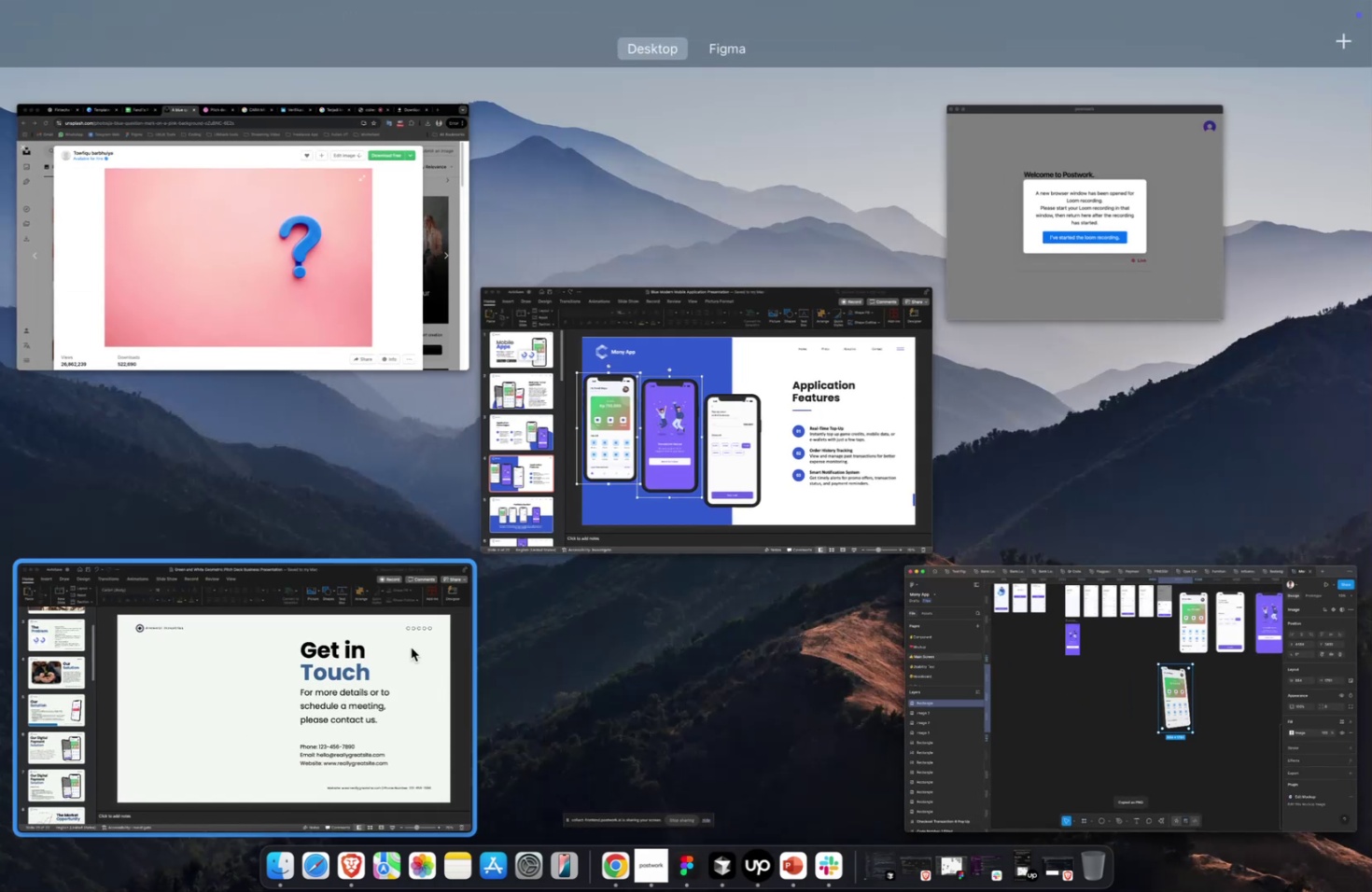 
key(Meta+CommandLeft)
 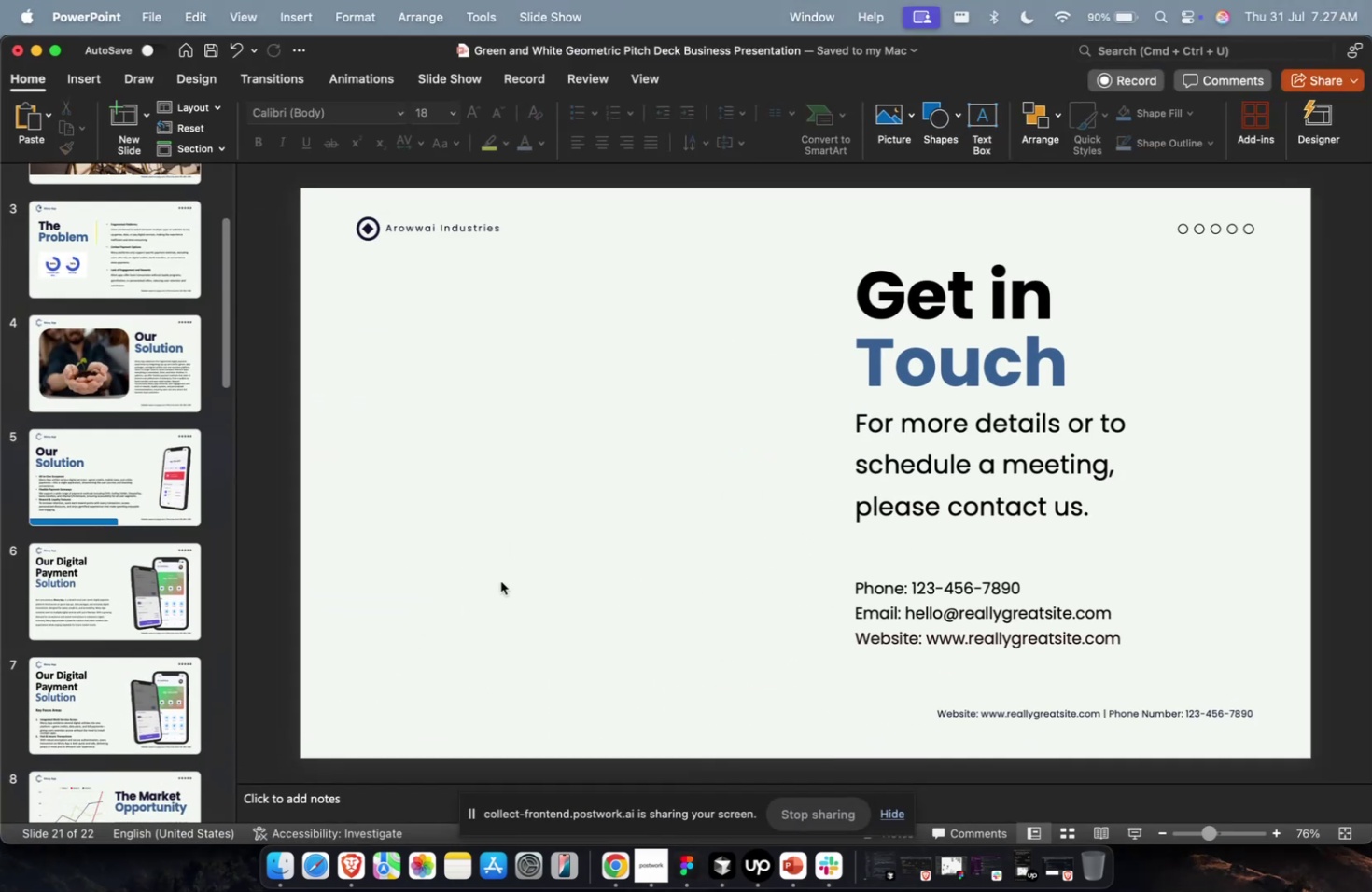 
key(Meta+V)
 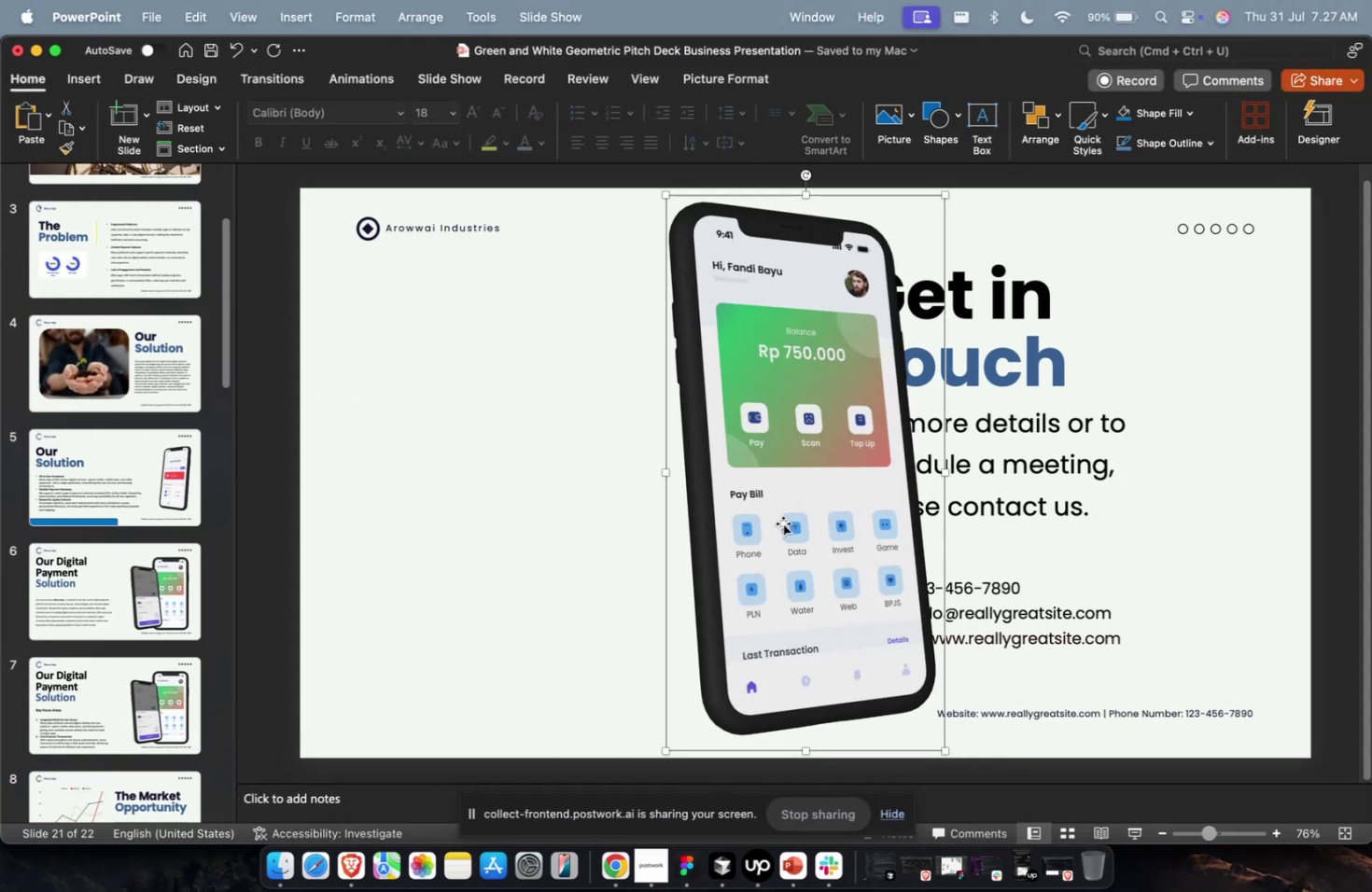 
left_click_drag(start_coordinate=[785, 523], to_coordinate=[587, 532])
 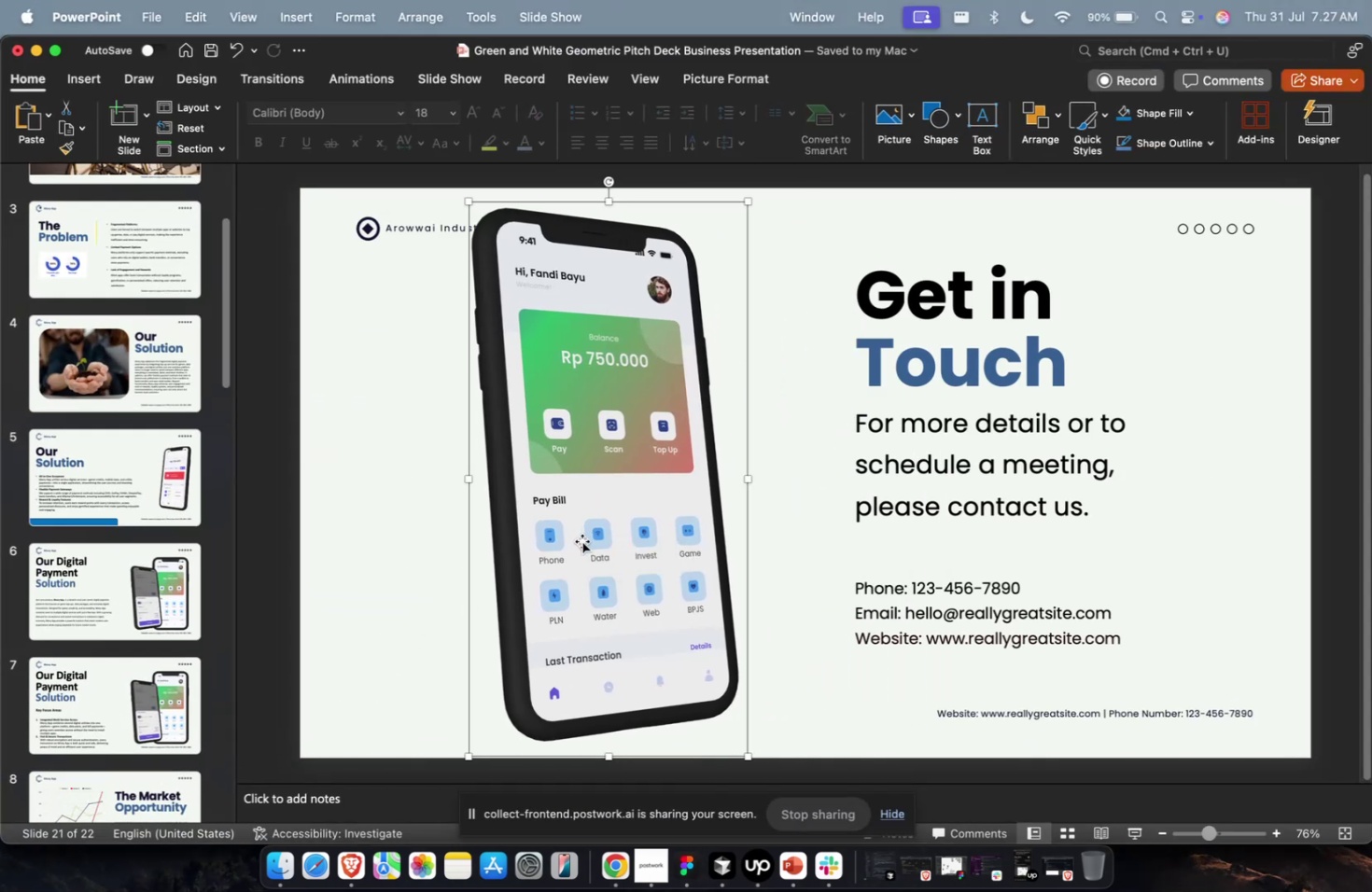 
hold_key(key=ShiftLeft, duration=1.68)
left_click_drag(start_coordinate=[749, 204], to_coordinate=[688, 279])
 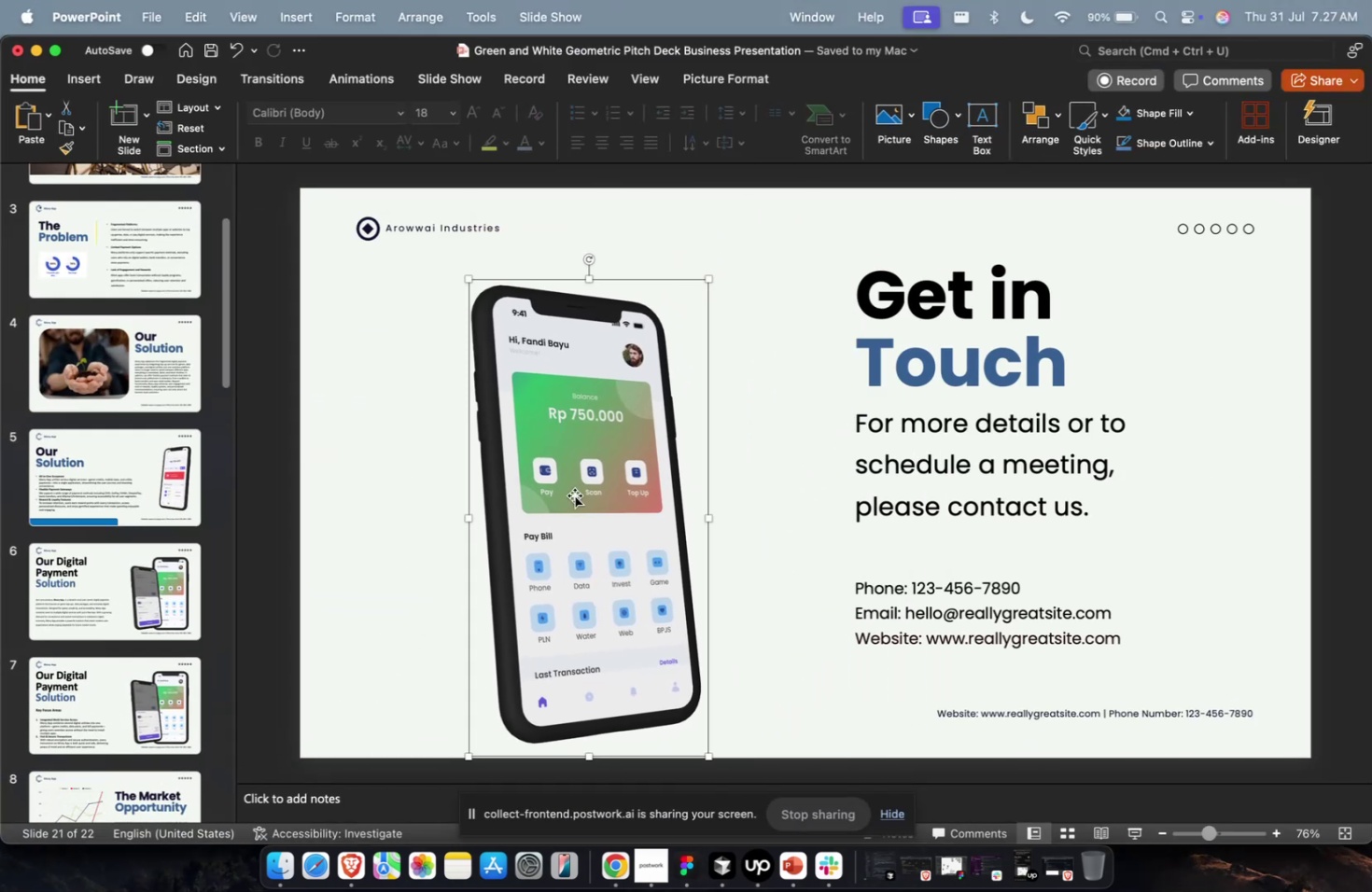 
left_click_drag(start_coordinate=[574, 495], to_coordinate=[465, 478])
 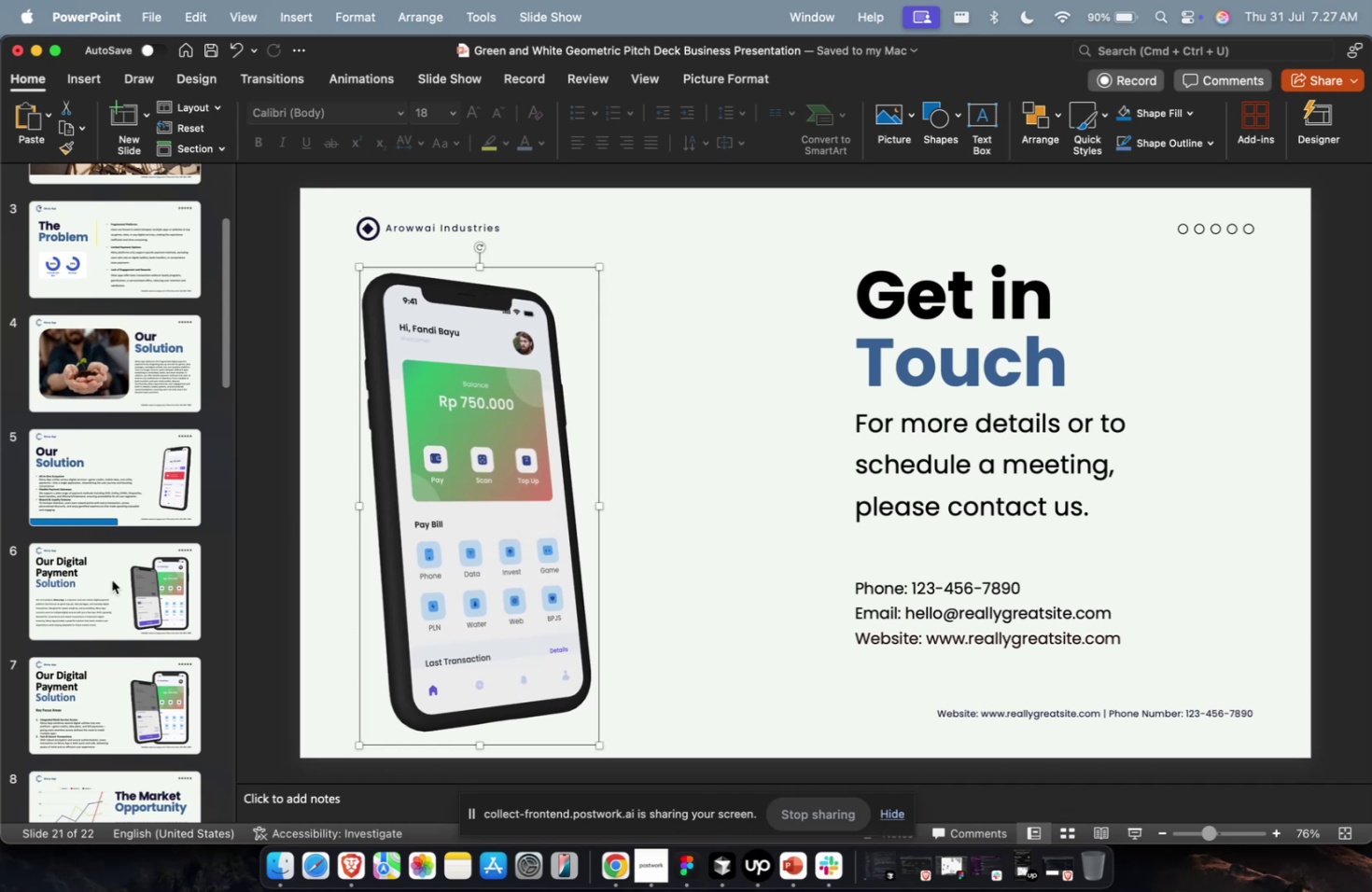 
left_click([105, 473])
 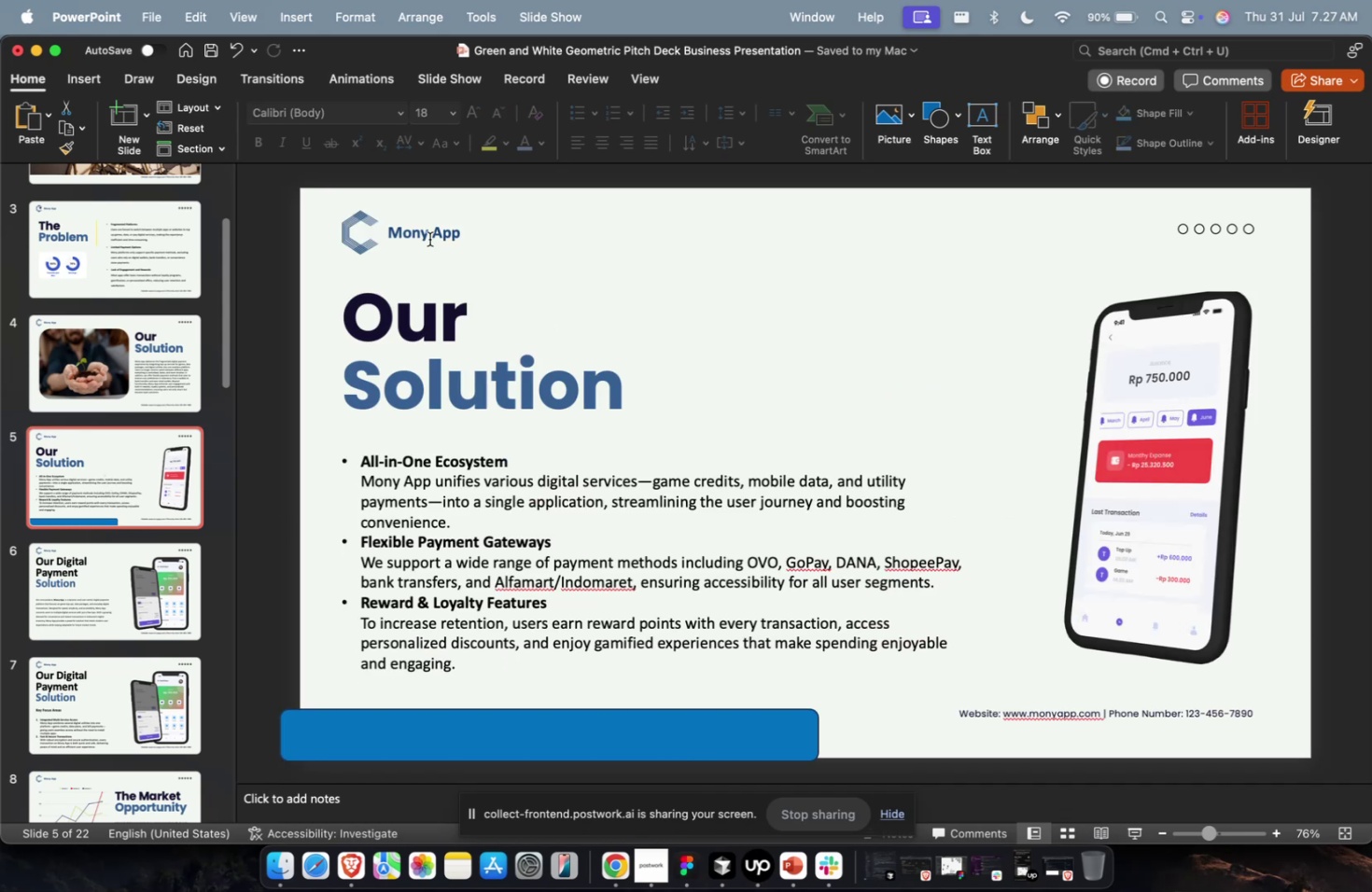 
double_click([429, 239])
 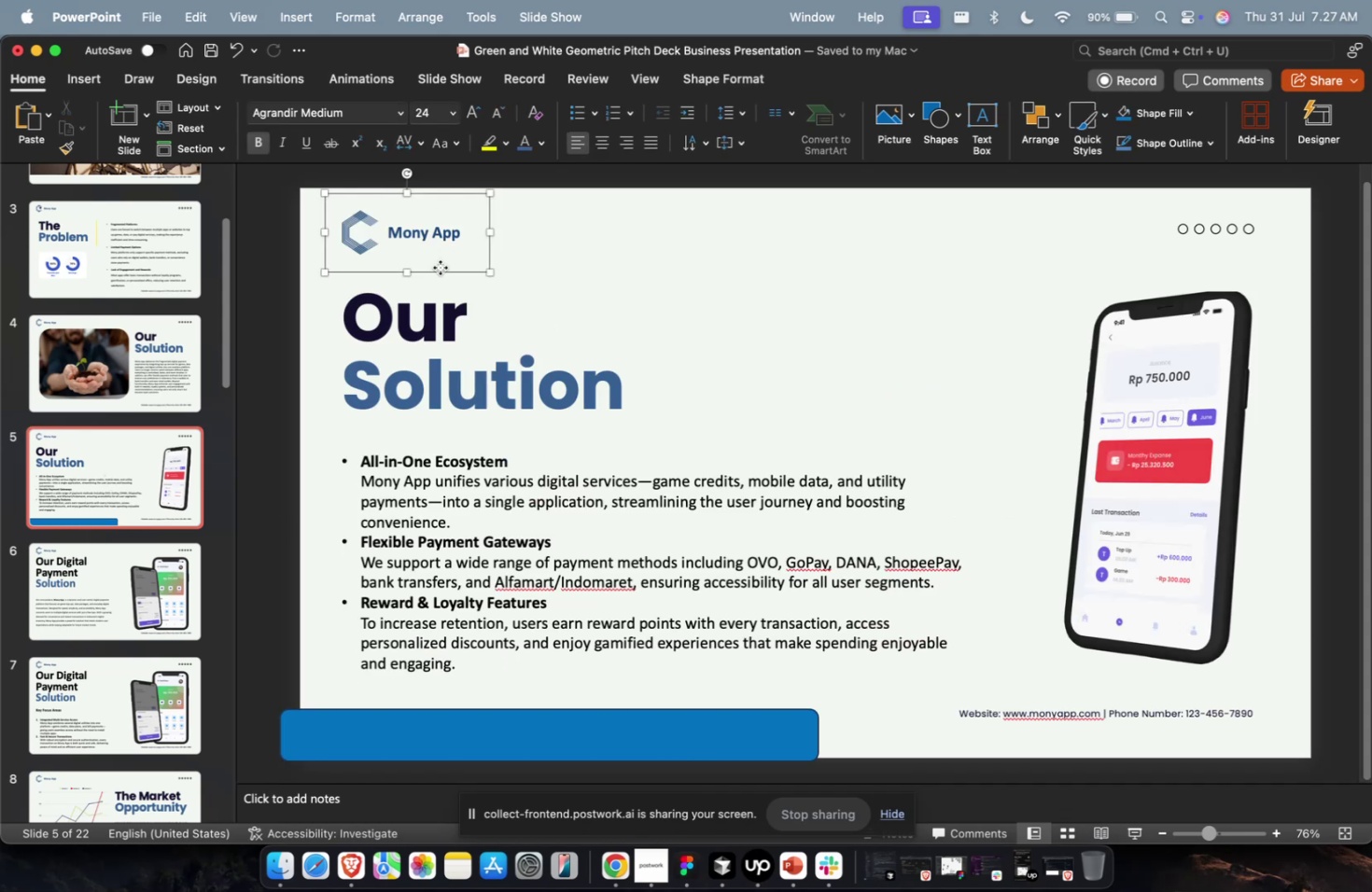 
triple_click([440, 267])
 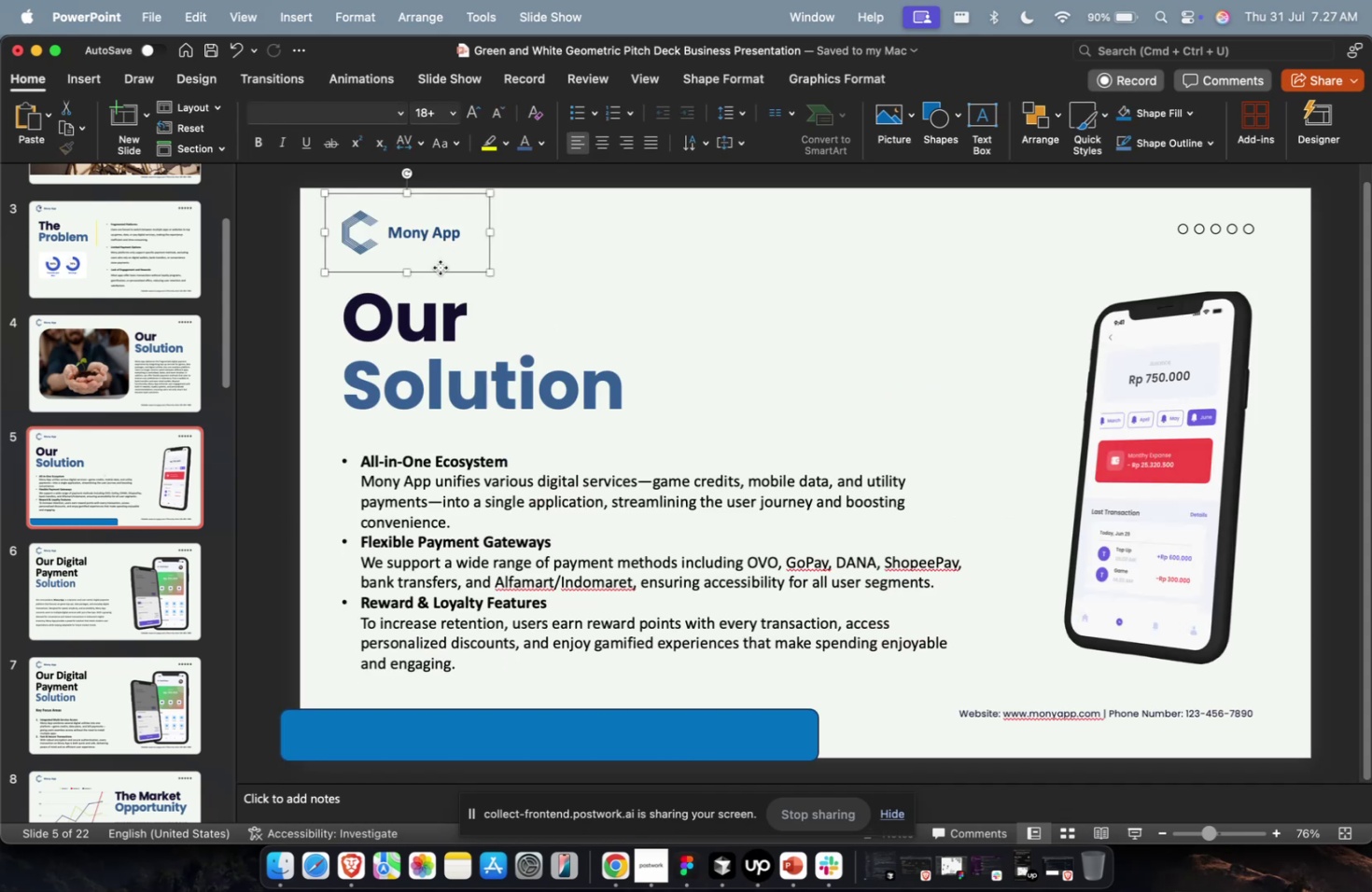 
key(Meta+C)
 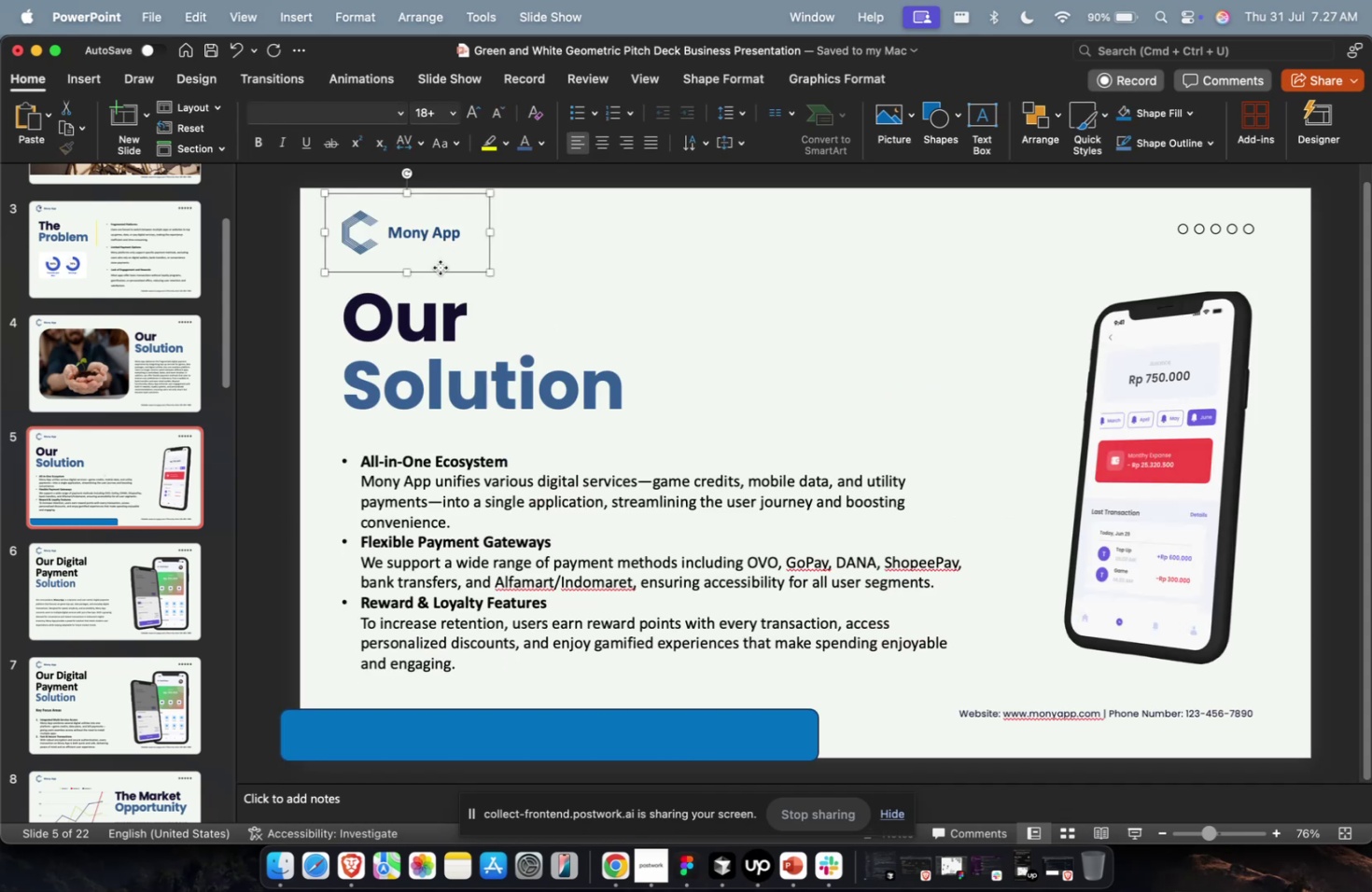 
key(Meta+C)
 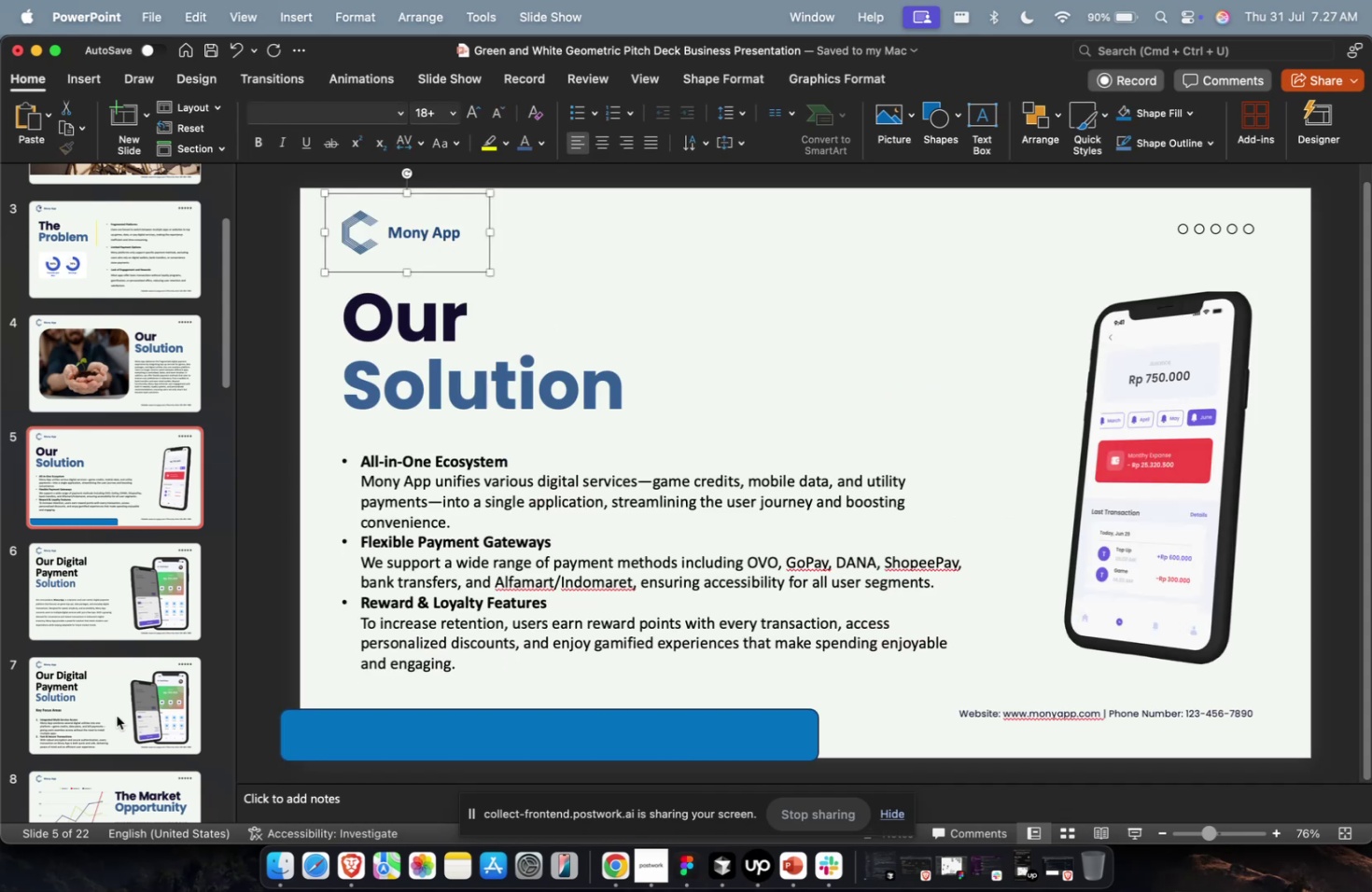 
scroll: coordinate [122, 705], scroll_direction: down, amount: 182.0
 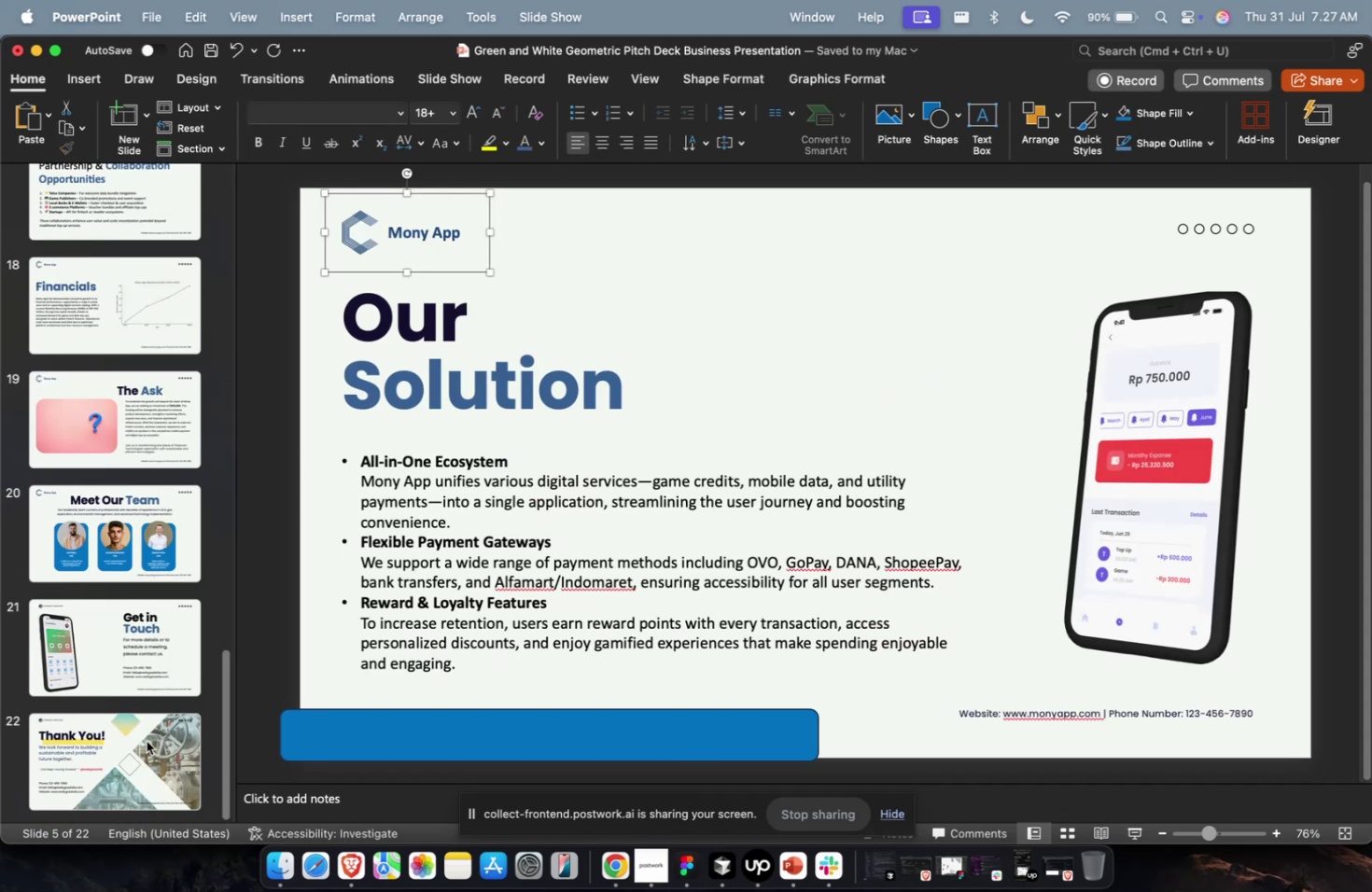 
left_click([147, 741])
 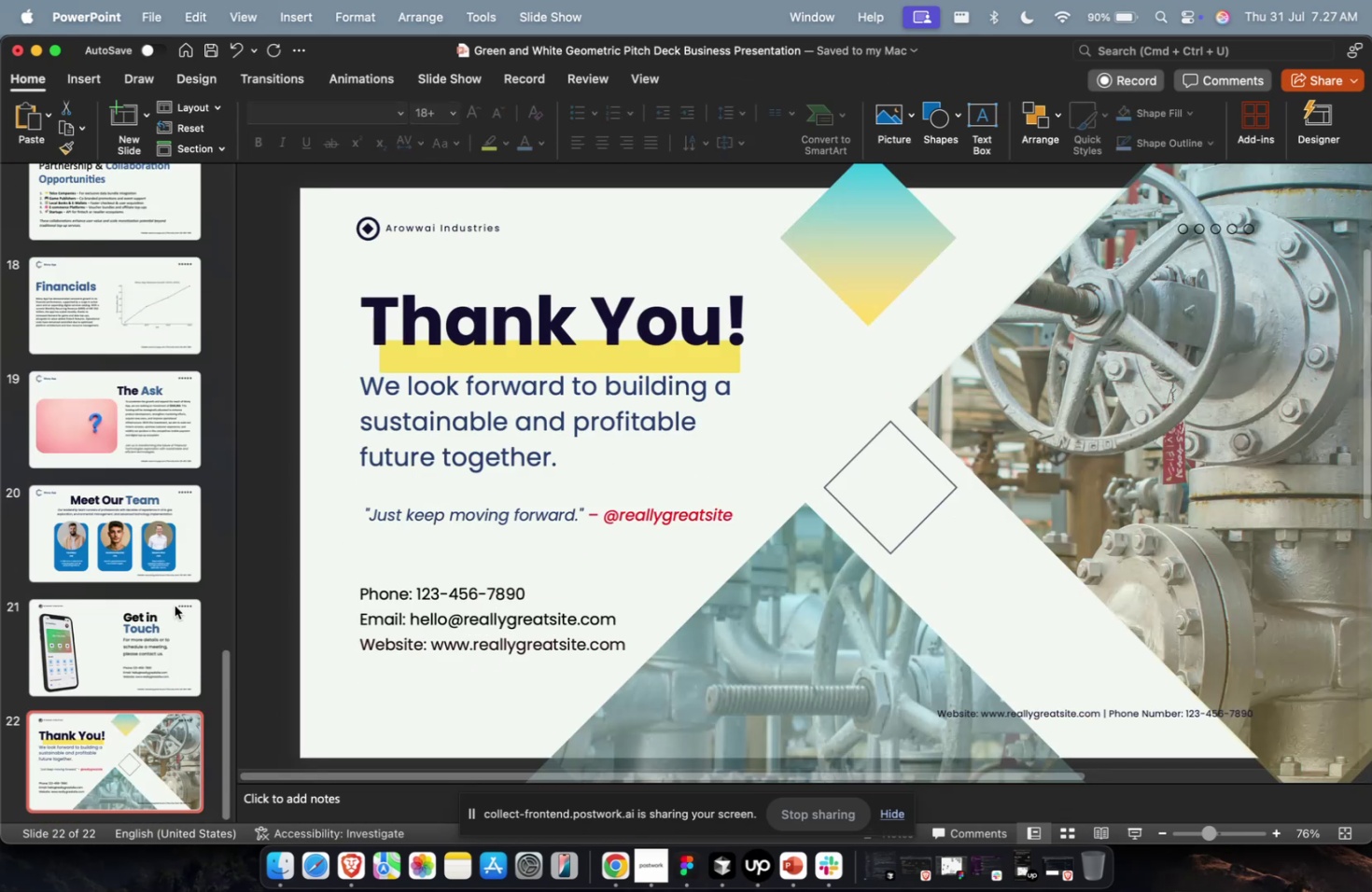 
double_click([162, 606])
 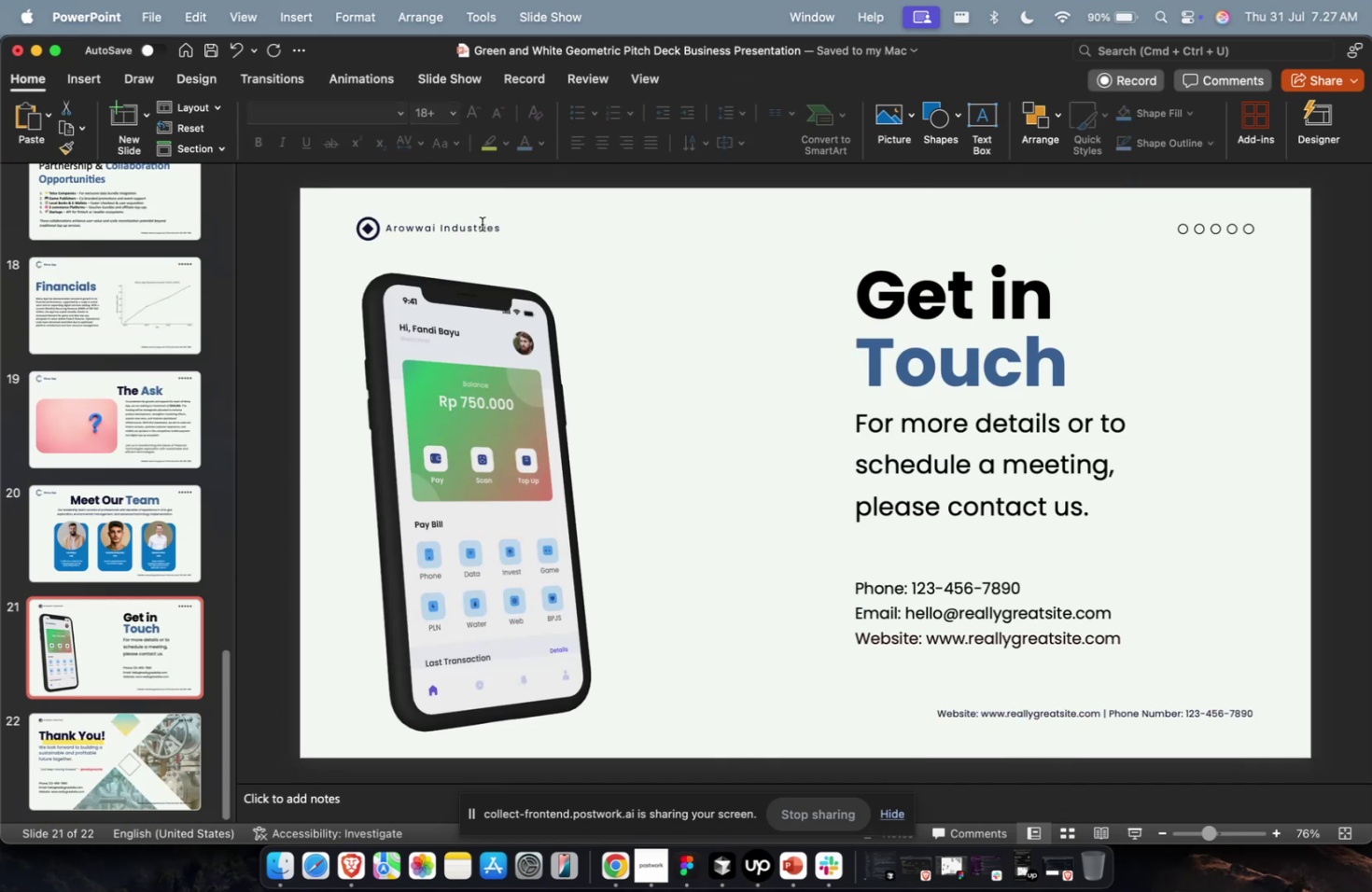 
triple_click([482, 224])
 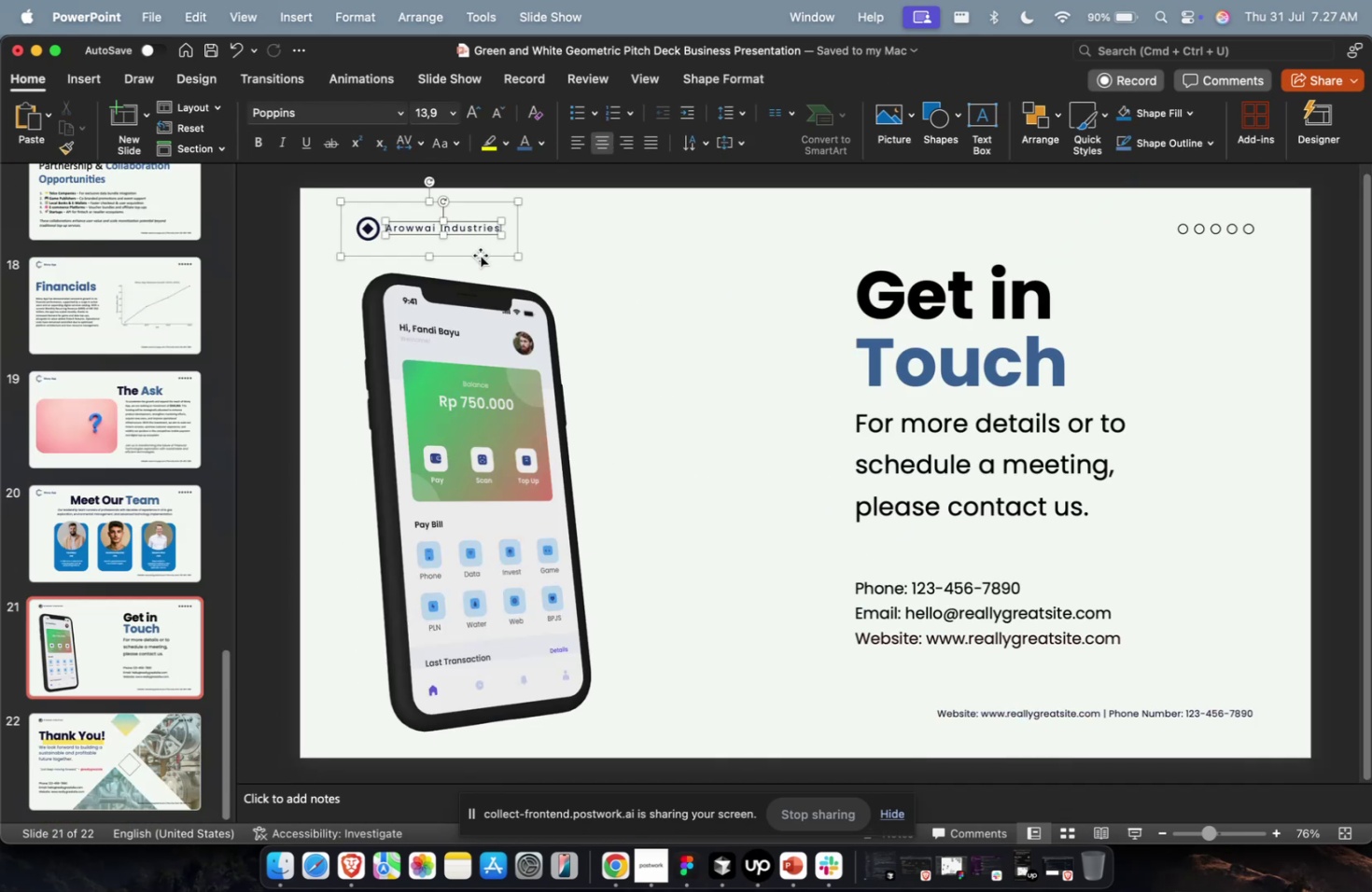 
left_click([480, 256])
 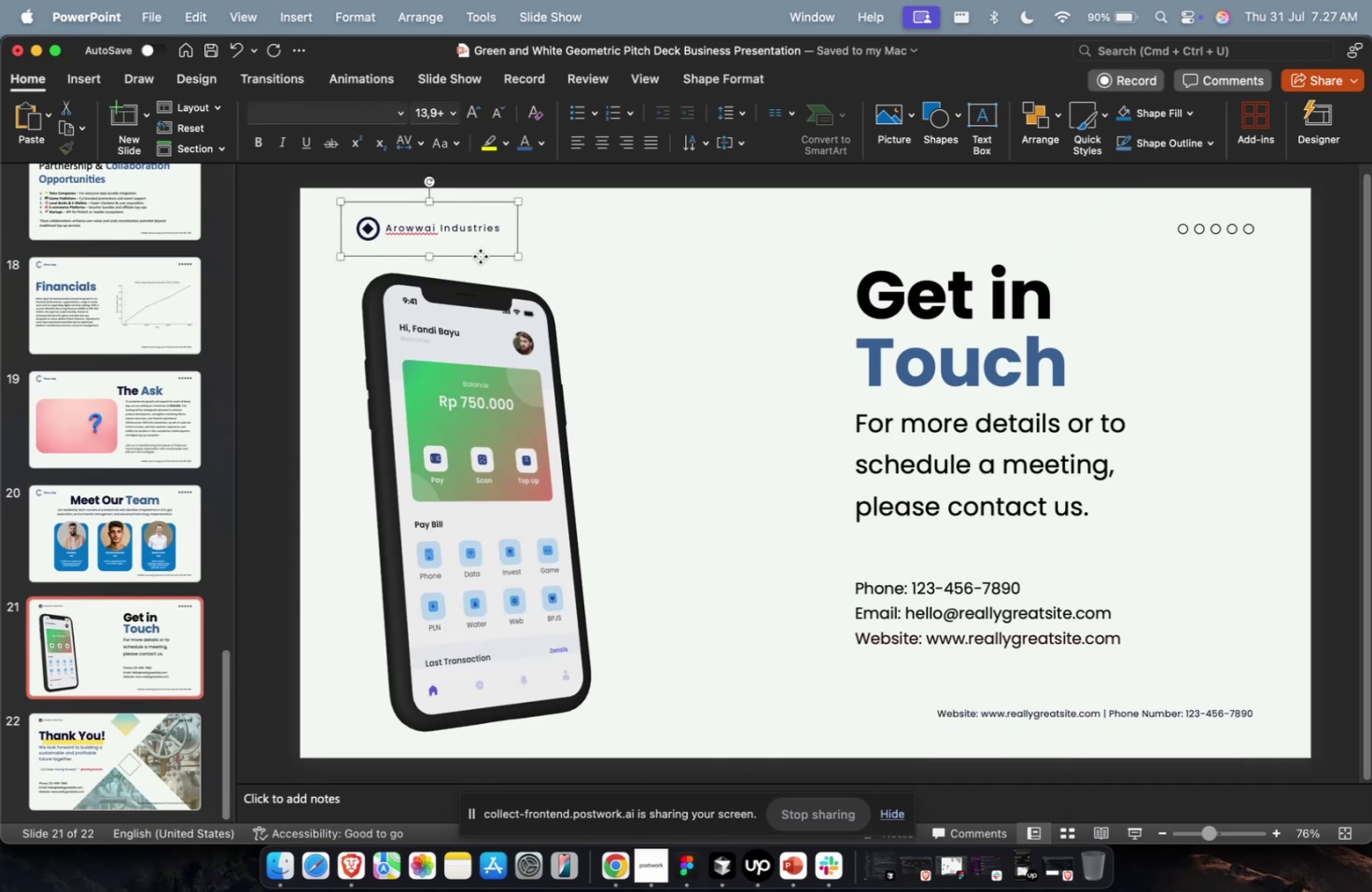 
key(Backspace)
 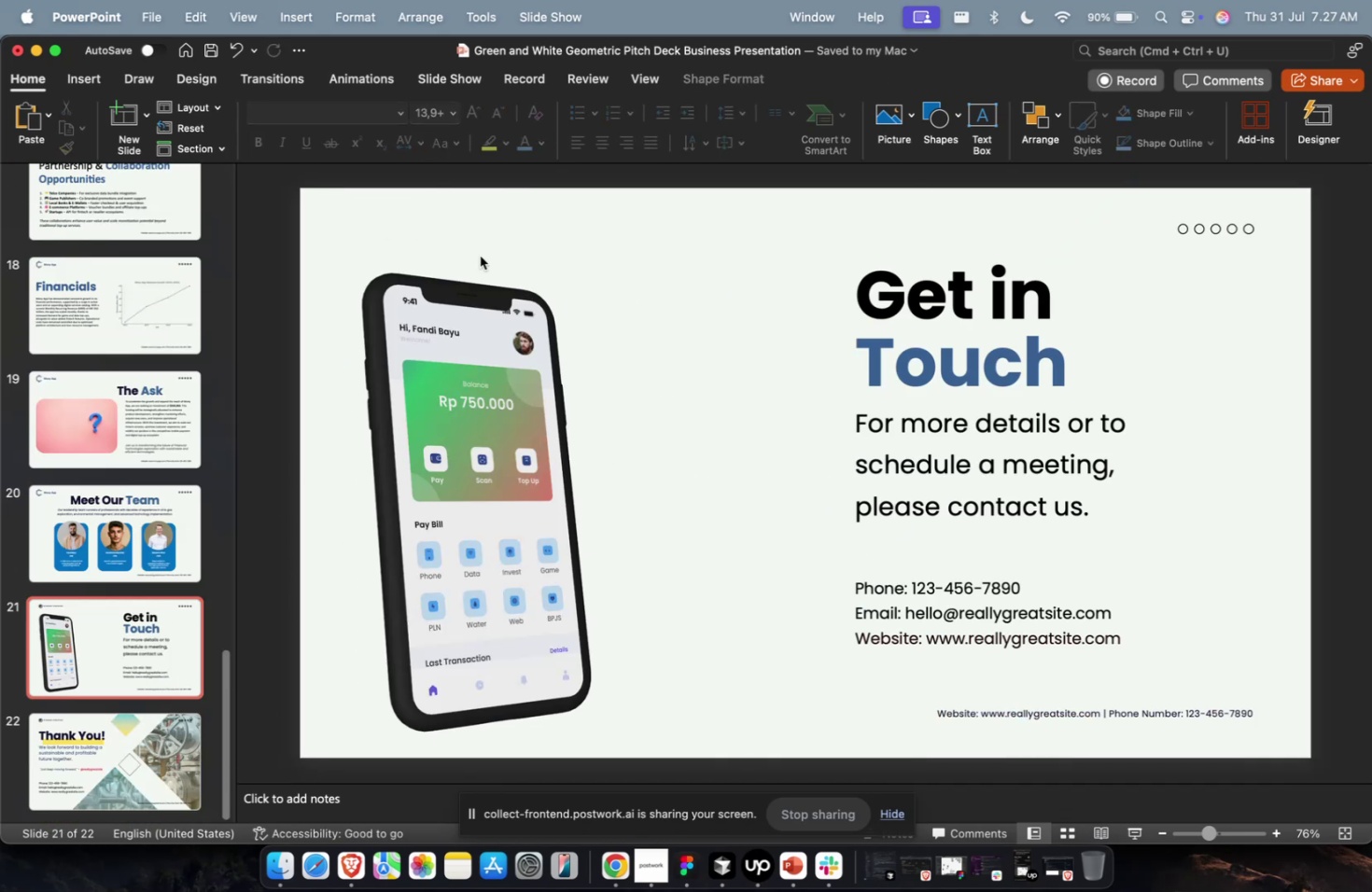 
key(Meta+CommandLeft)
 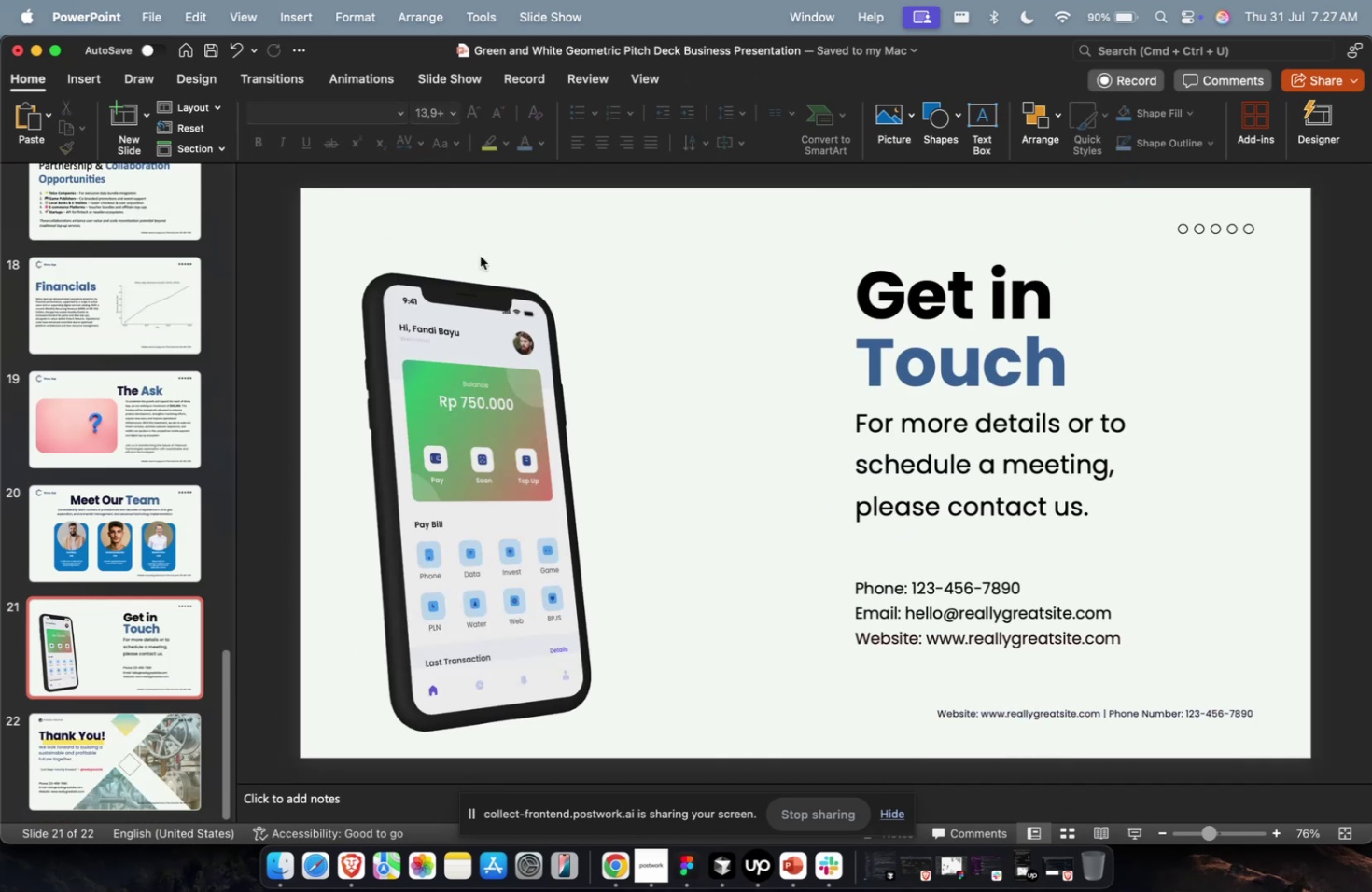 
key(Meta+V)
 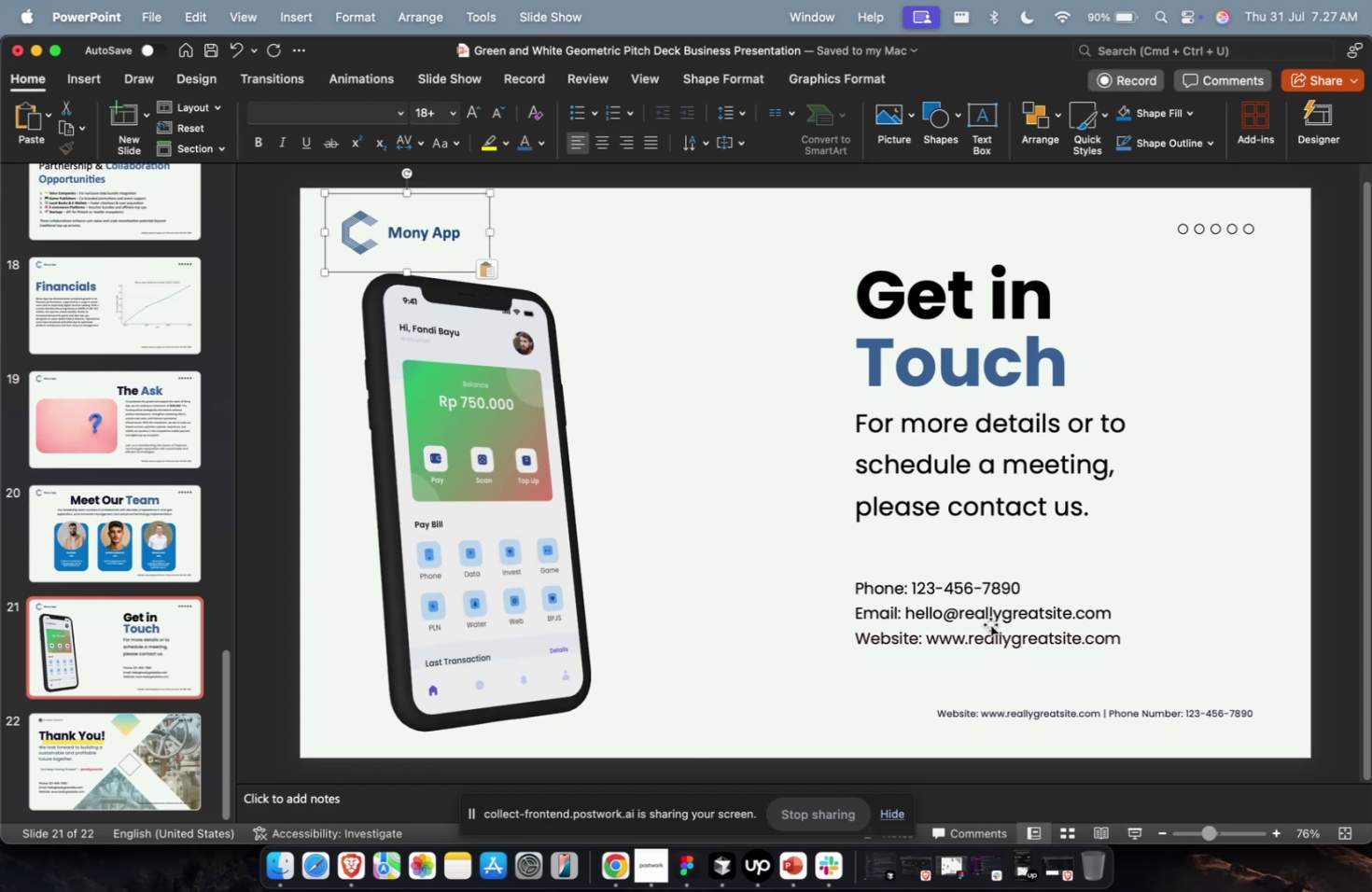 
double_click([993, 616])
 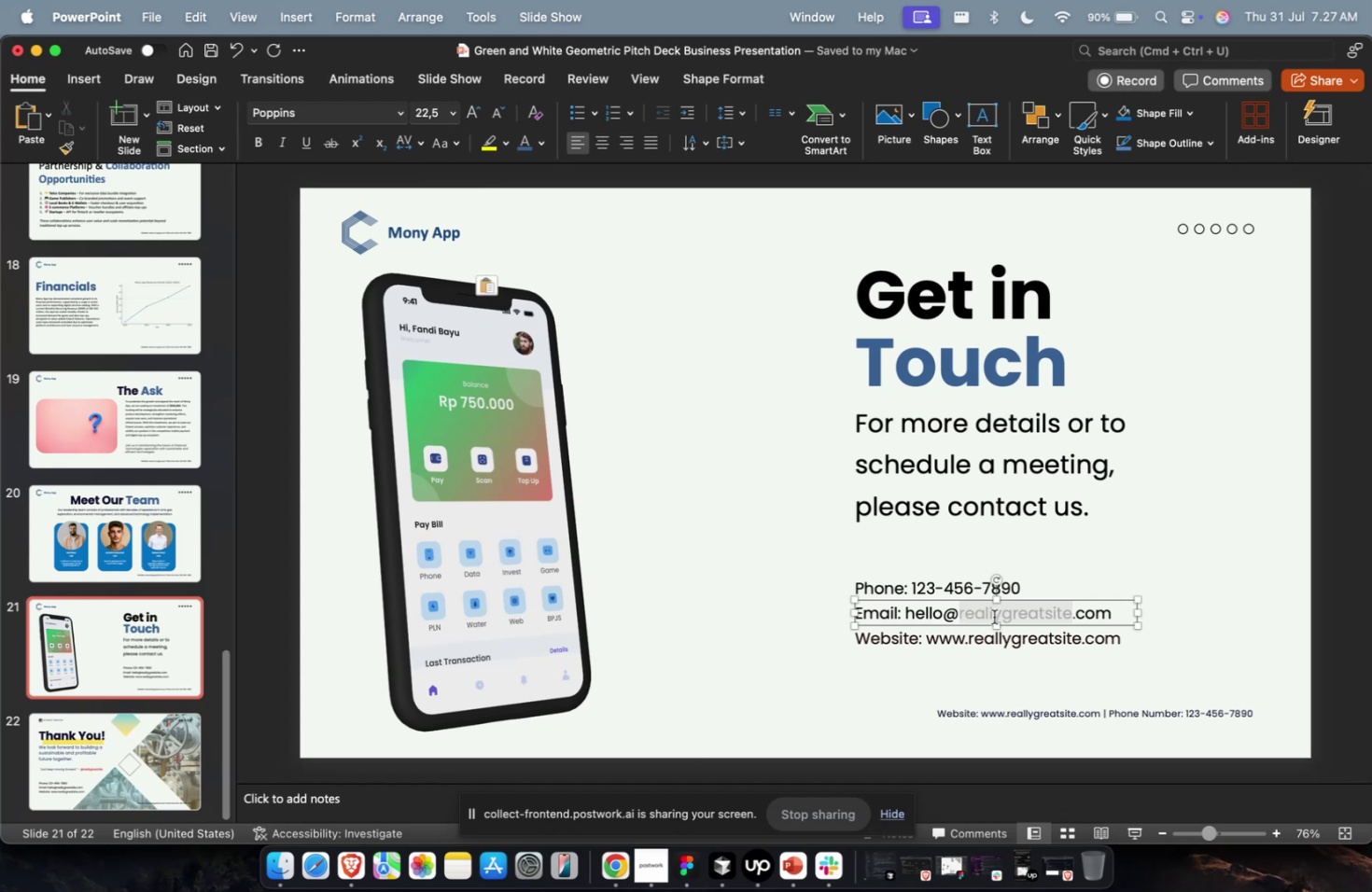 
triple_click([993, 616])
 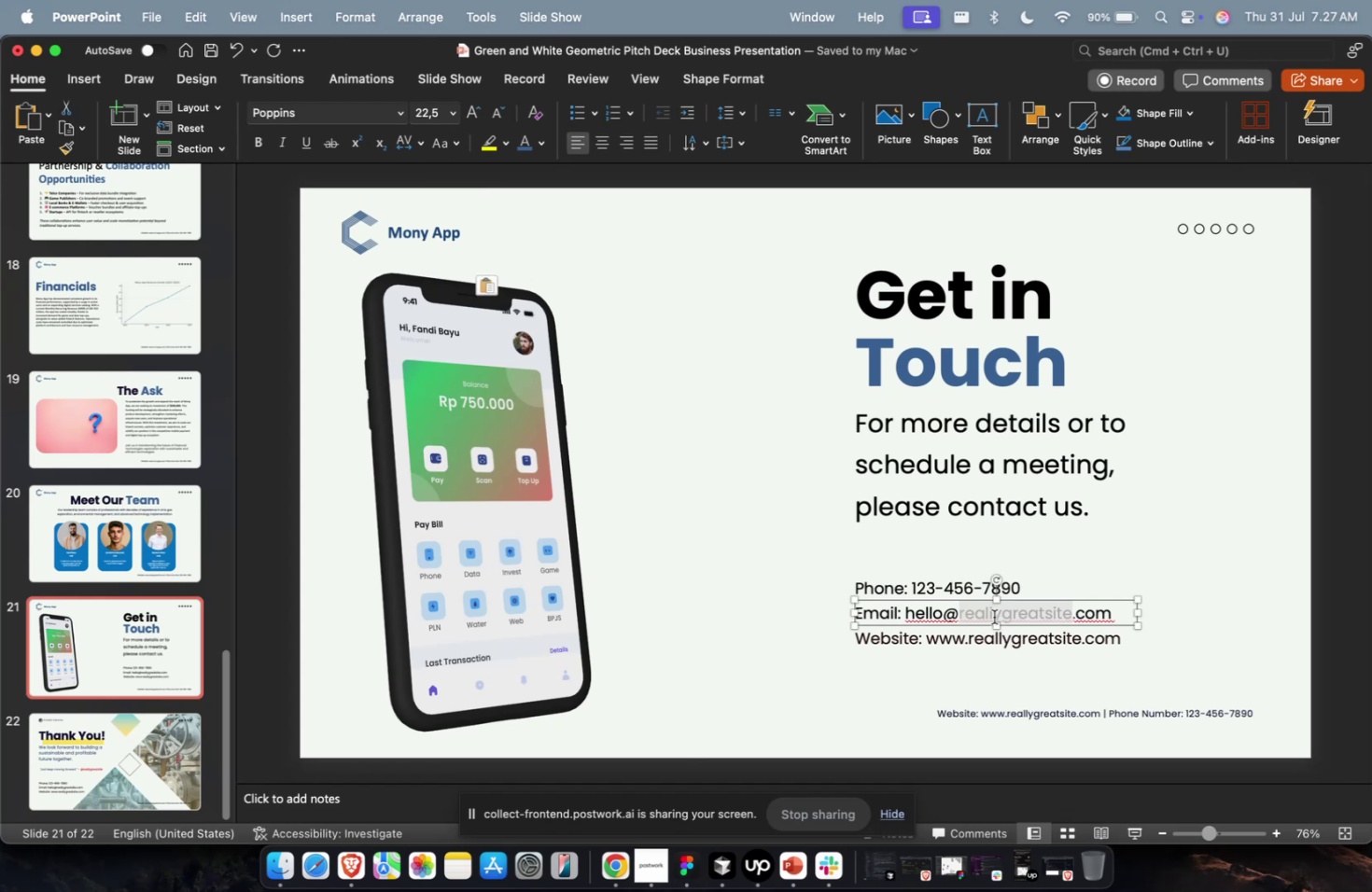 
type(monyapp)
 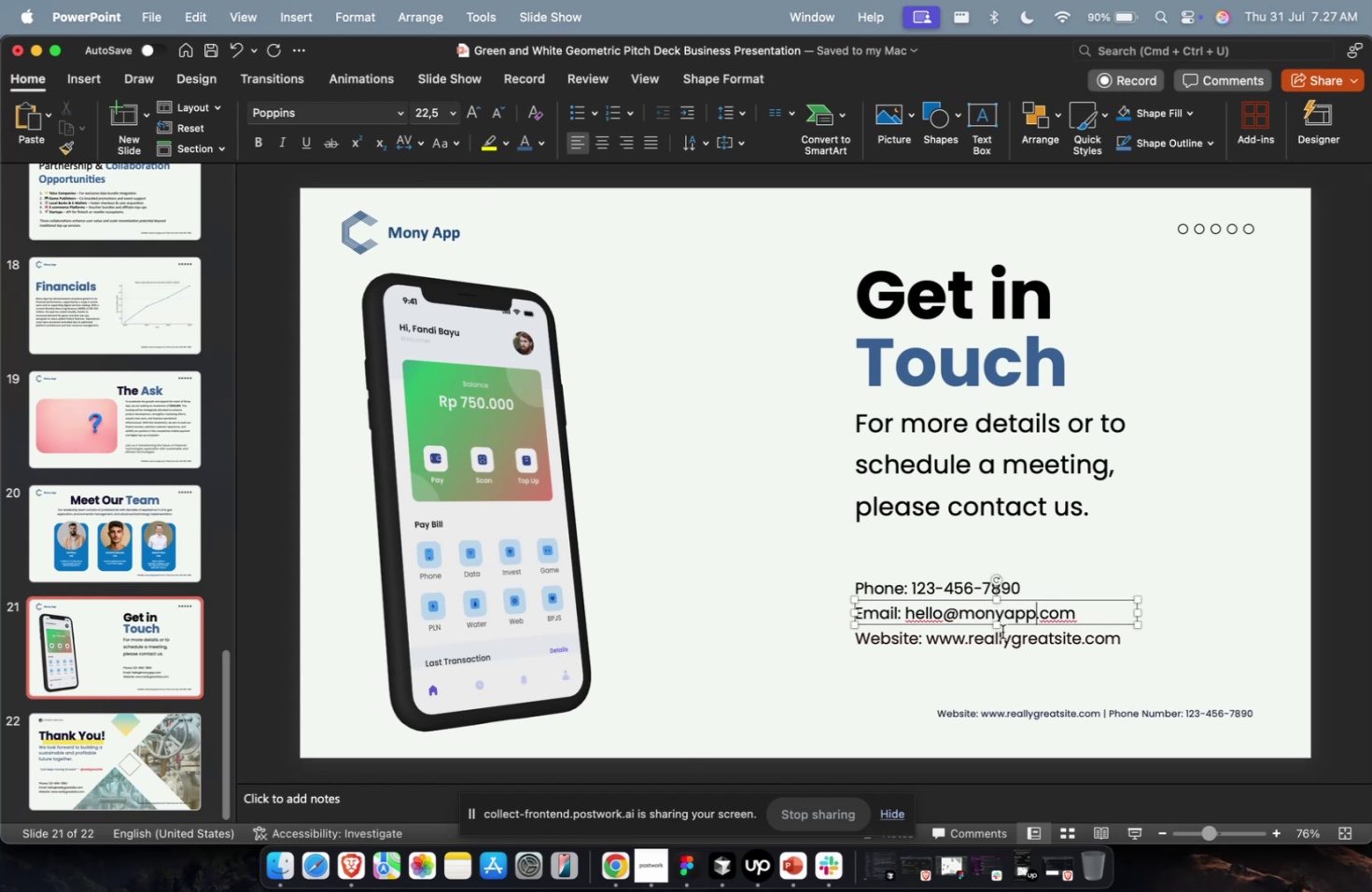 
double_click([1001, 631])
 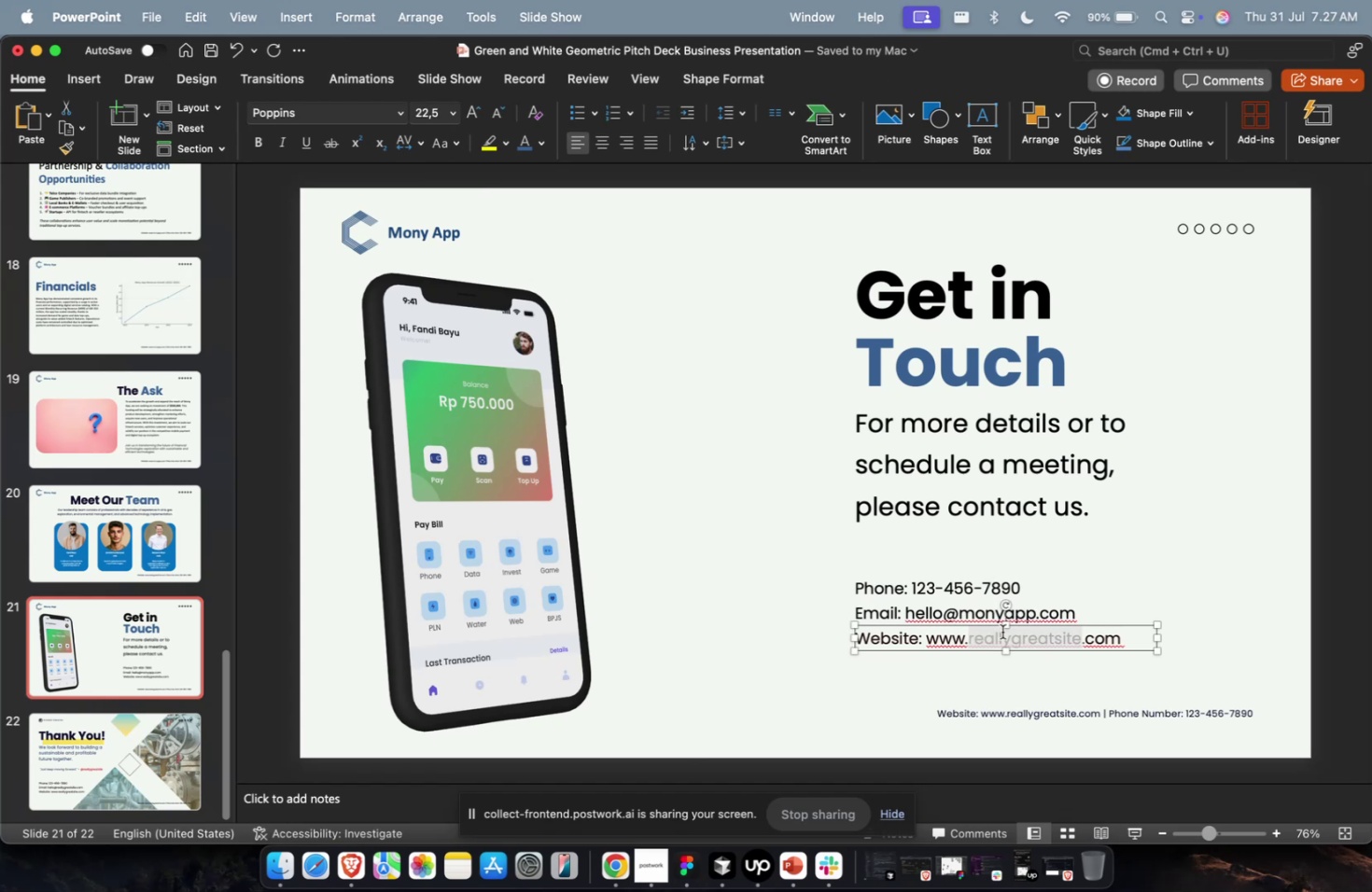 
type(monyapp)
 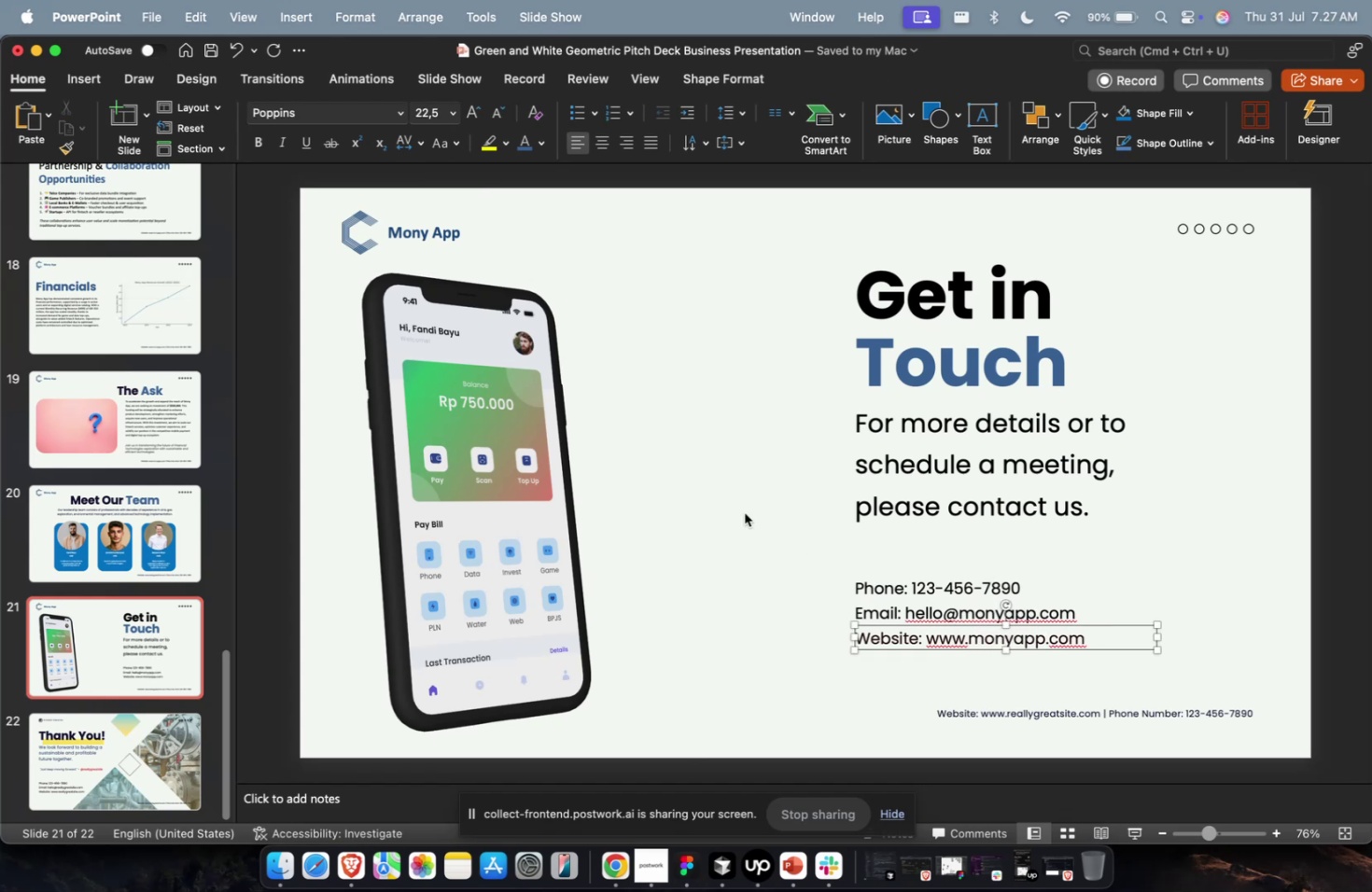 
left_click([623, 467])
 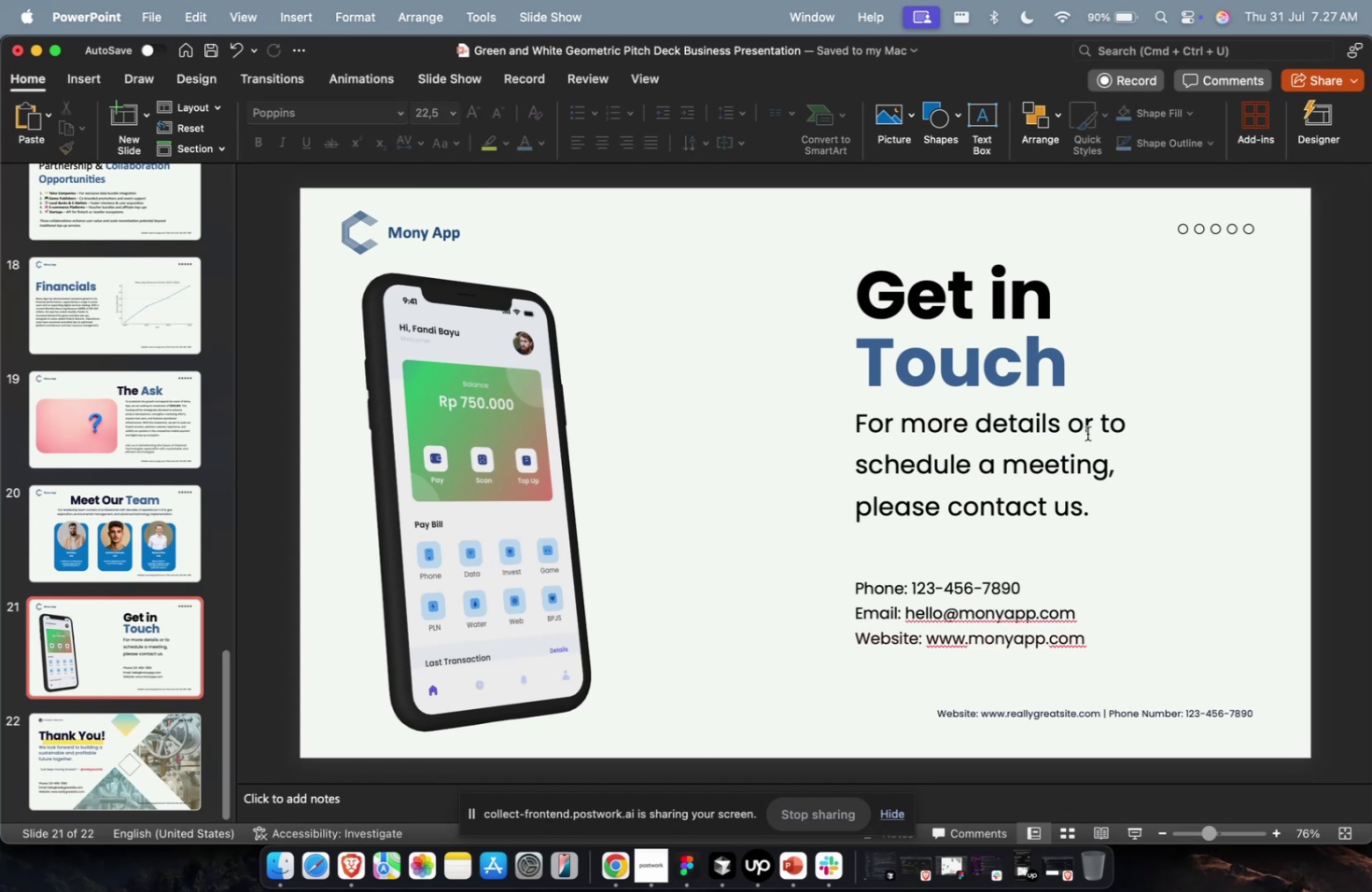 
left_click([1086, 433])
 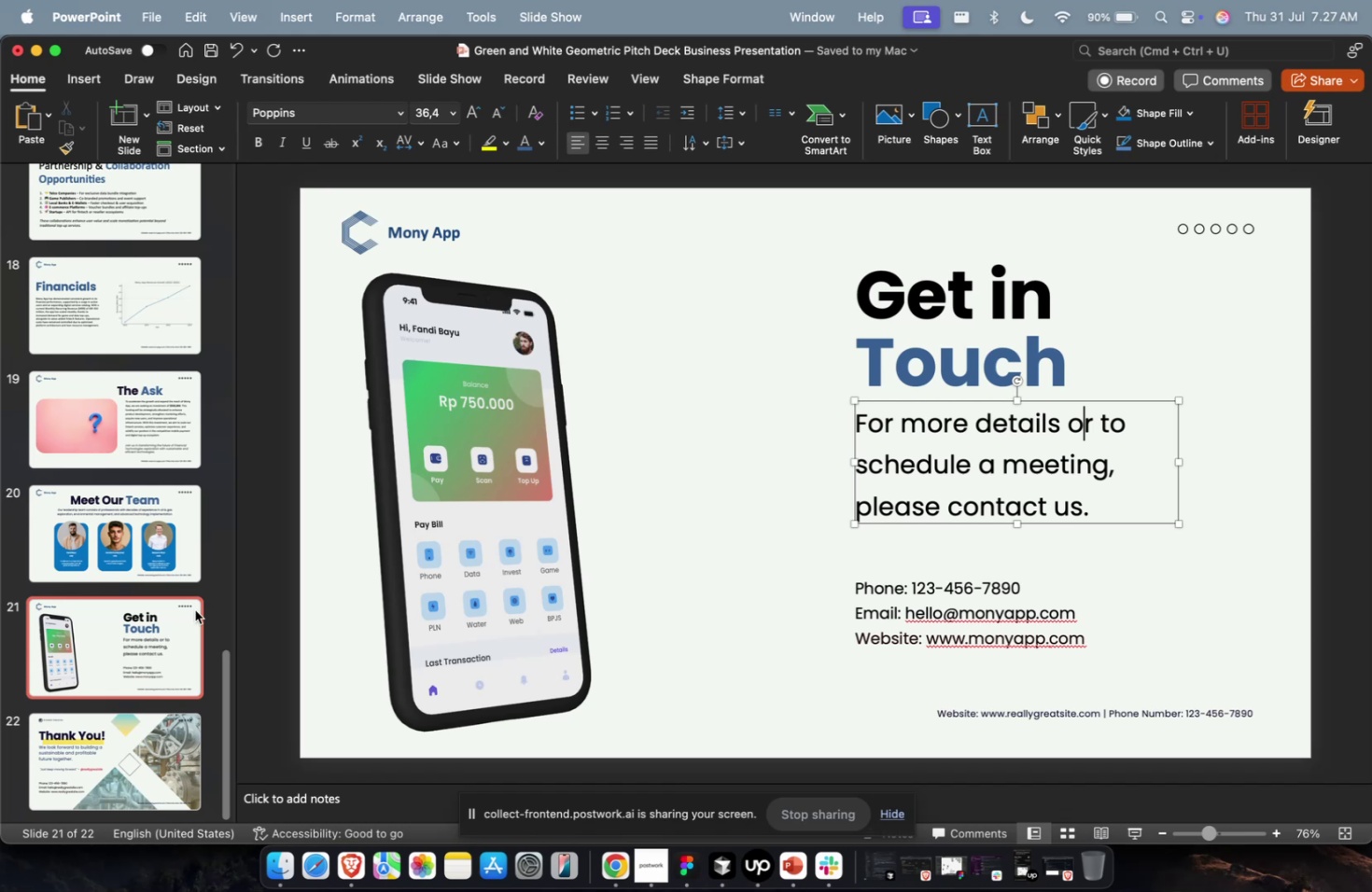 
left_click([175, 560])
 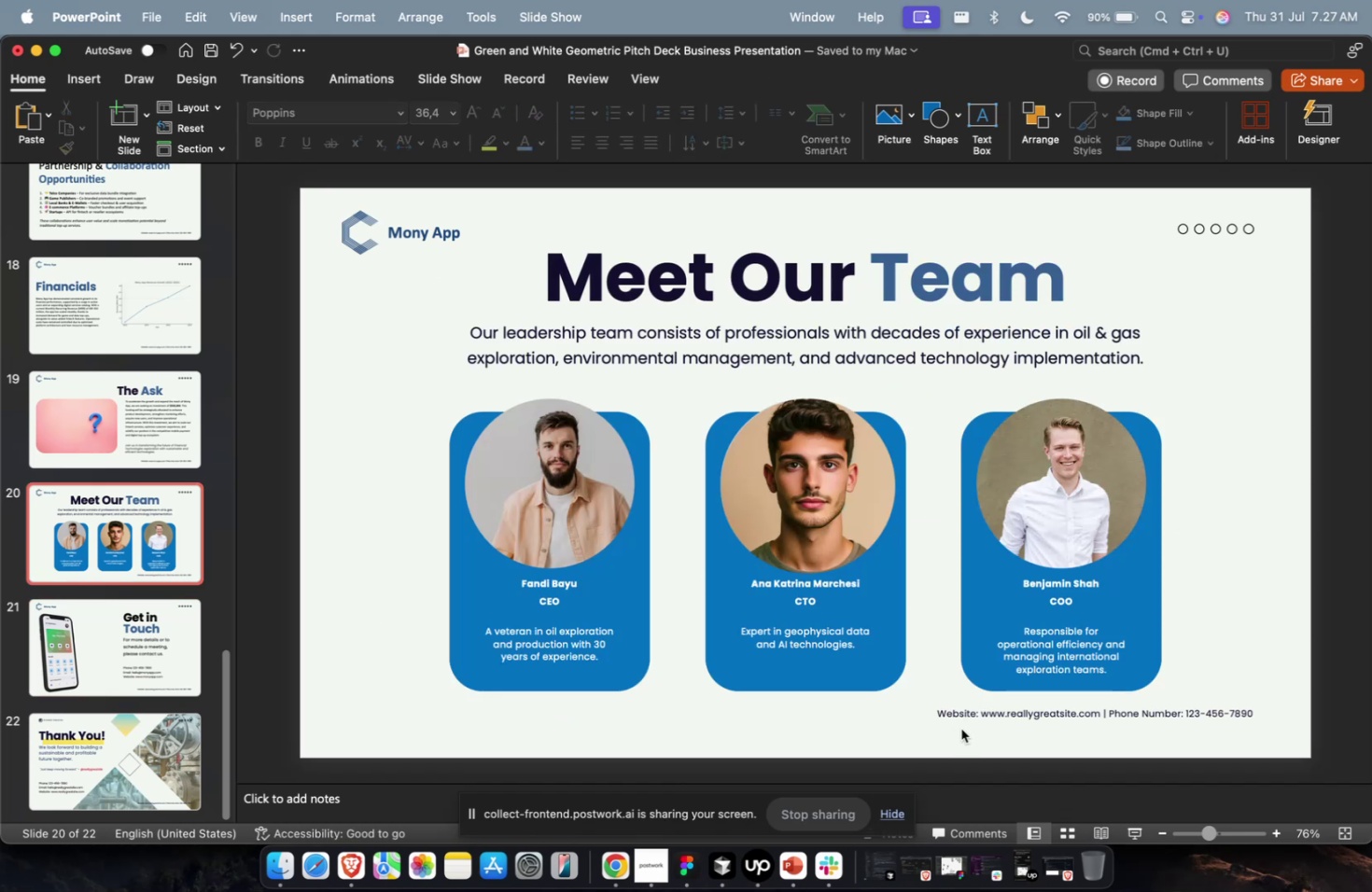 
double_click([964, 720])
 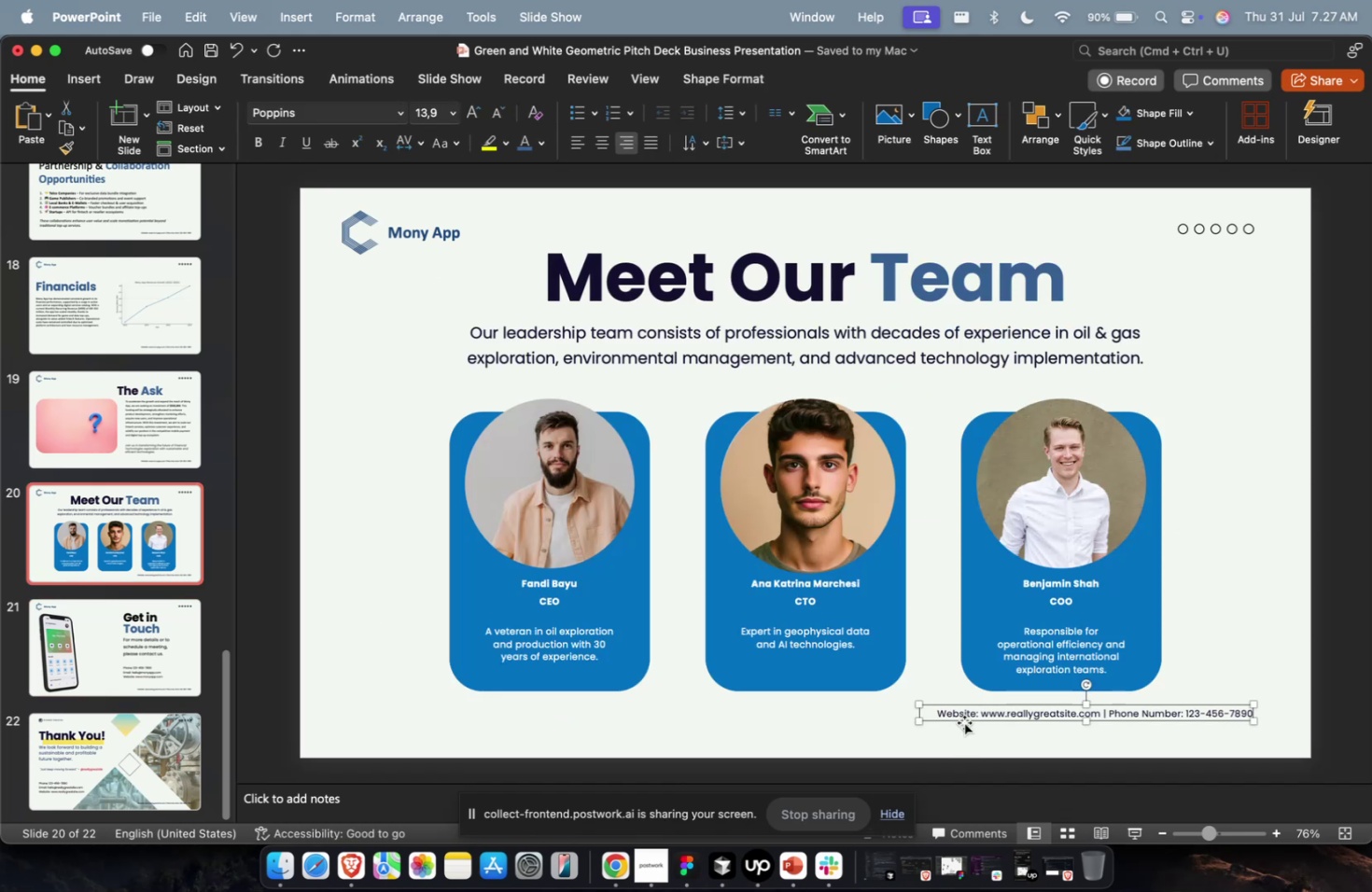 
key(Meta+C)
 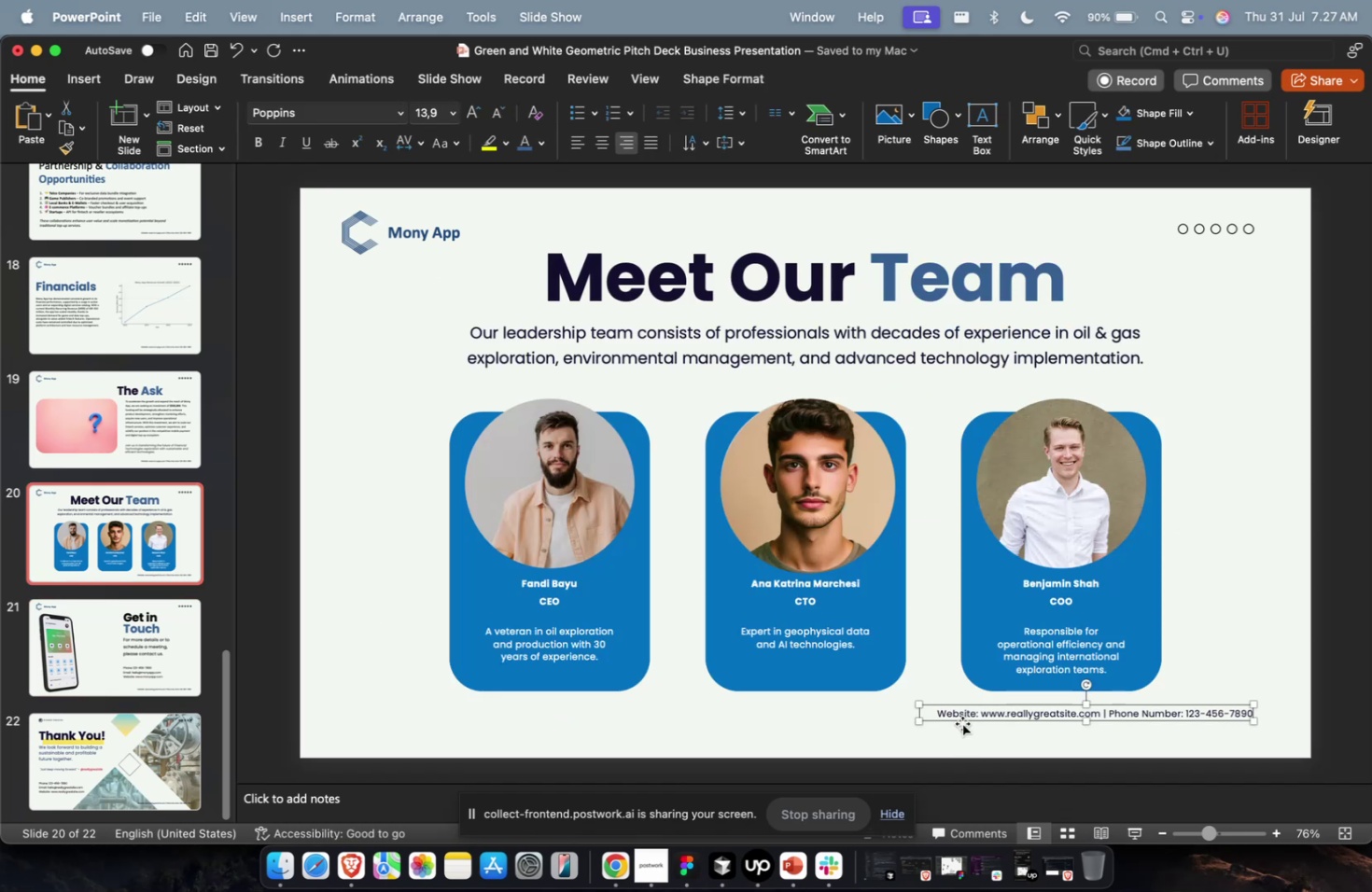 
key(Meta+C)
 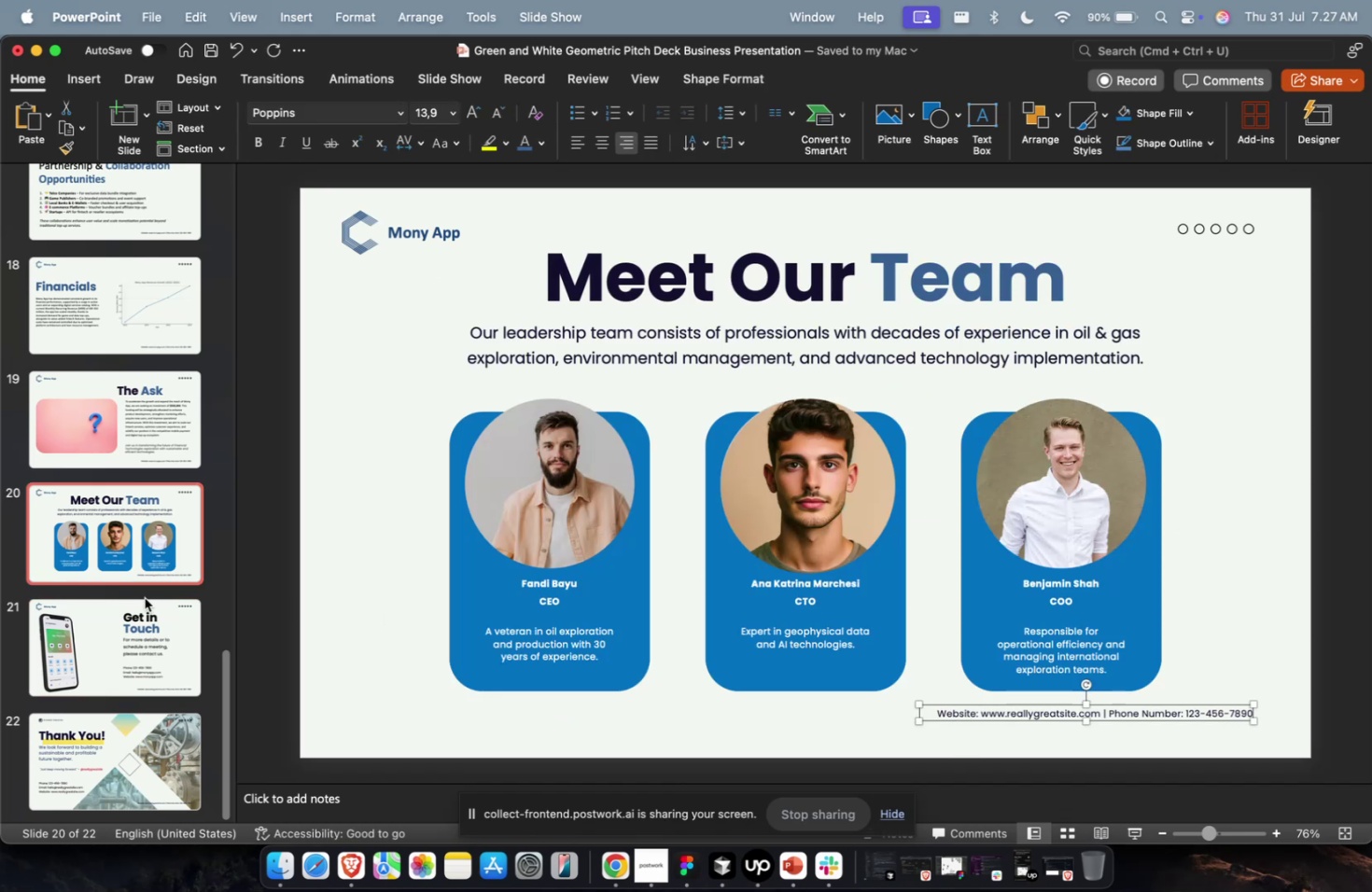 
left_click([142, 597])
 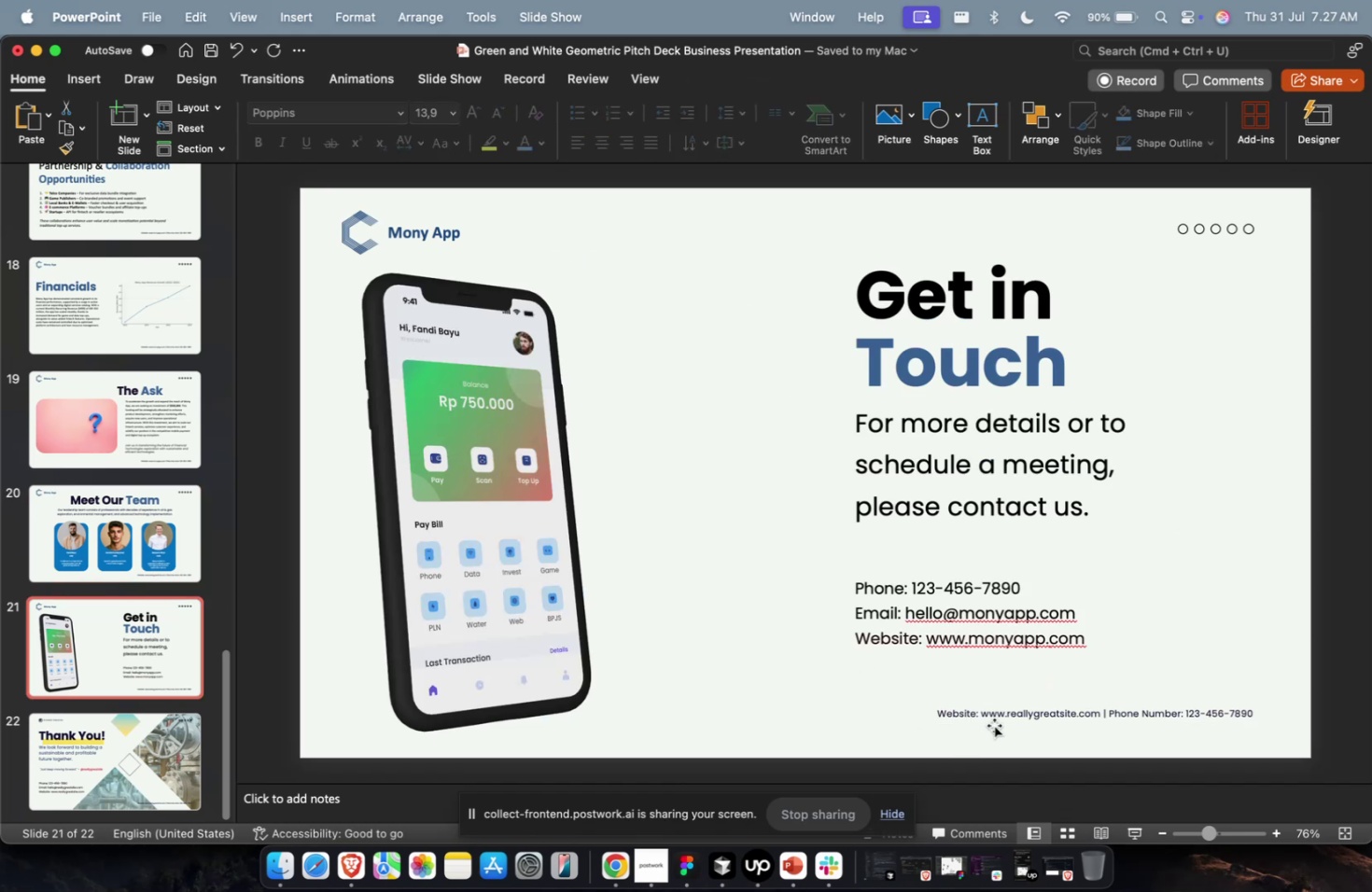 
double_click([993, 724])
 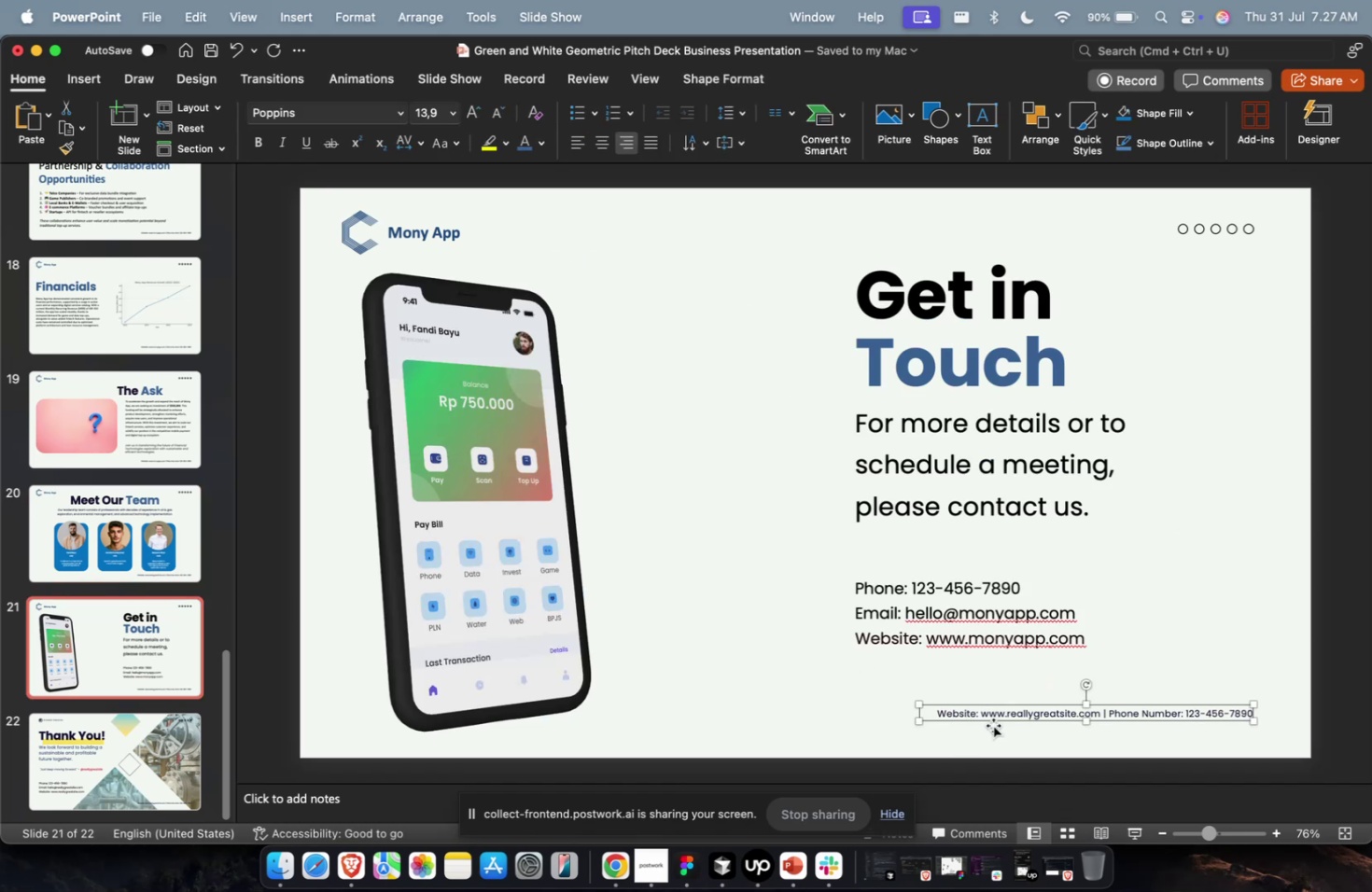 
key(Backspace)
 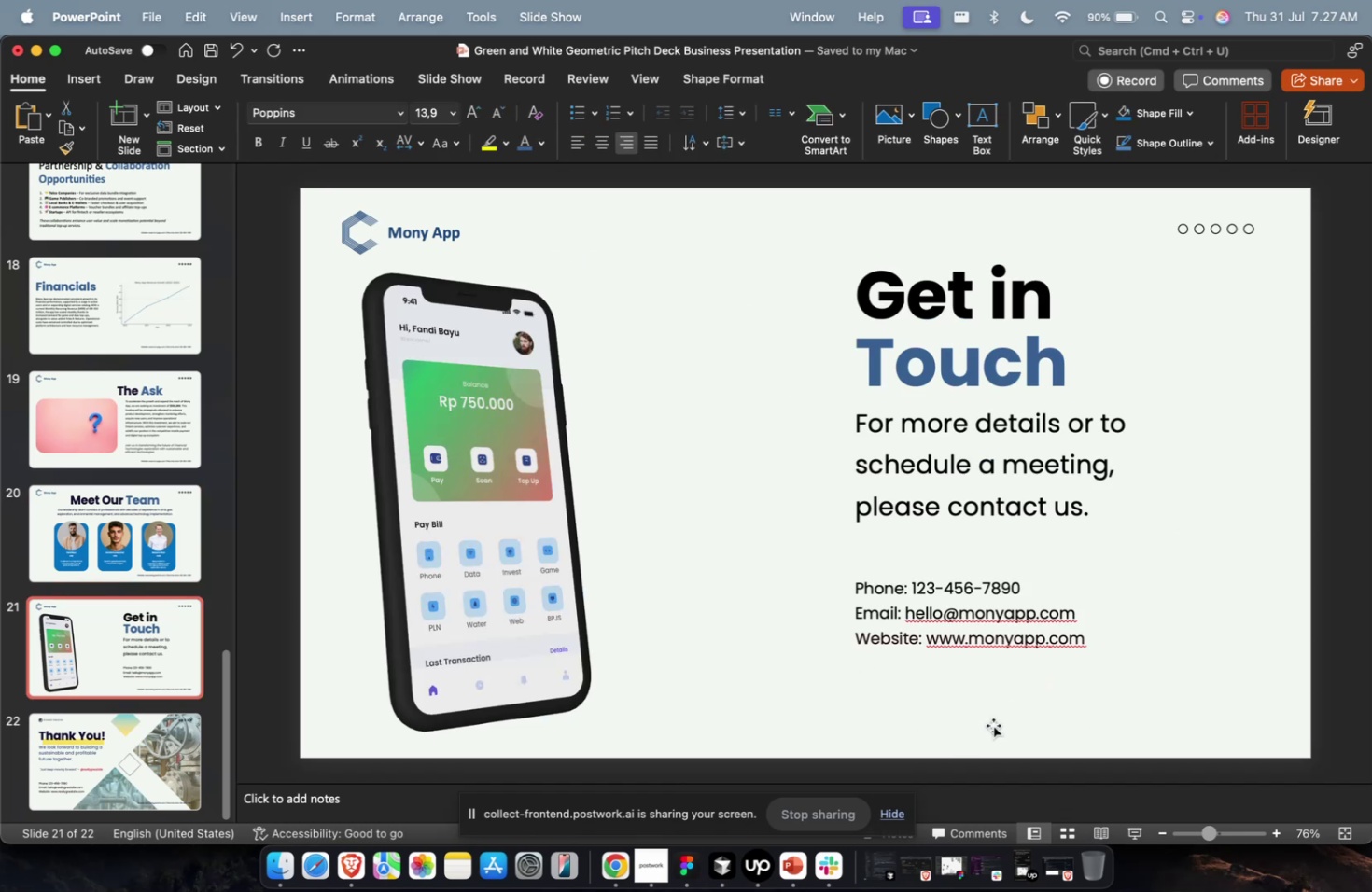 
key(Meta+V)
 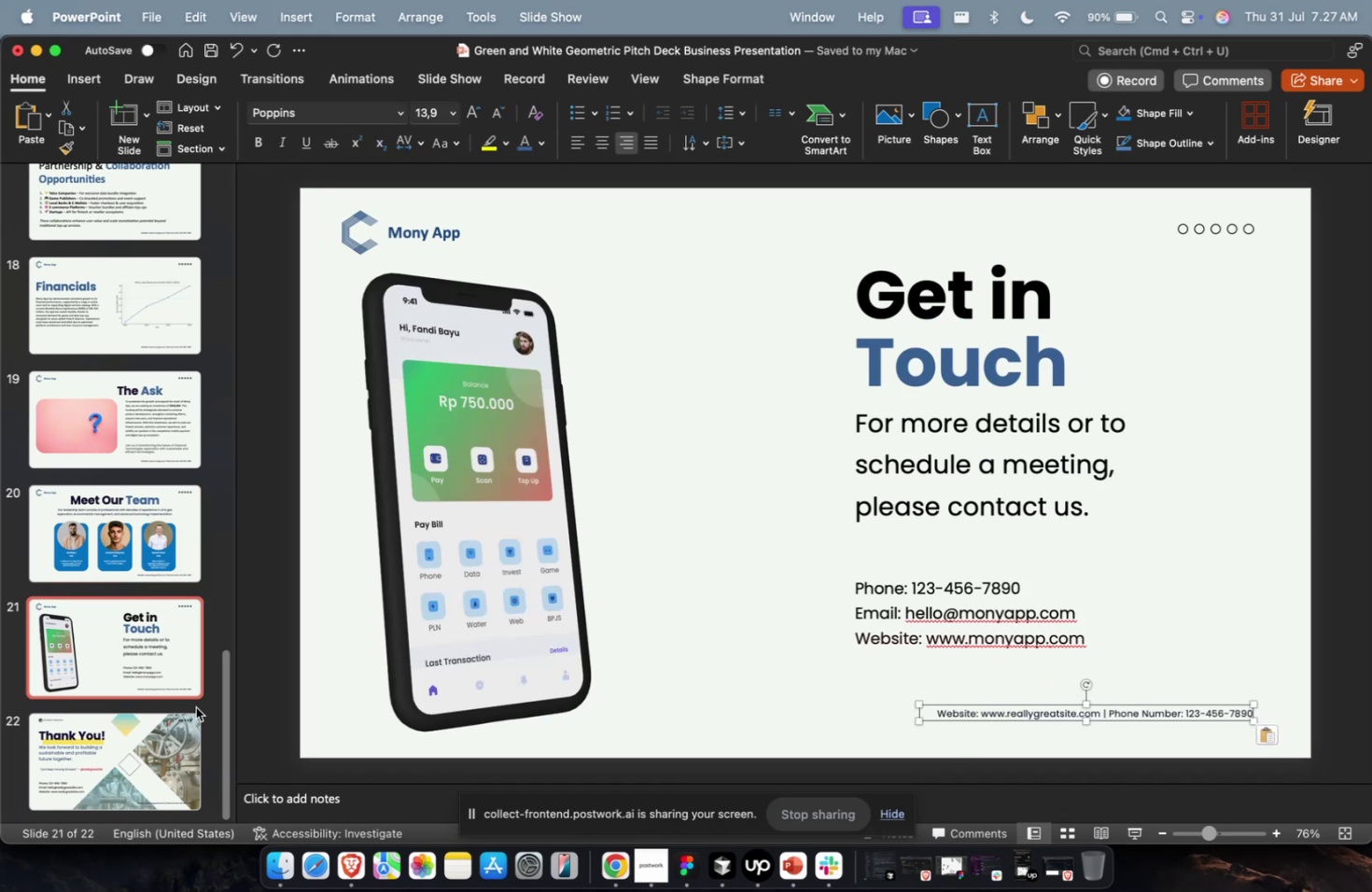 
left_click([170, 715])
 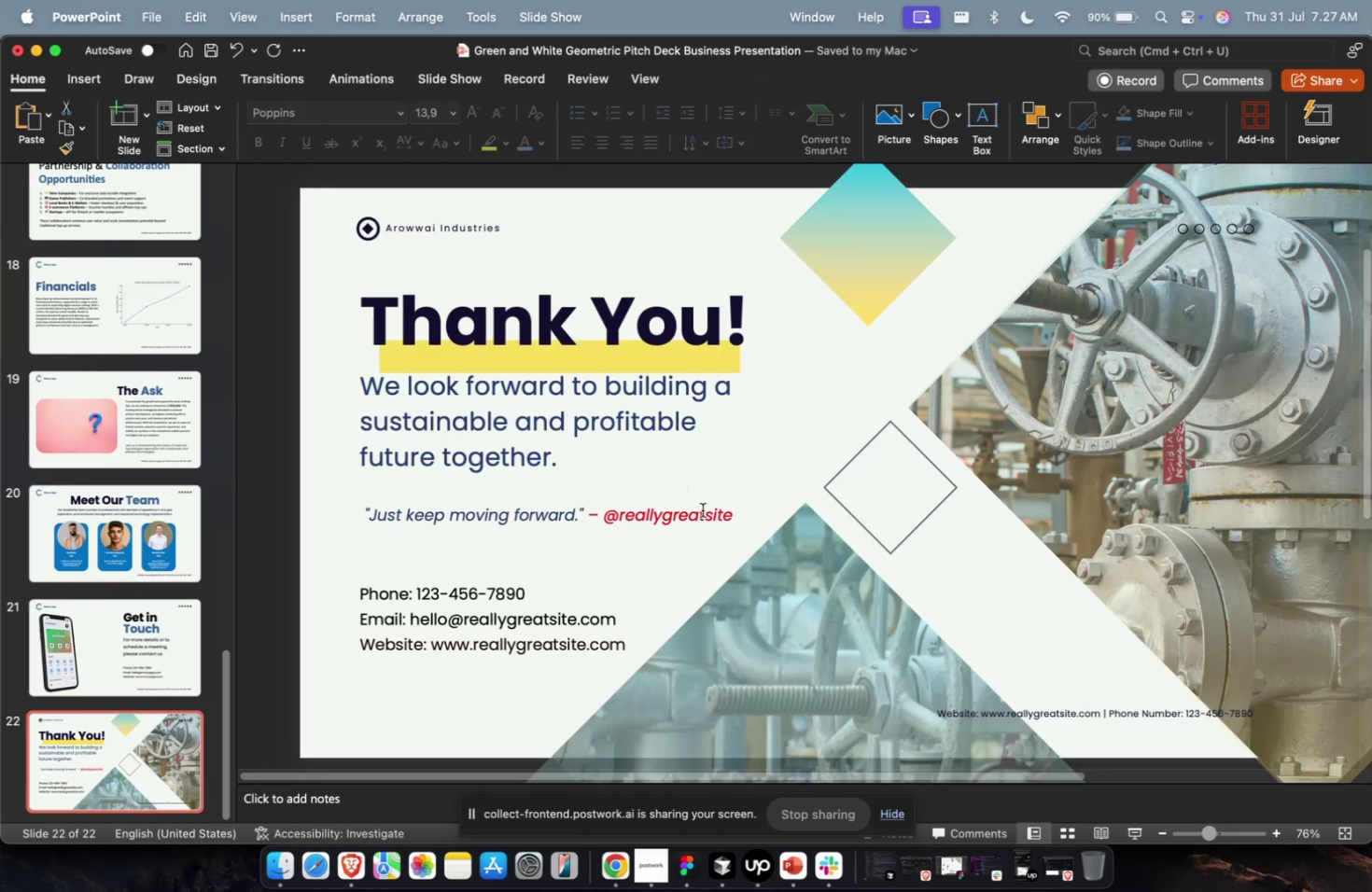 
double_click([702, 509])
 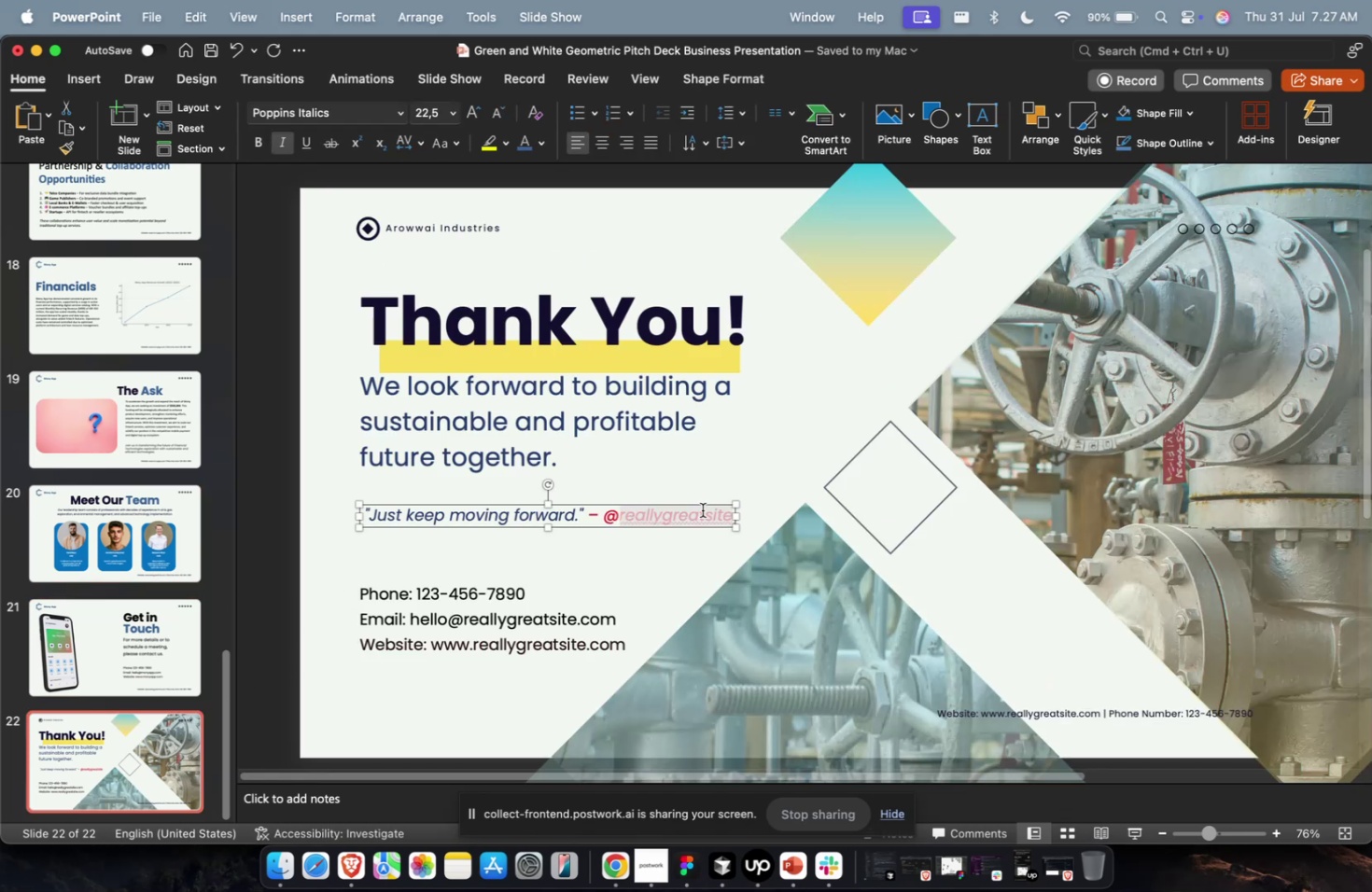 
type(monyapp)
 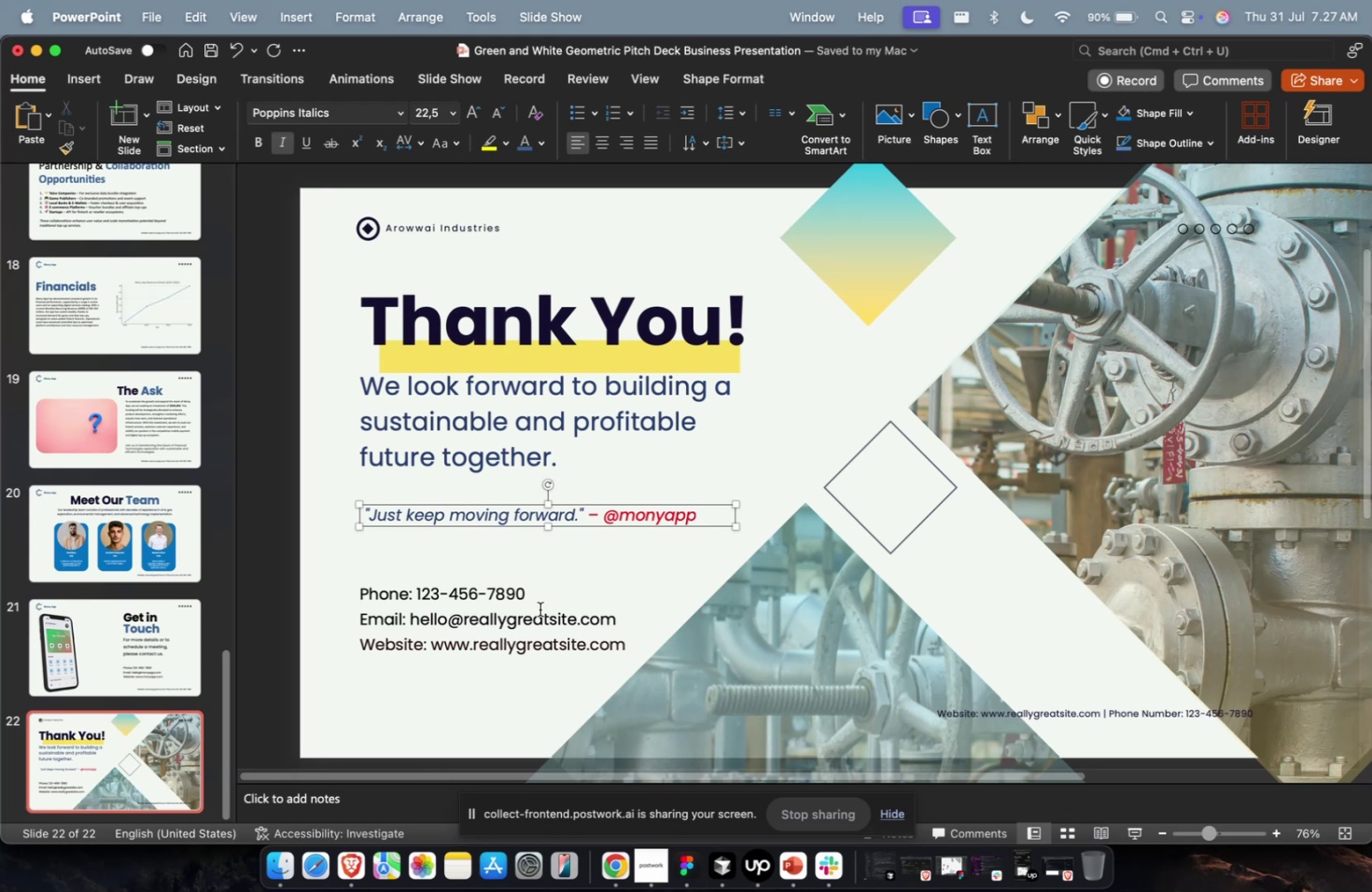 
double_click([539, 611])
 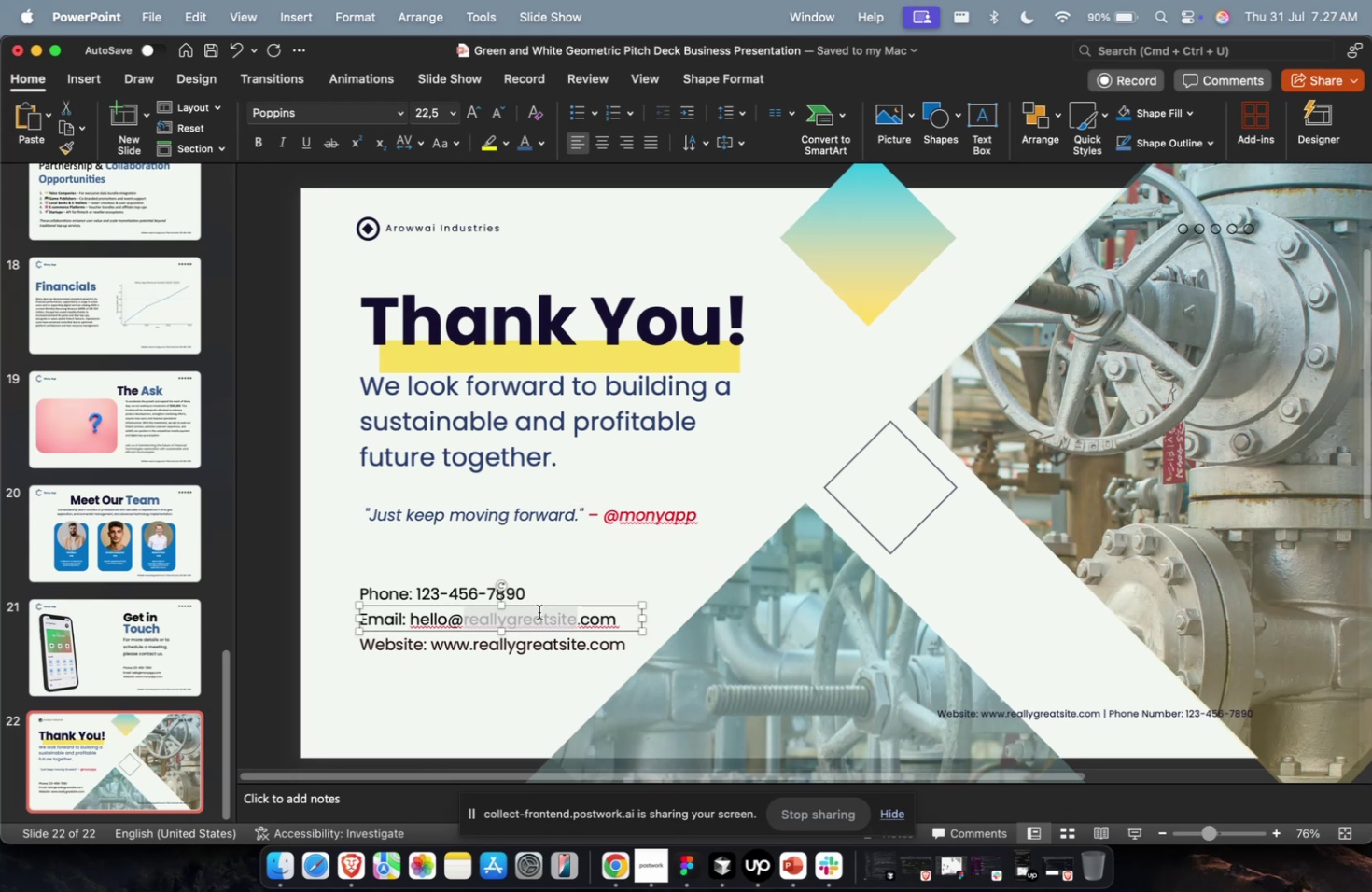 
type(monyapp)
 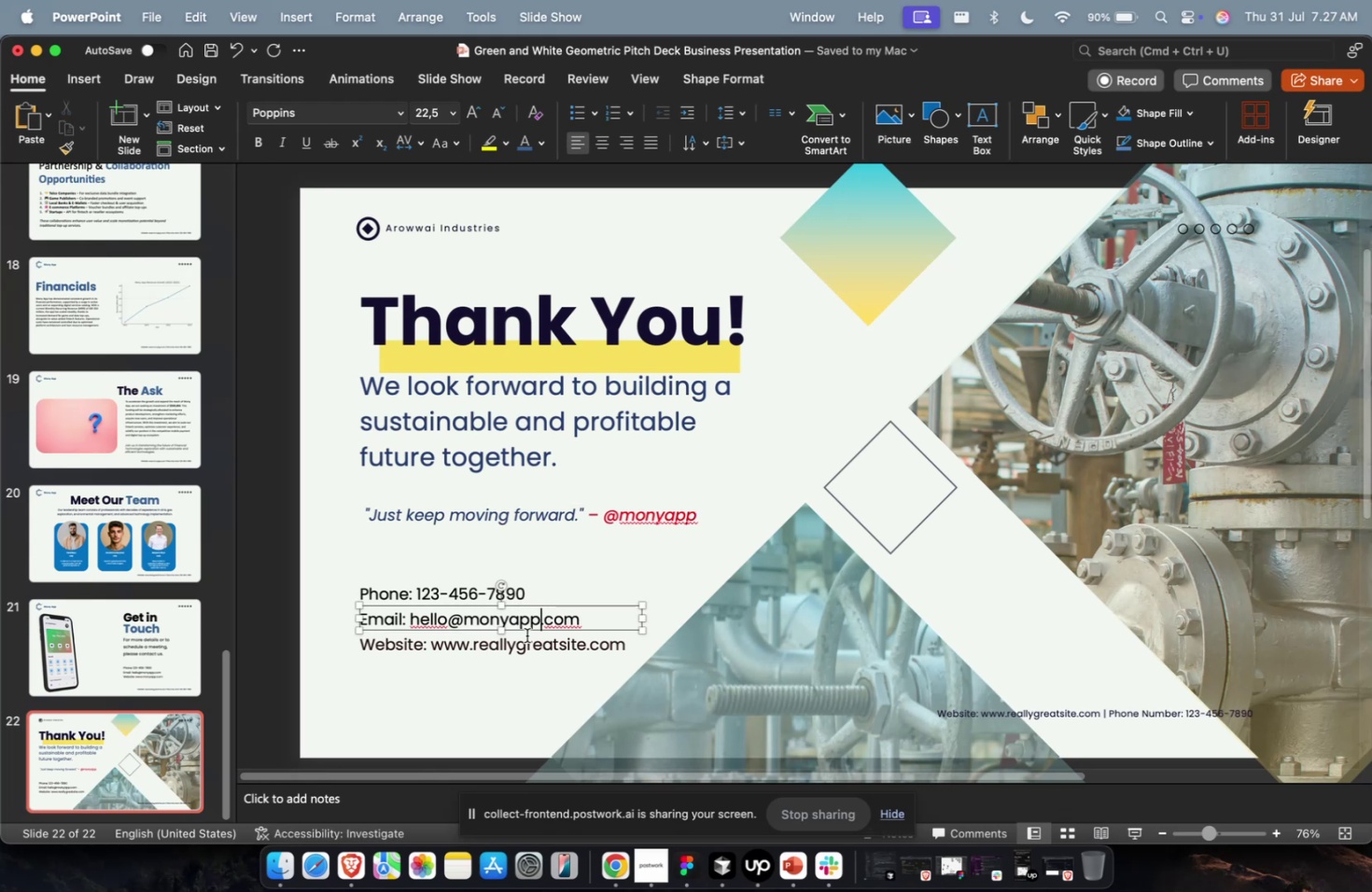 
double_click([526, 634])
 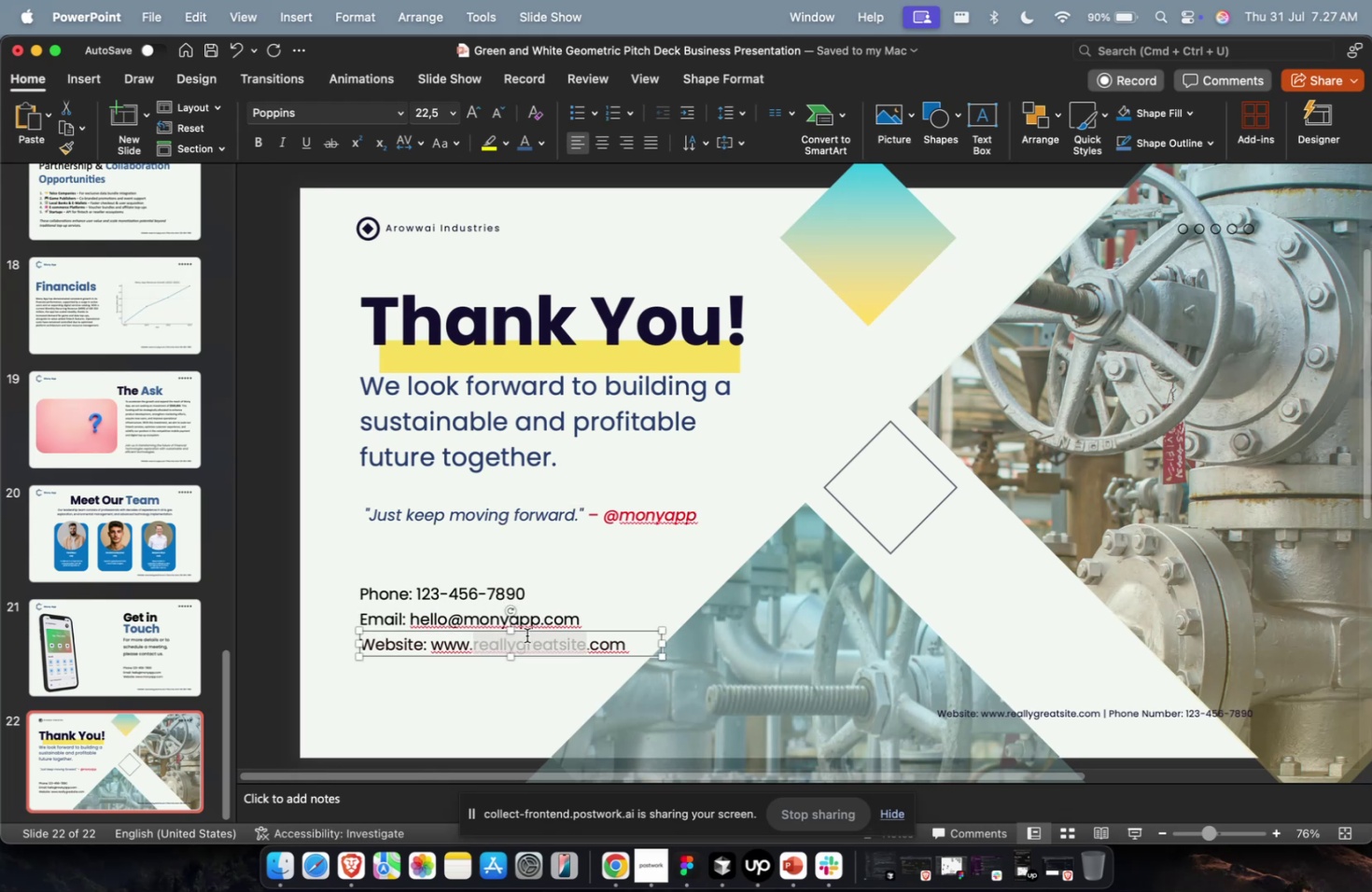 
type(monyapp)
 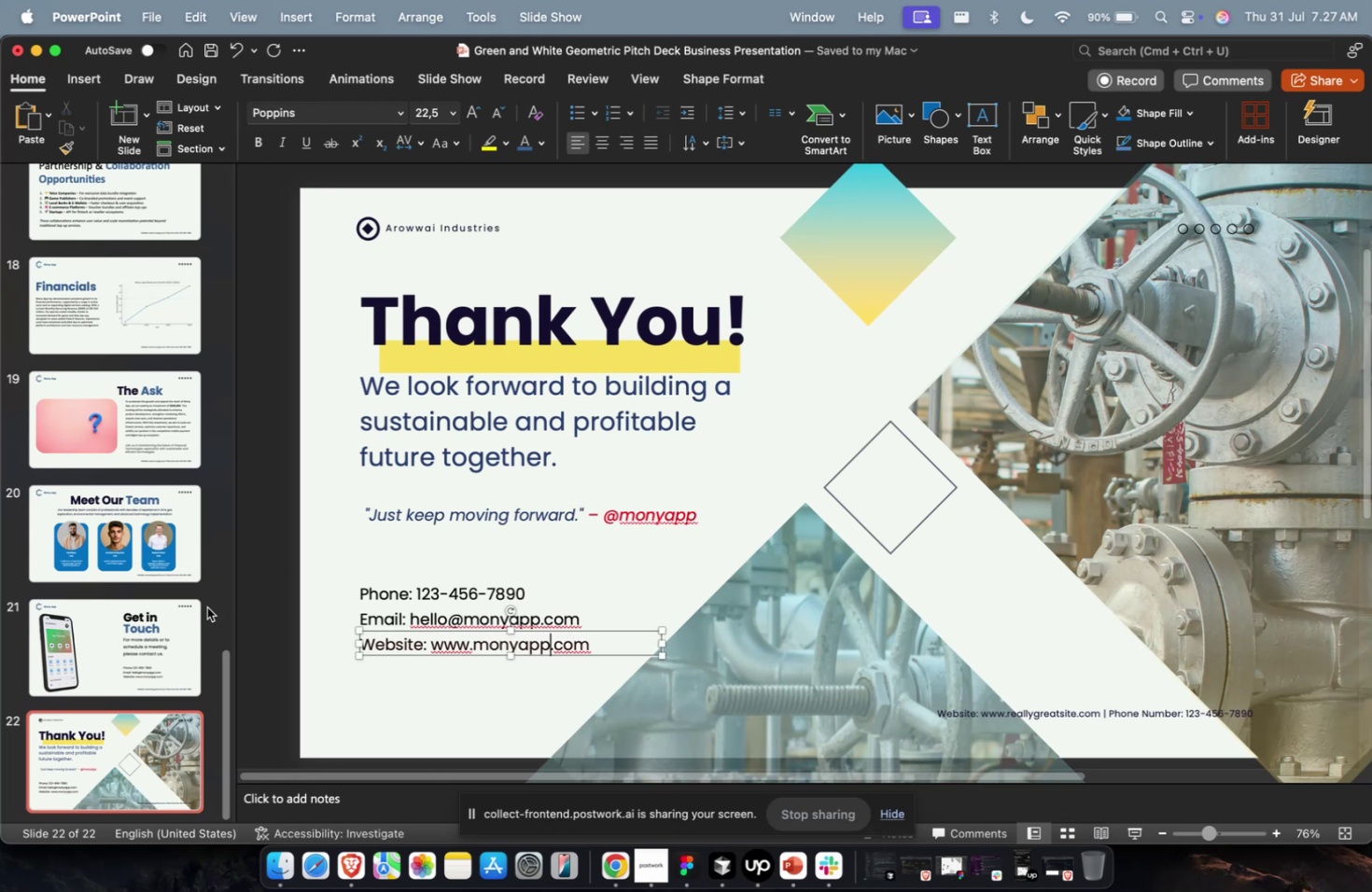 
left_click([174, 622])
 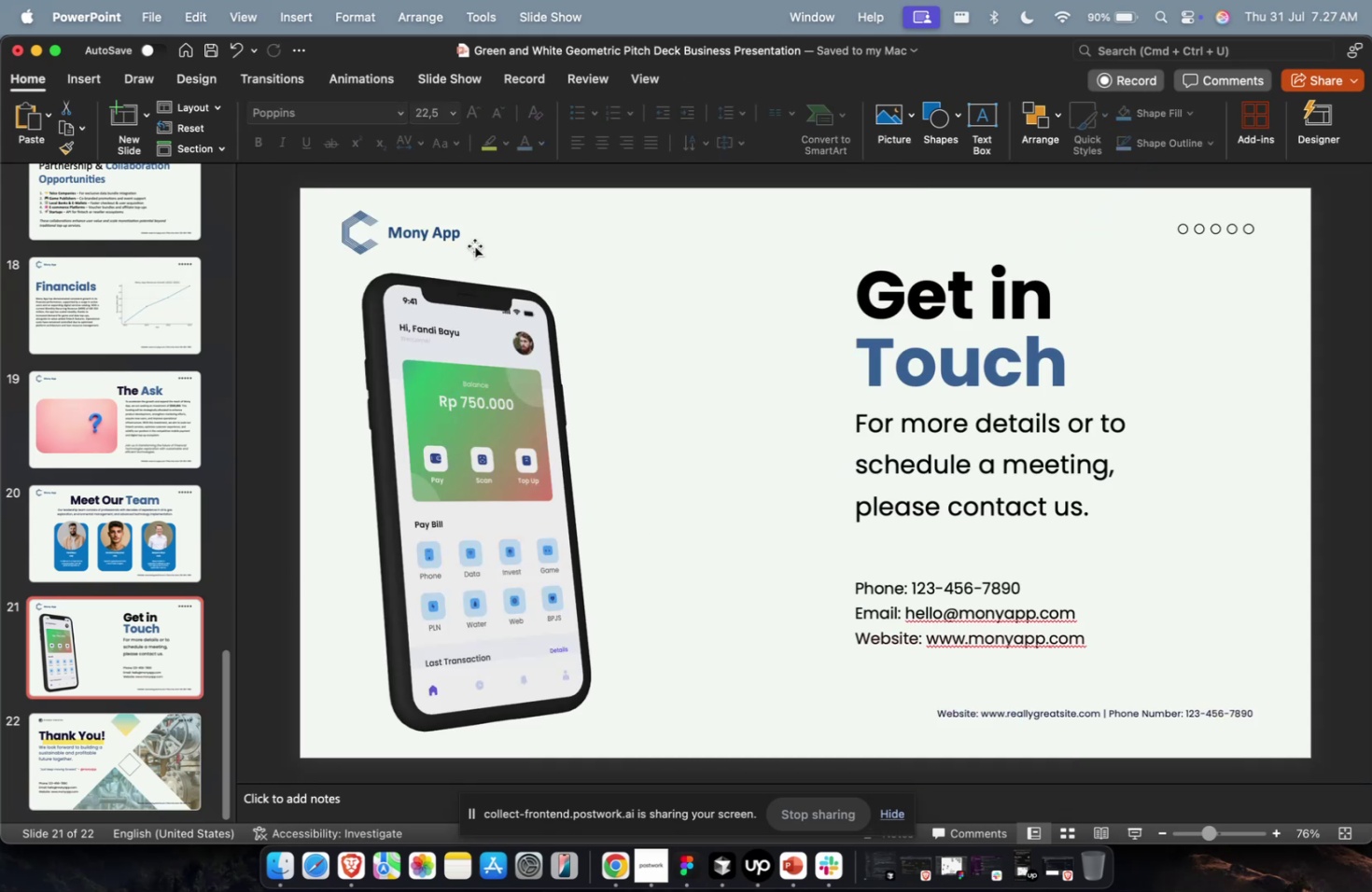 
double_click([473, 245])
 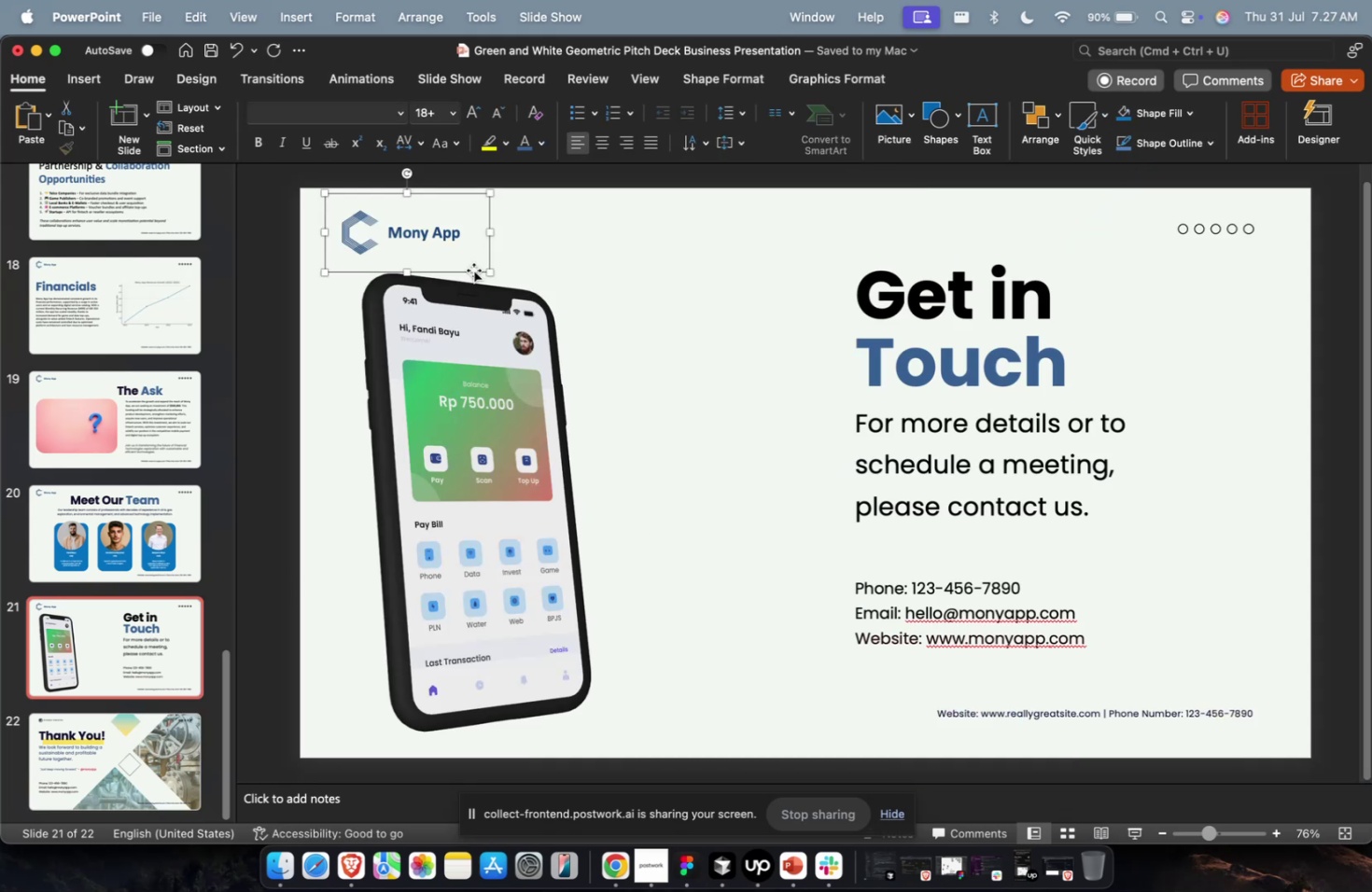 
left_click([472, 270])
 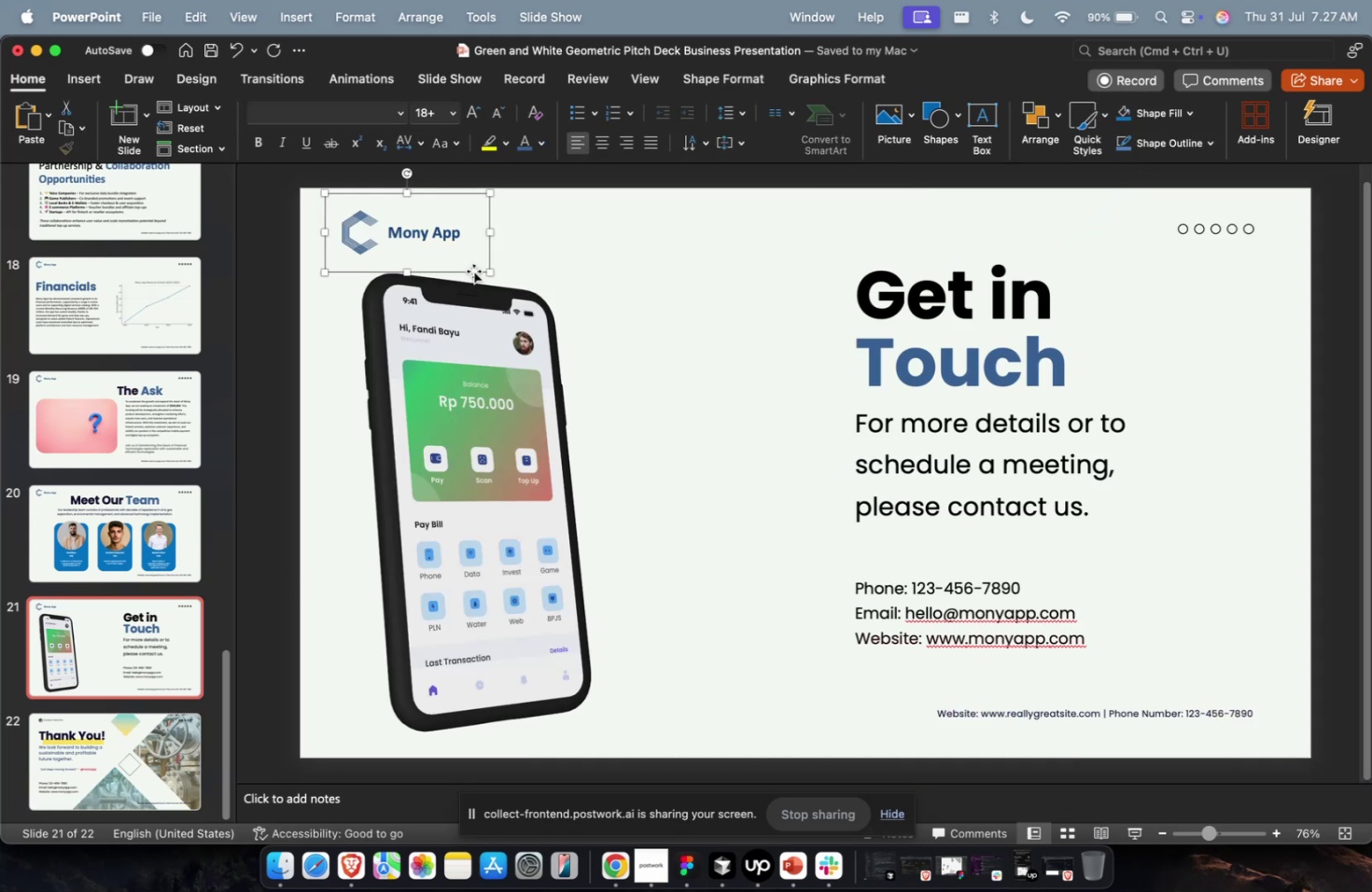 
key(Meta+C)
 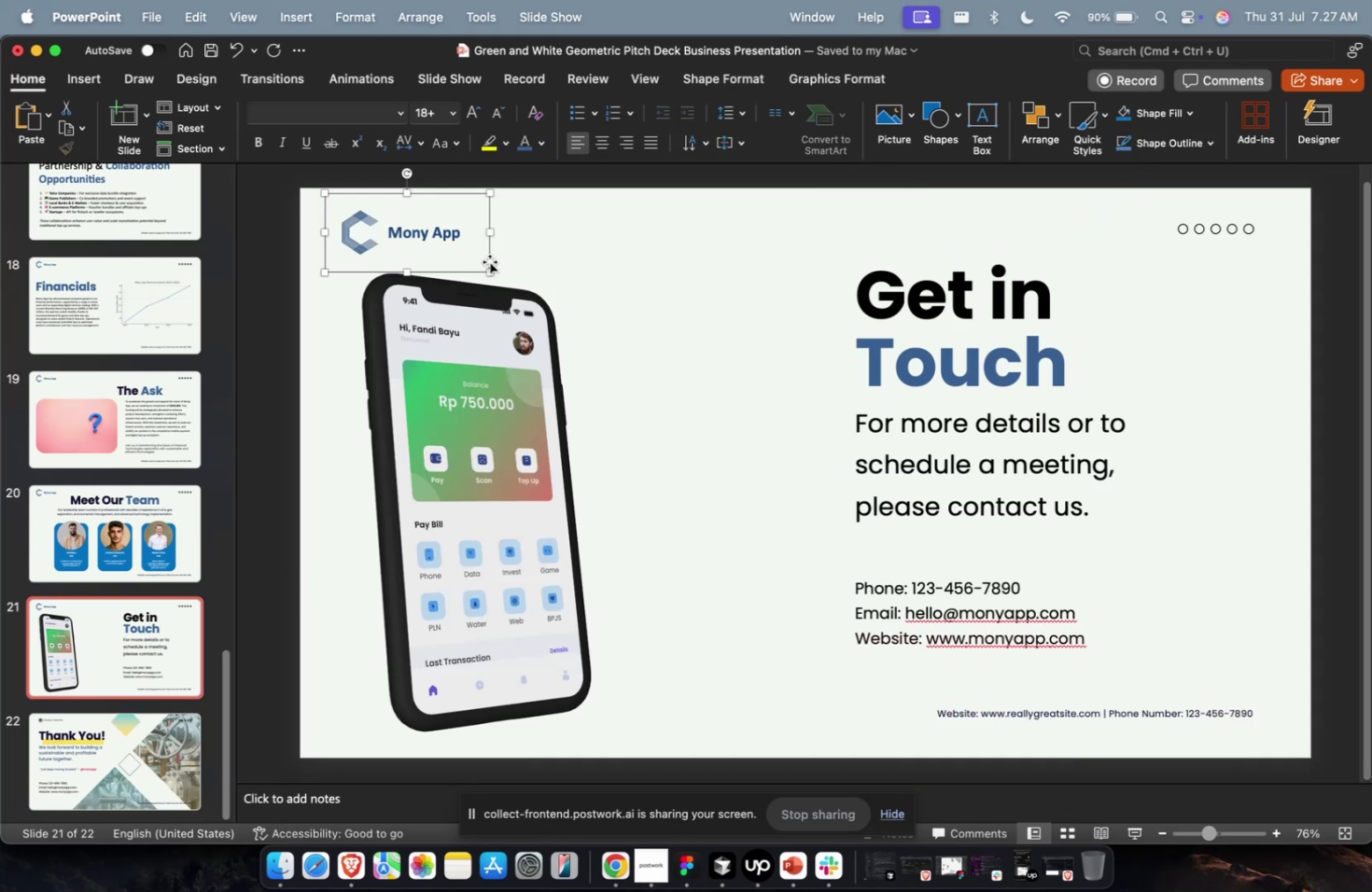 
key(Meta+C)
 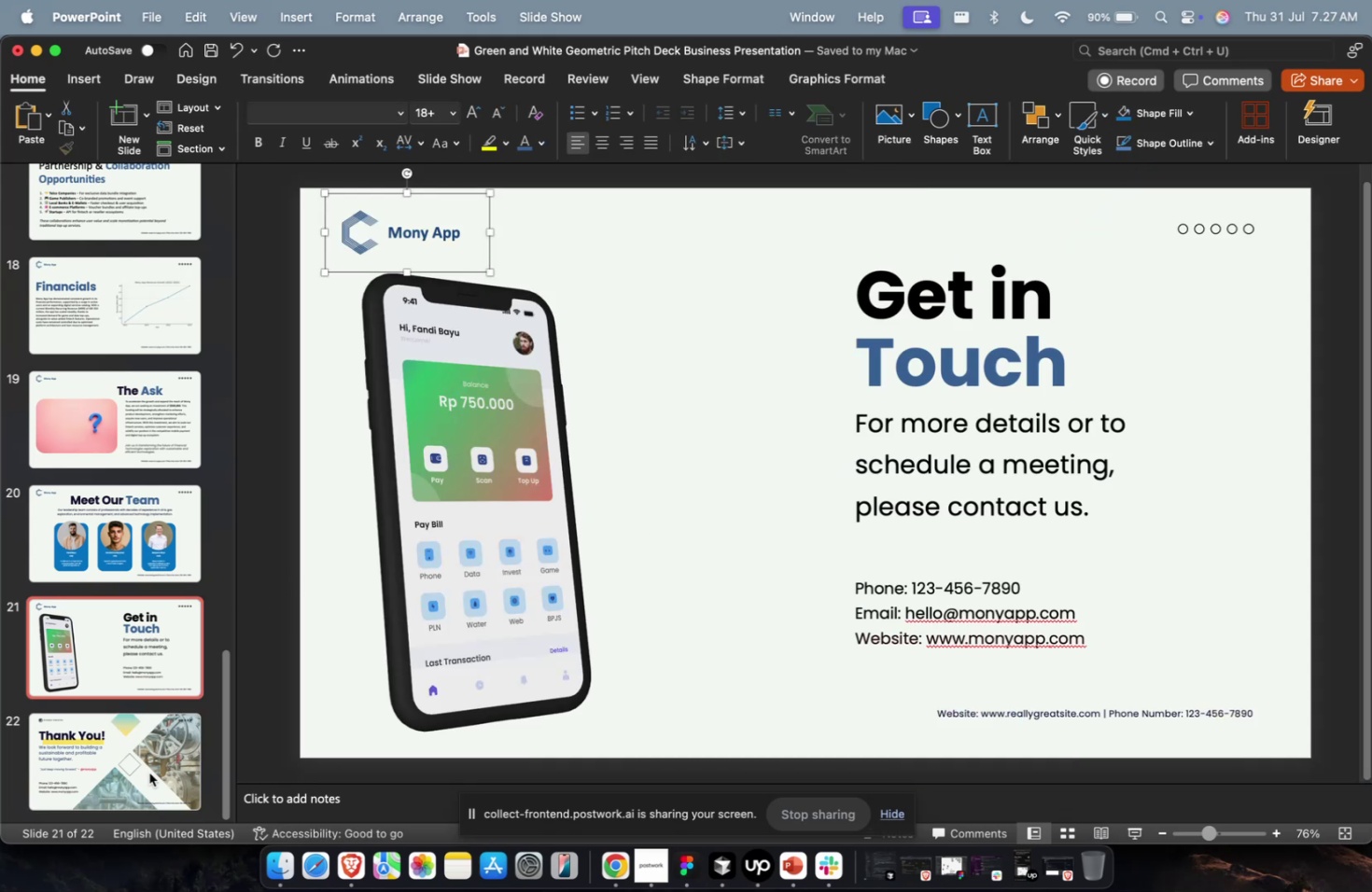 
left_click([147, 774])
 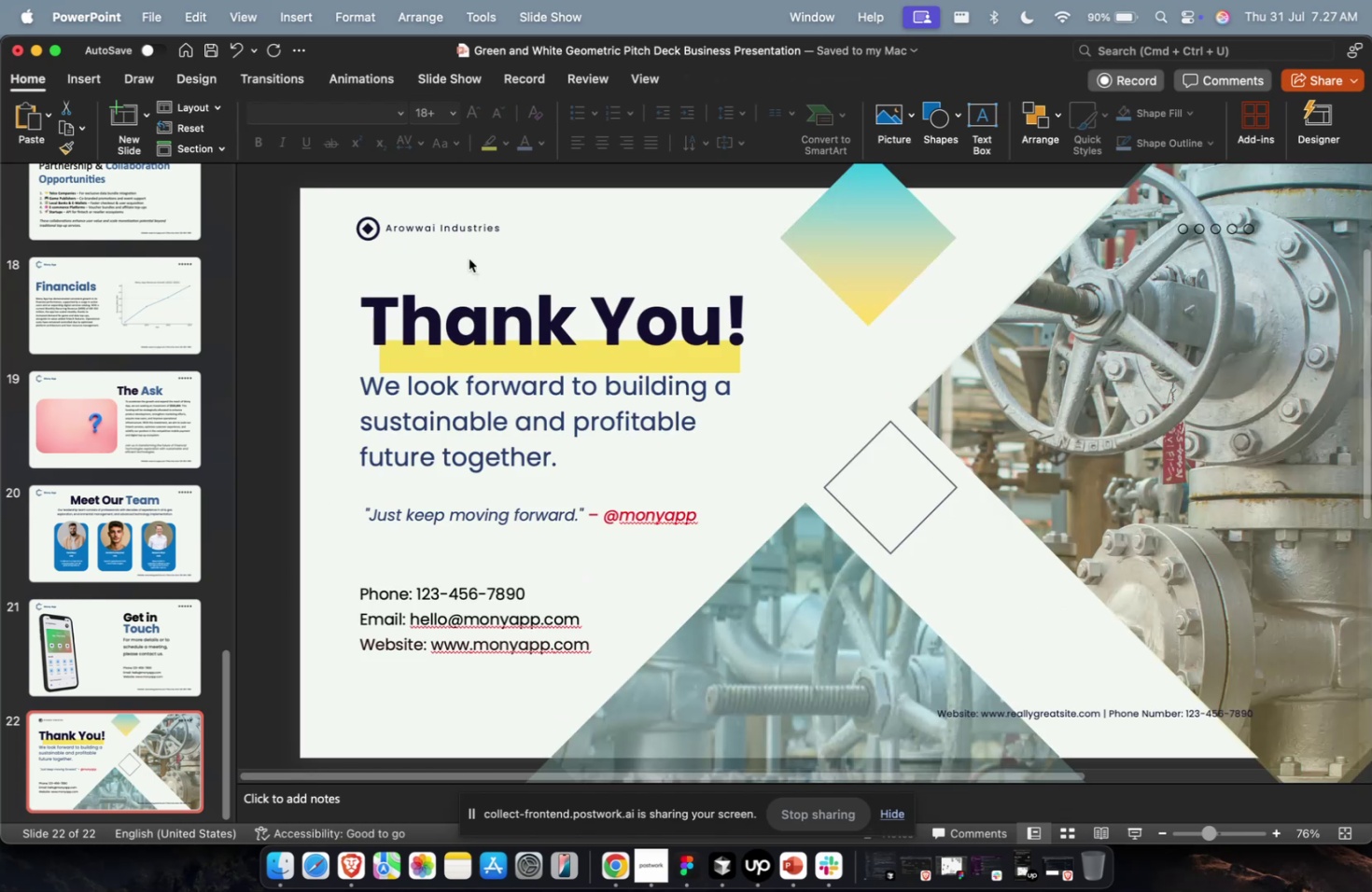 
left_click([491, 214])
 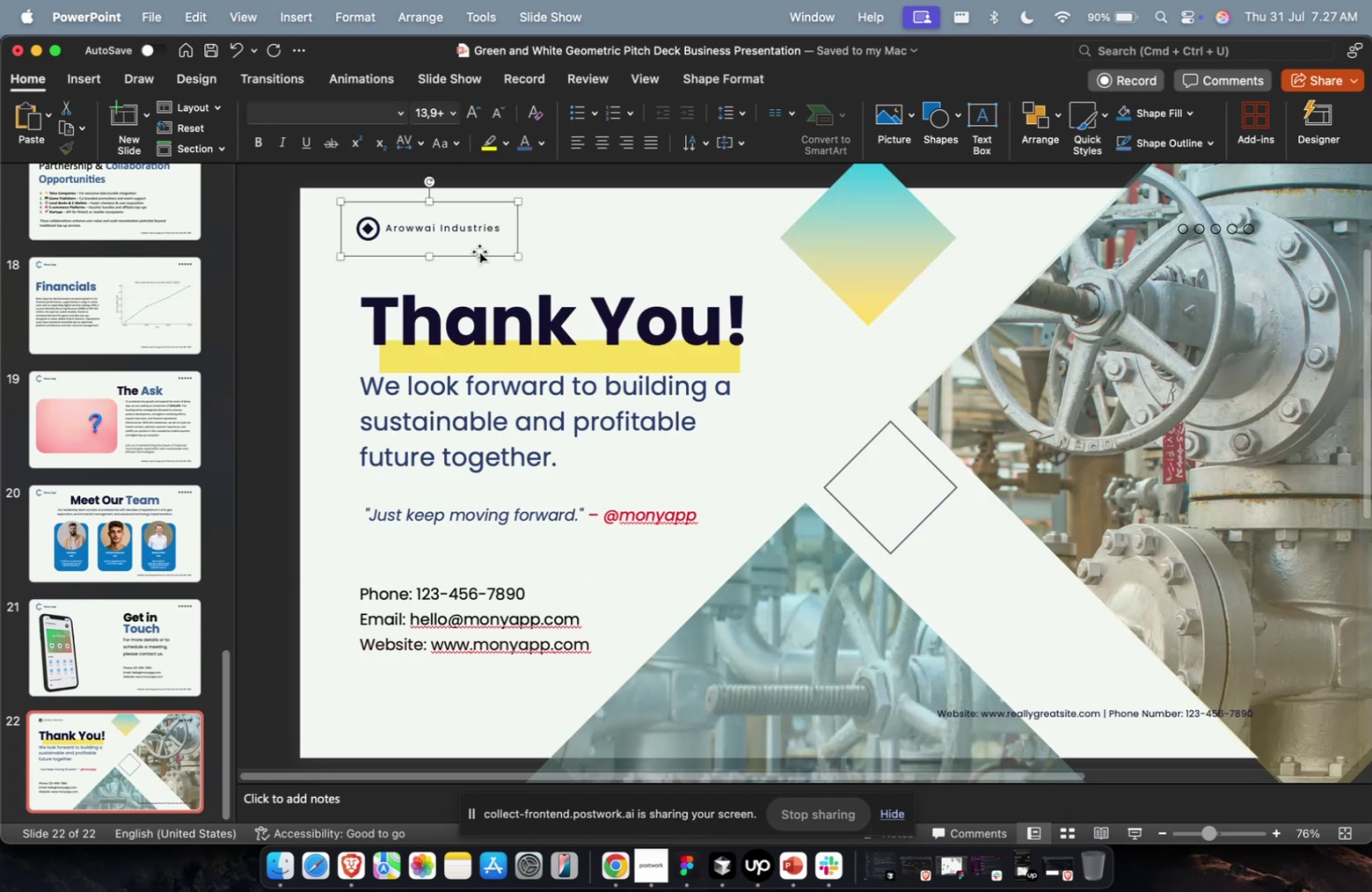 
left_click([479, 251])
 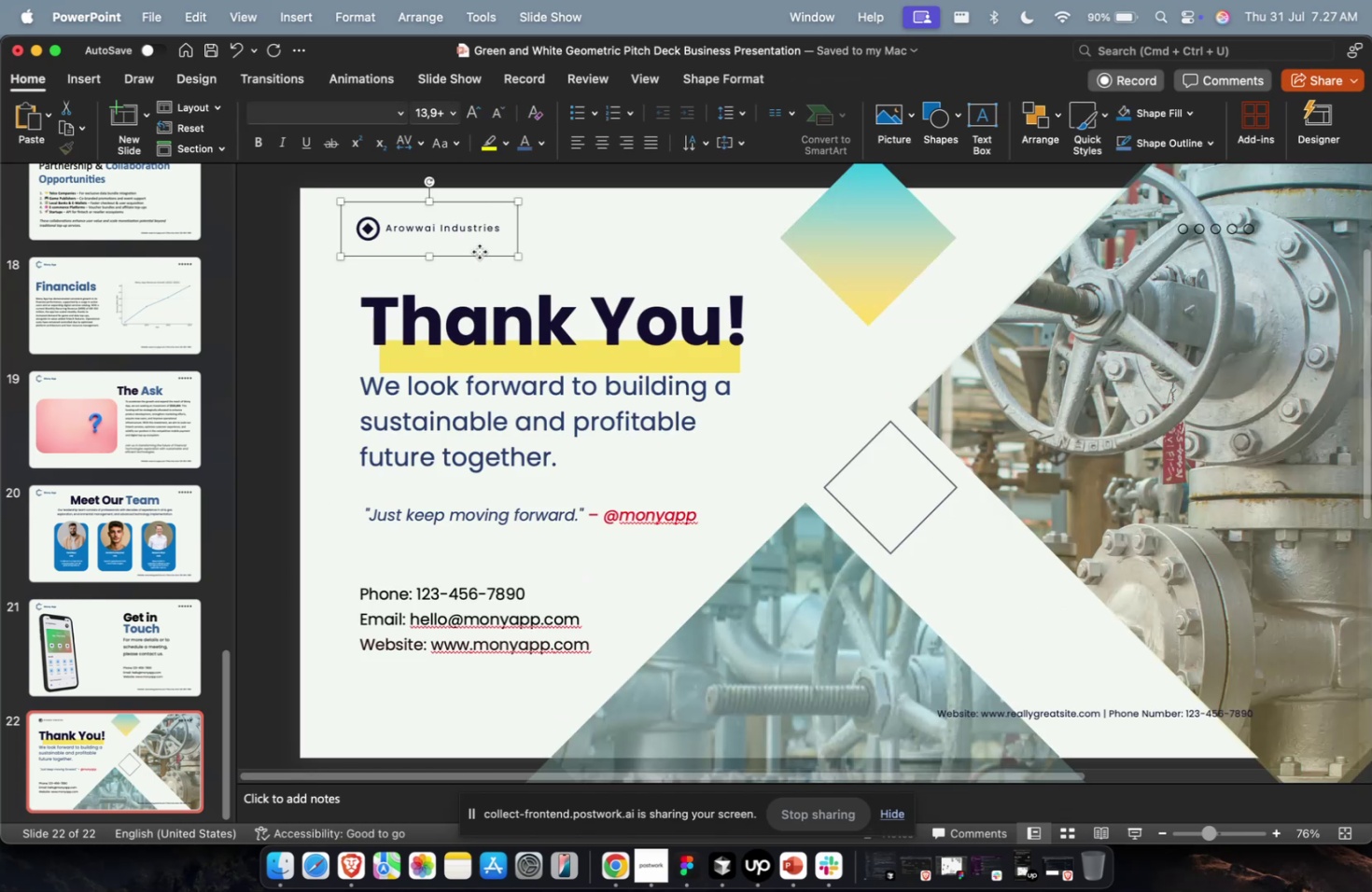 
key(Backspace)
 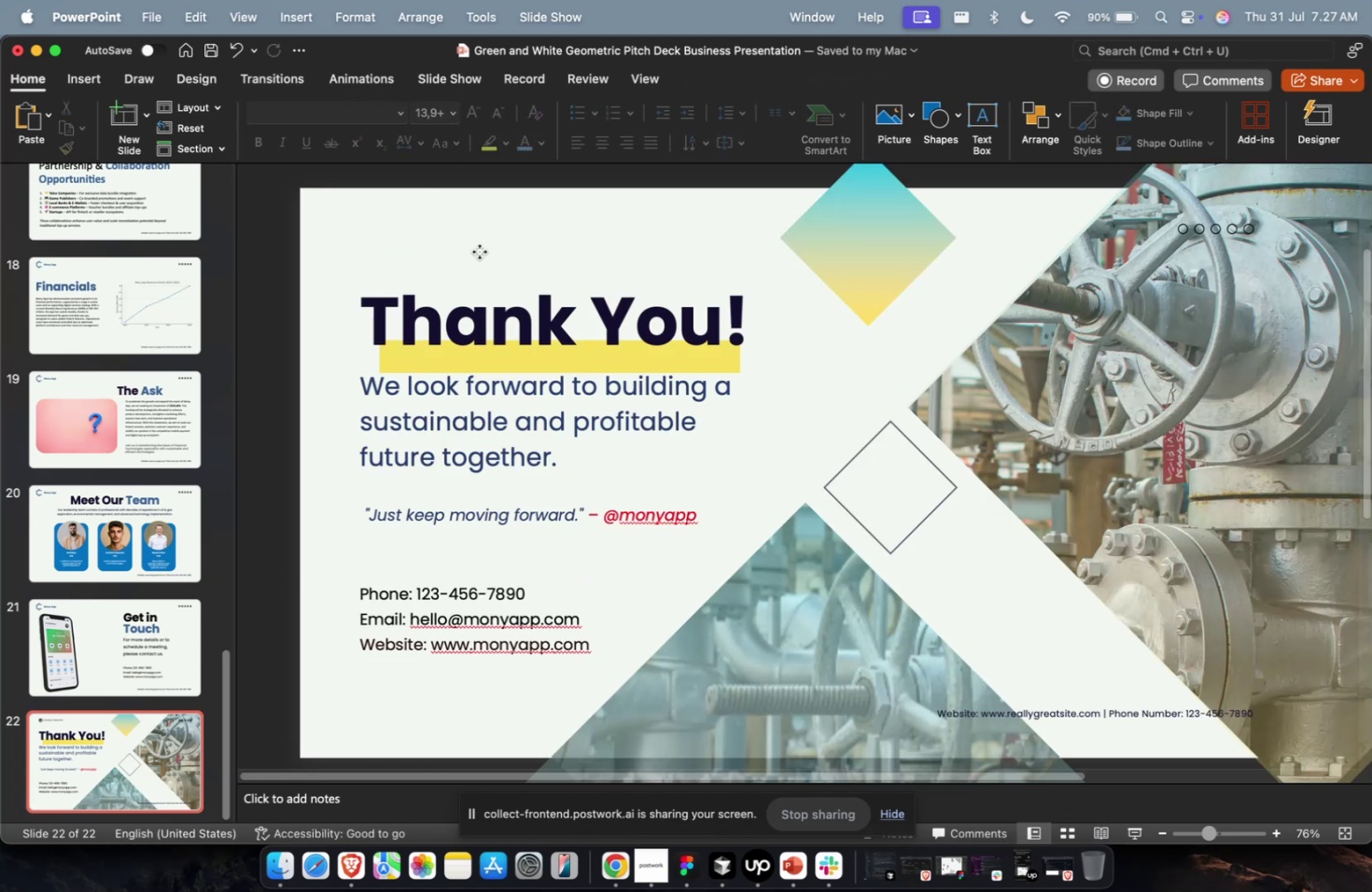 
key(Meta+V)
 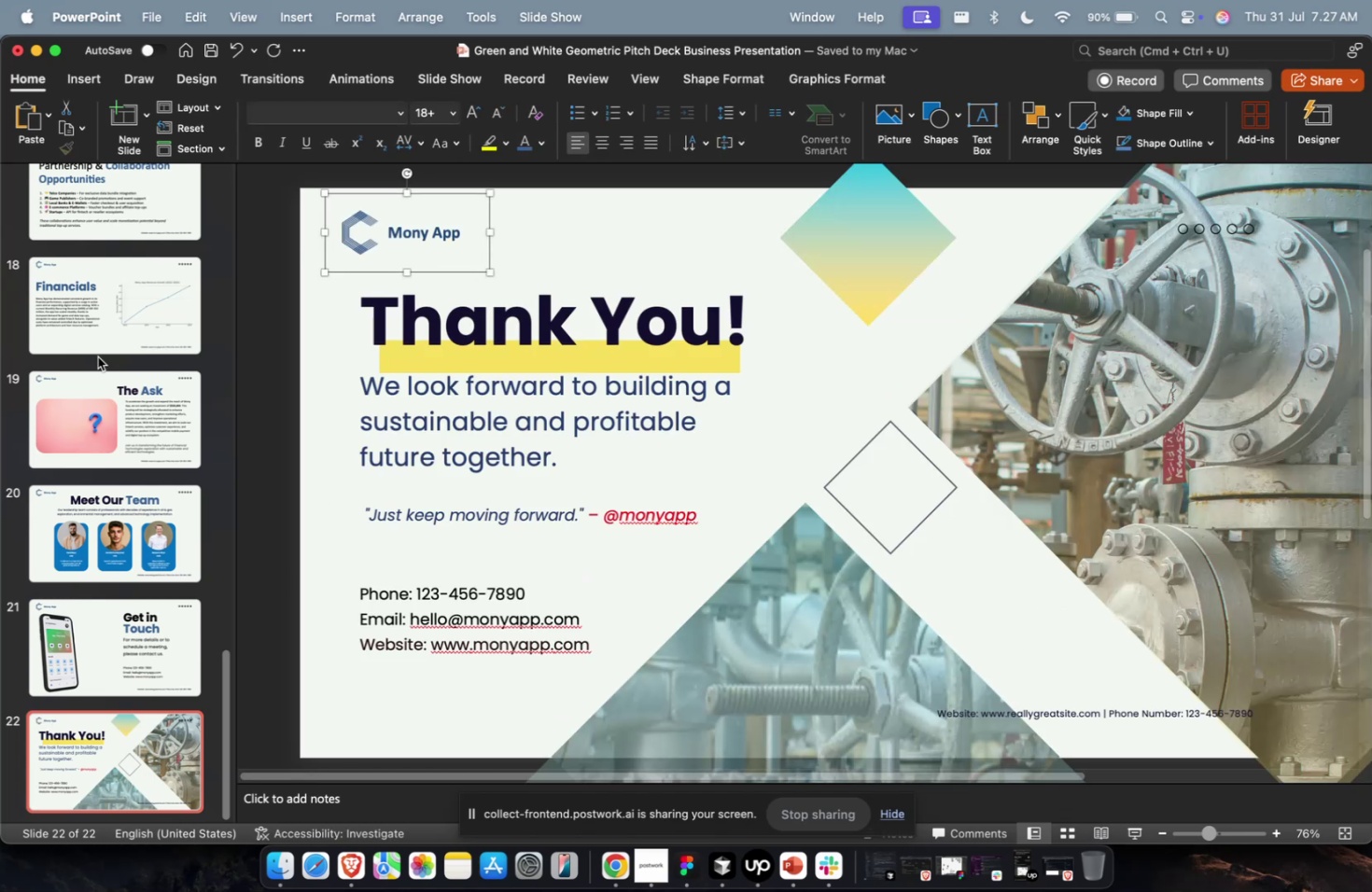 
scroll: coordinate [91, 360], scroll_direction: up, amount: 200.0
 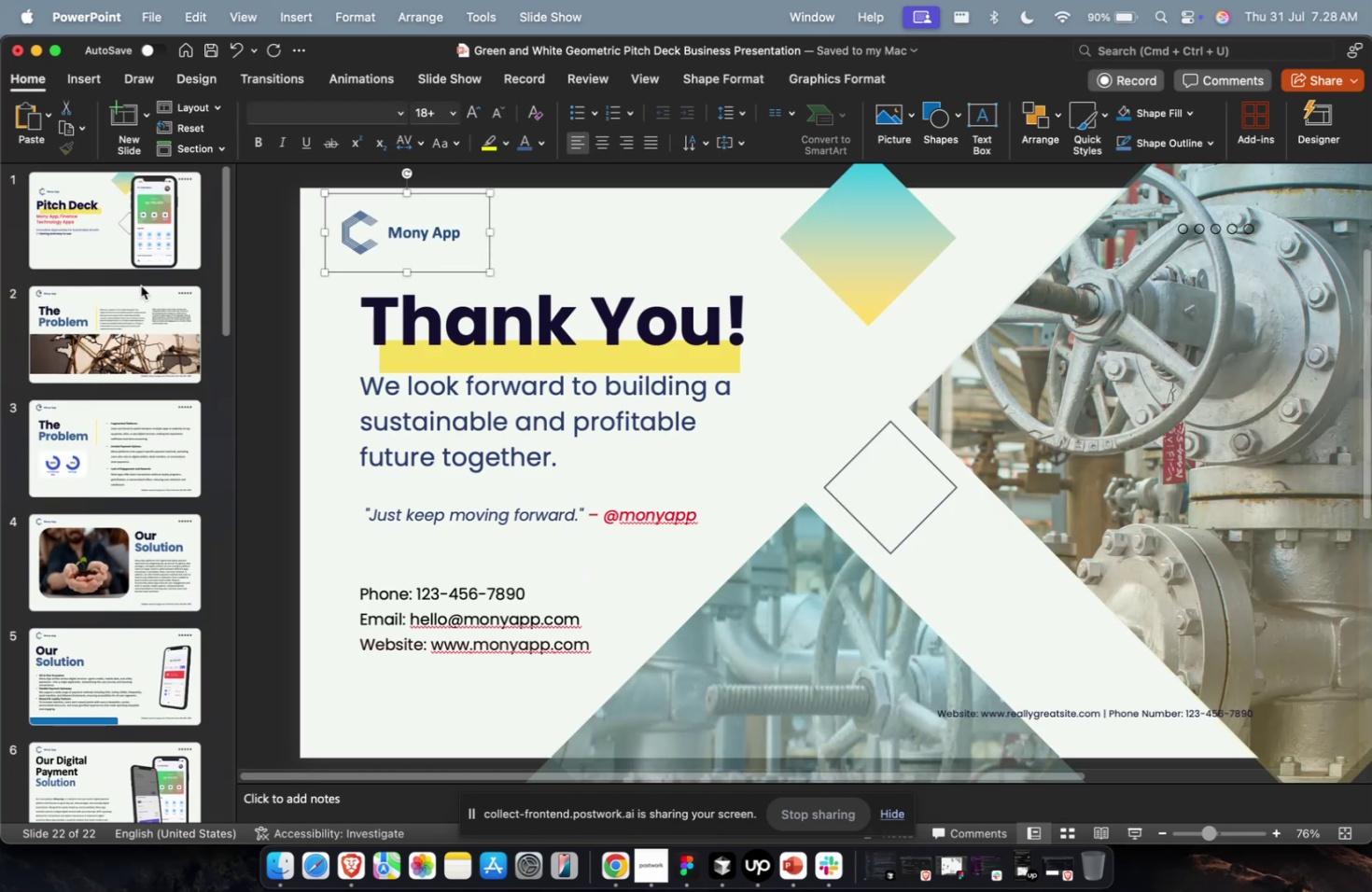 
left_click([146, 261])
 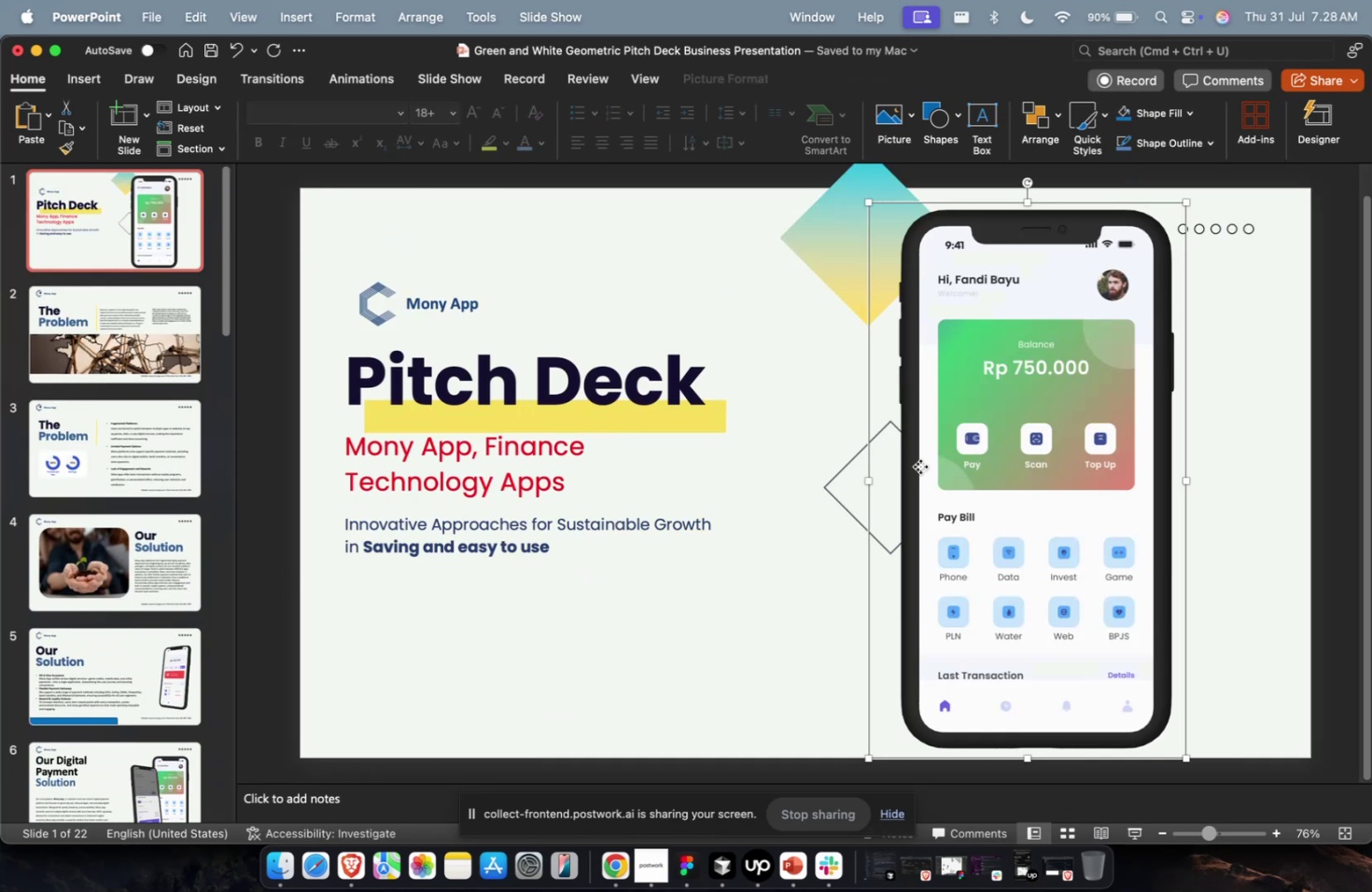 
key(Meta+C)
 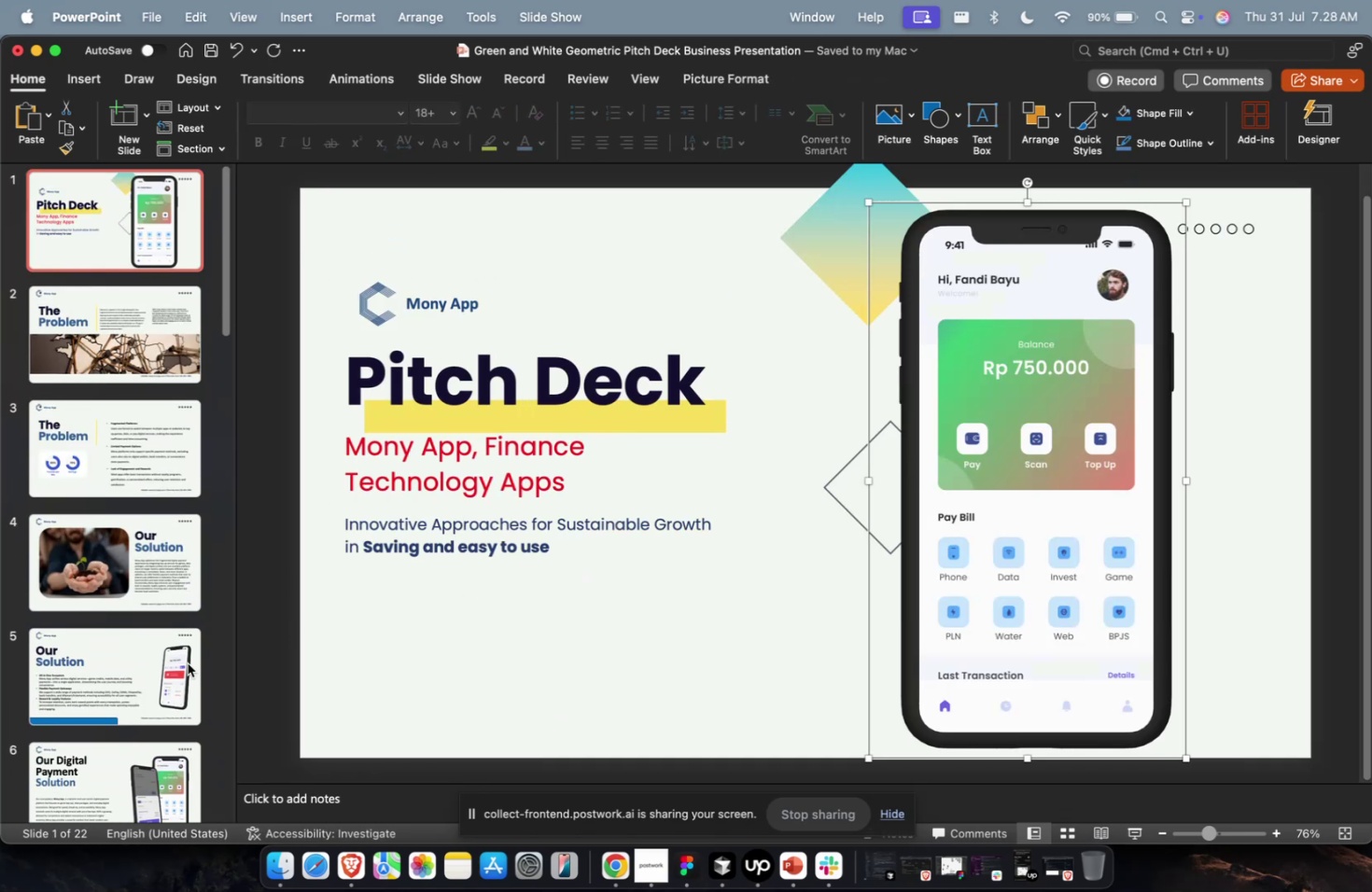 
key(Meta+C)
 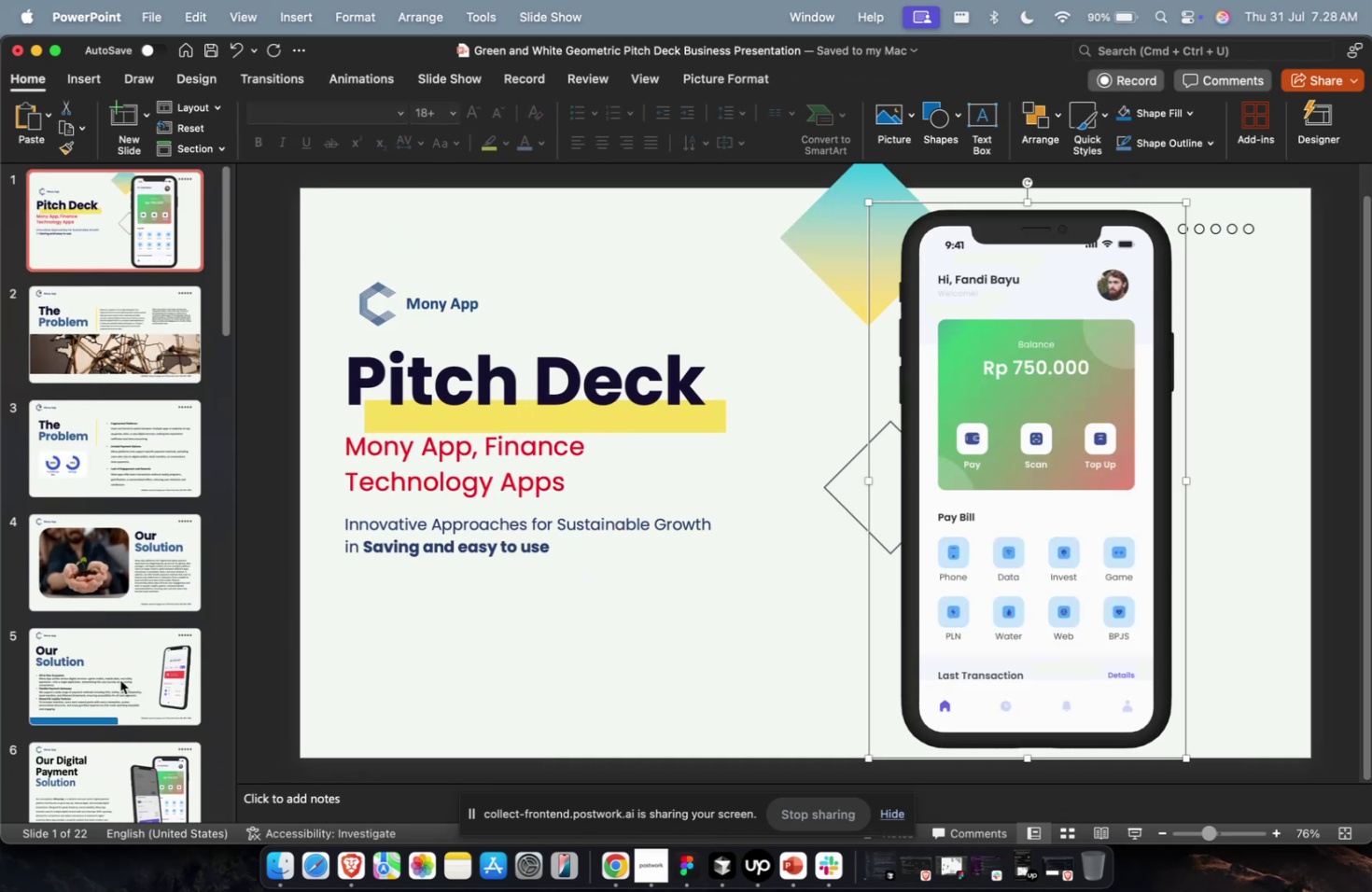 
scroll: coordinate [117, 680], scroll_direction: down, amount: 241.0
 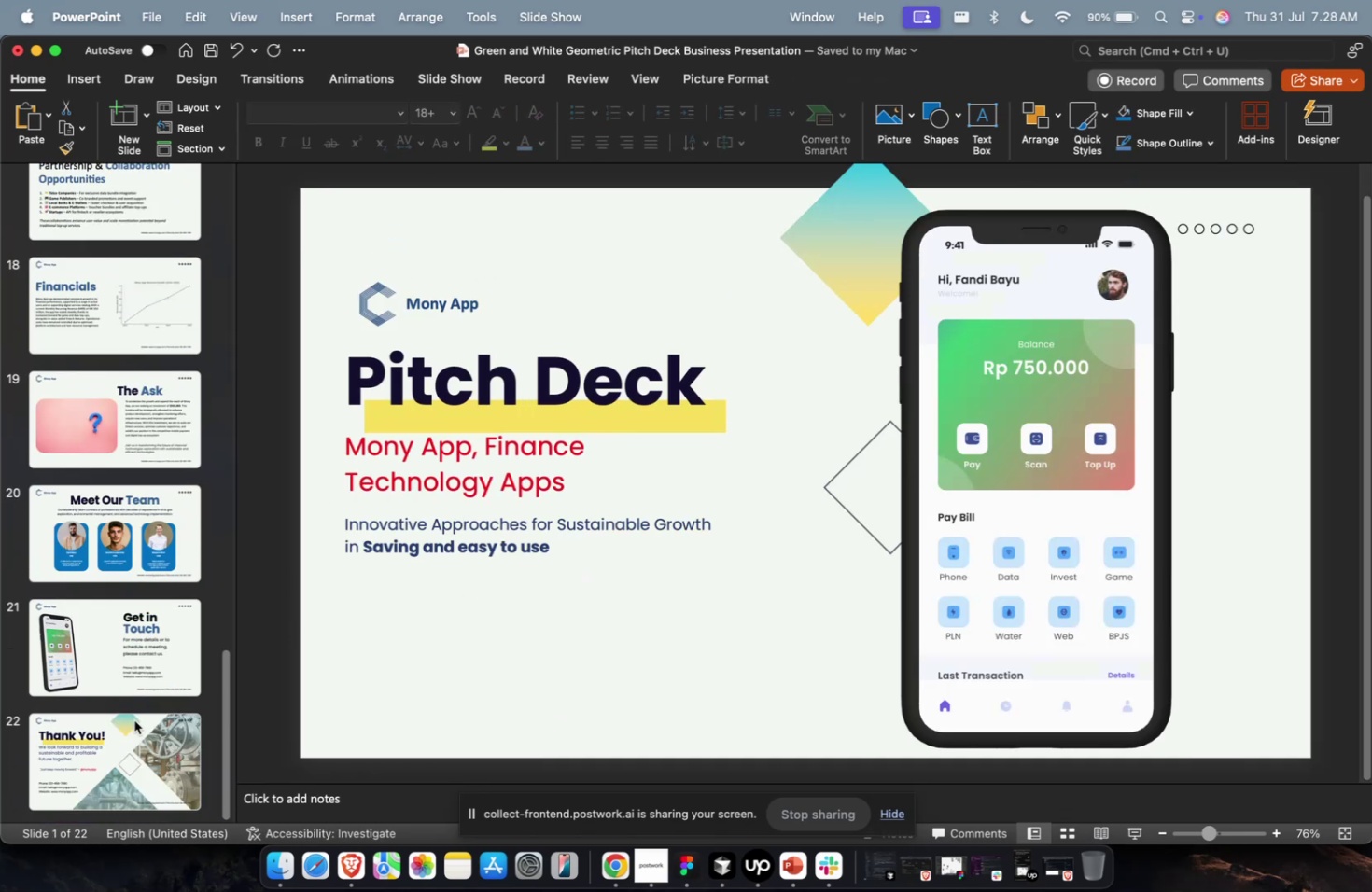 
left_click([134, 719])
 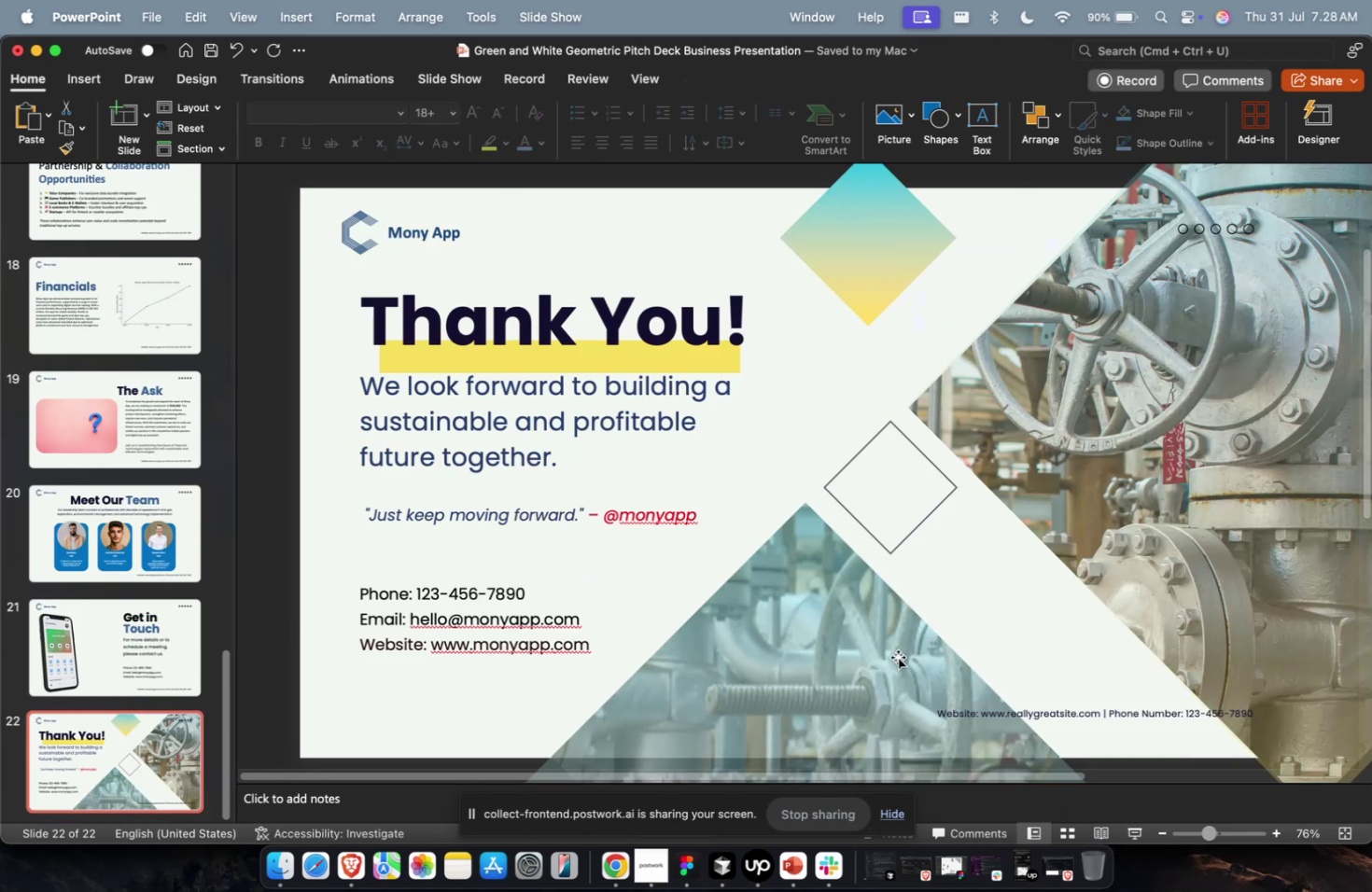 
double_click([897, 656])
 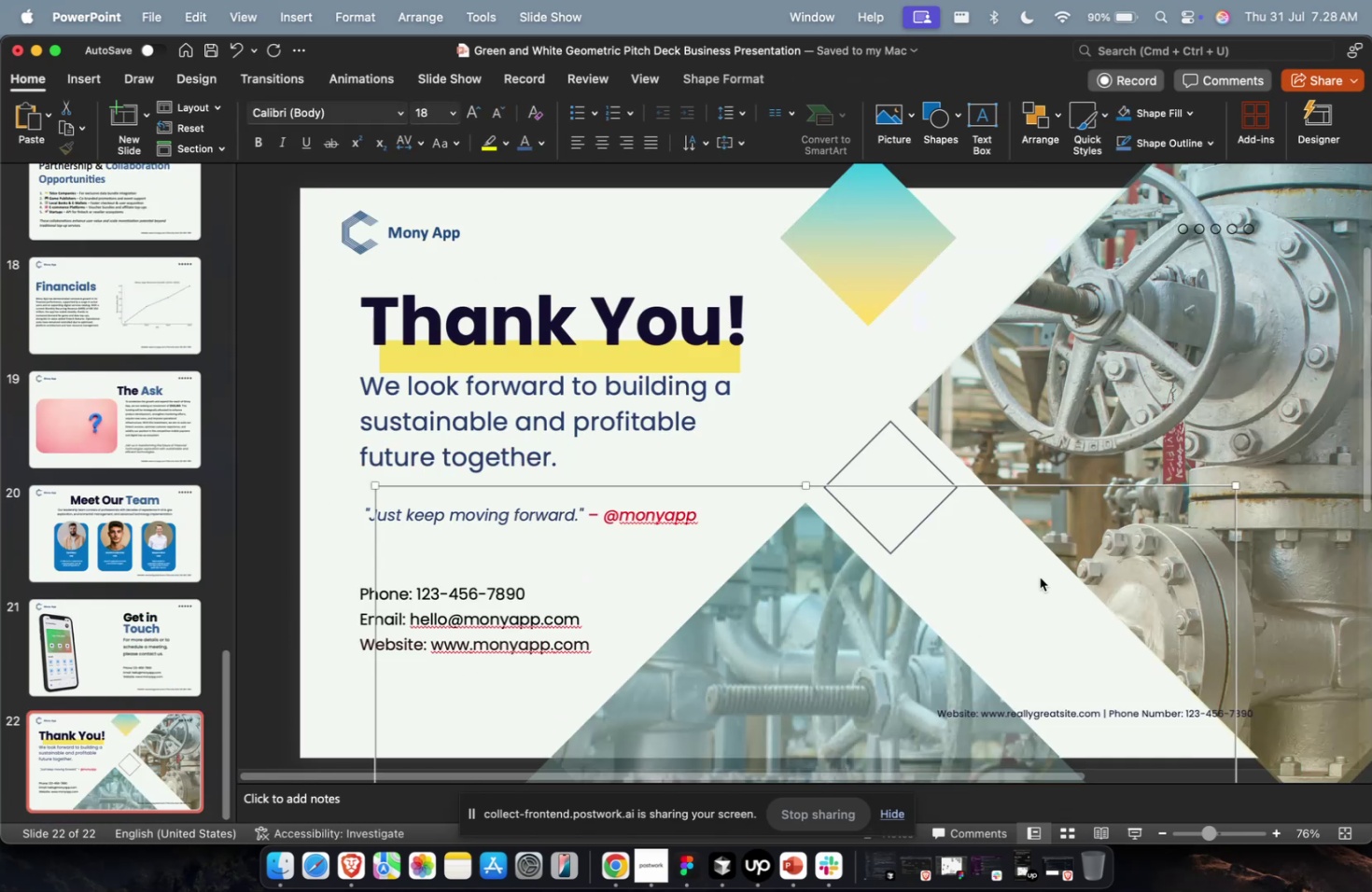 
hold_key(key=ShiftLeft, duration=0.86)
triple_click([1167, 477])
 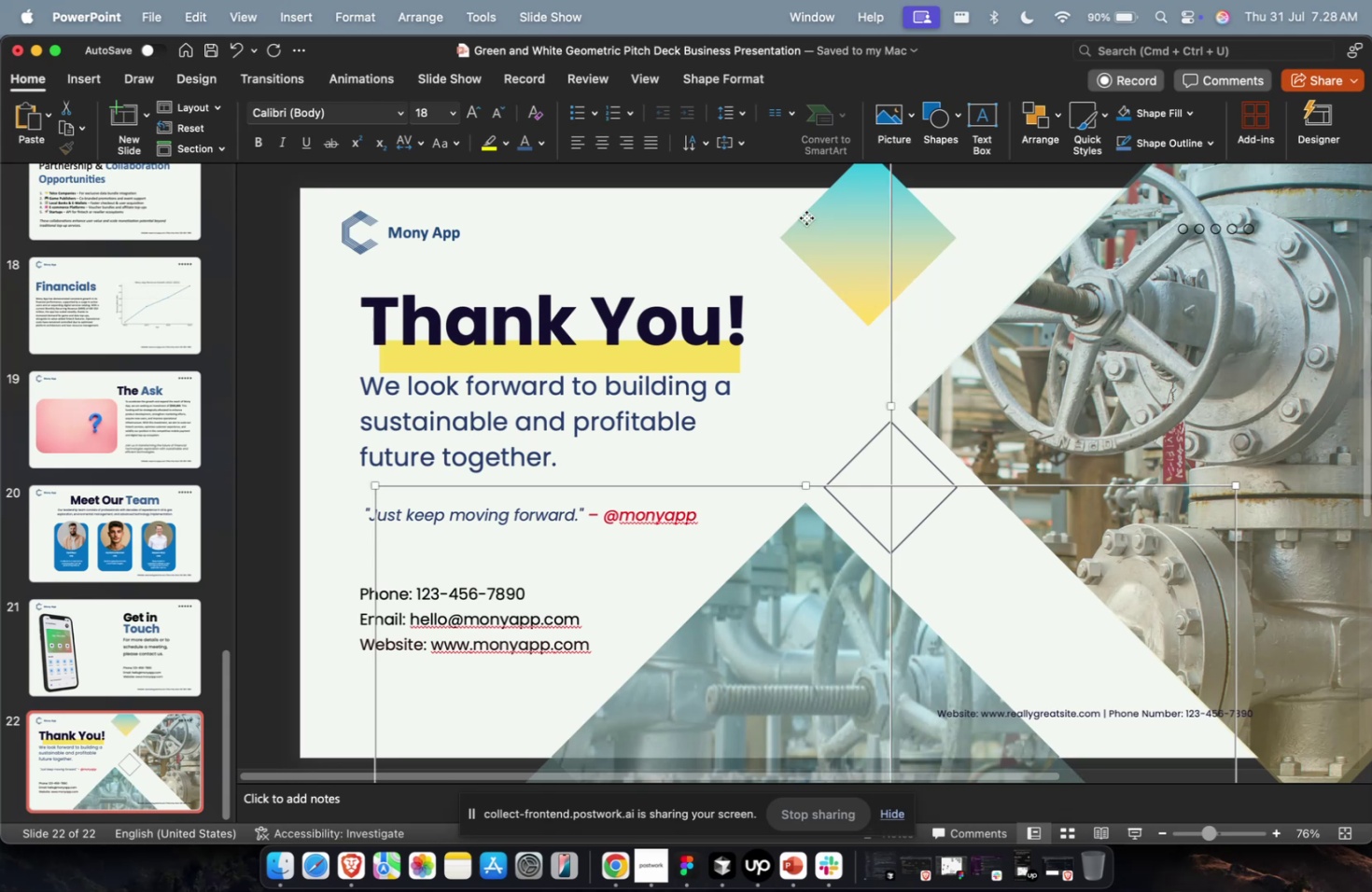 
triple_click([805, 217])
 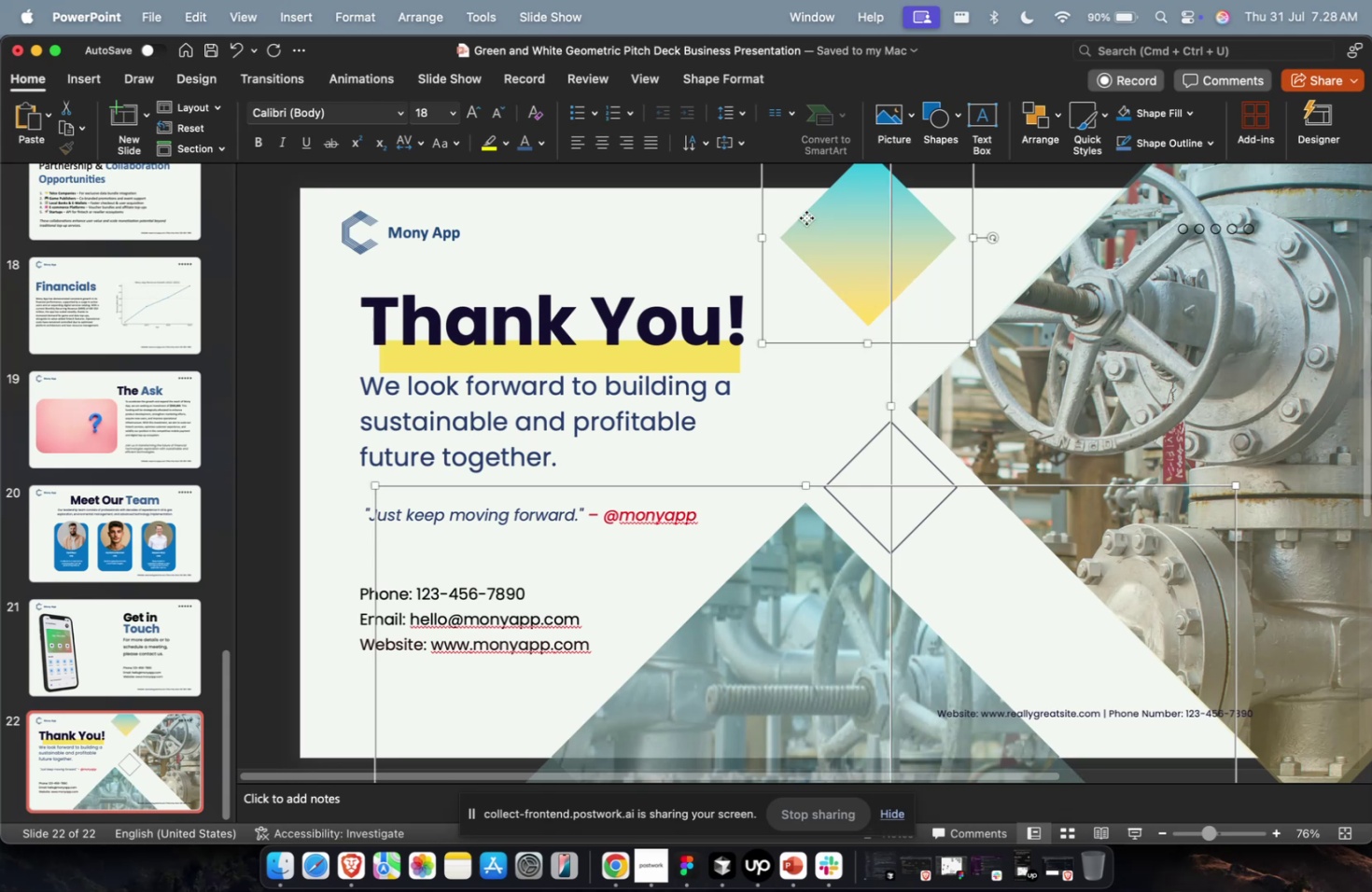 
key(Backspace)
 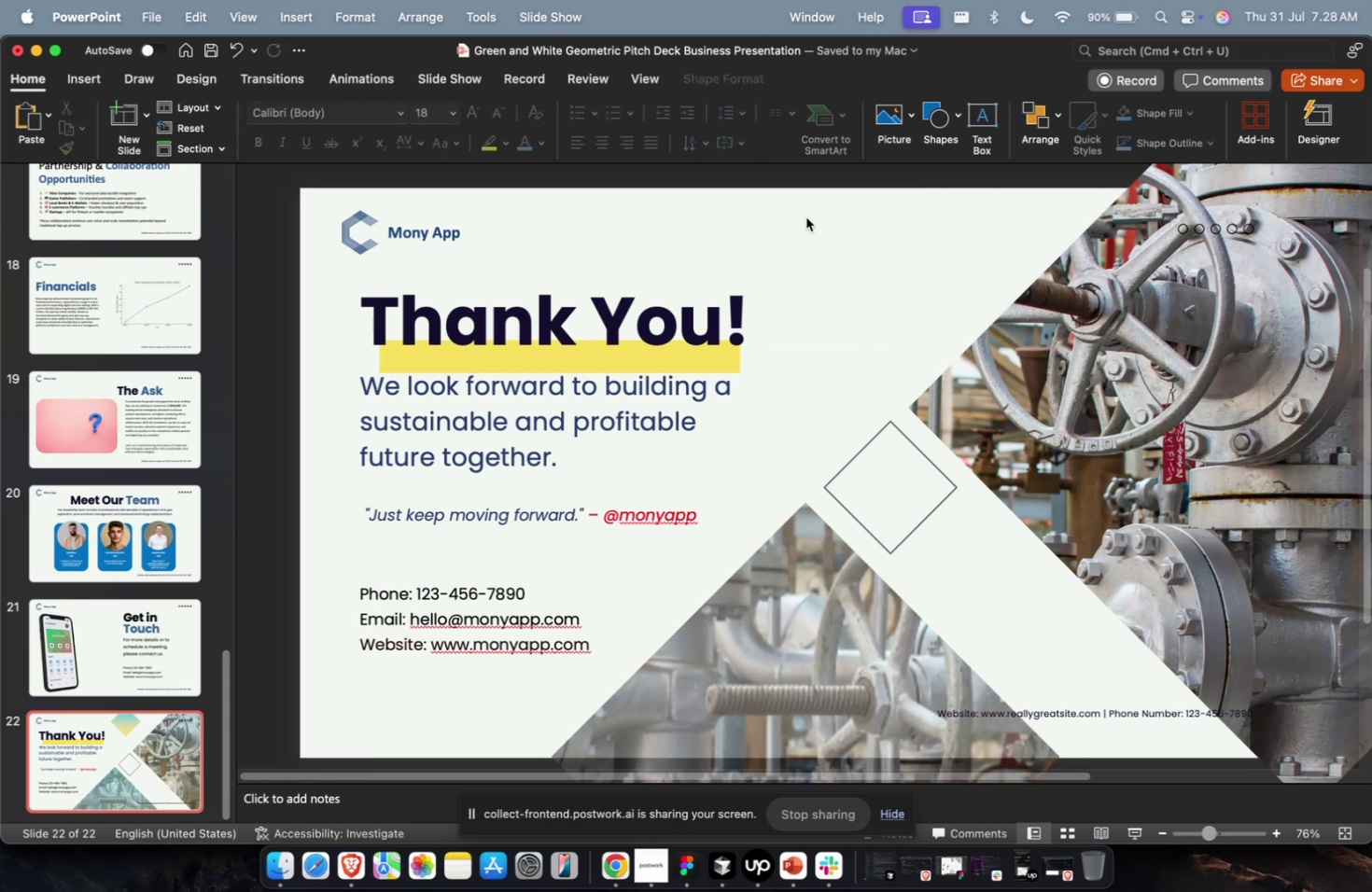 
key(Meta+CommandLeft)
 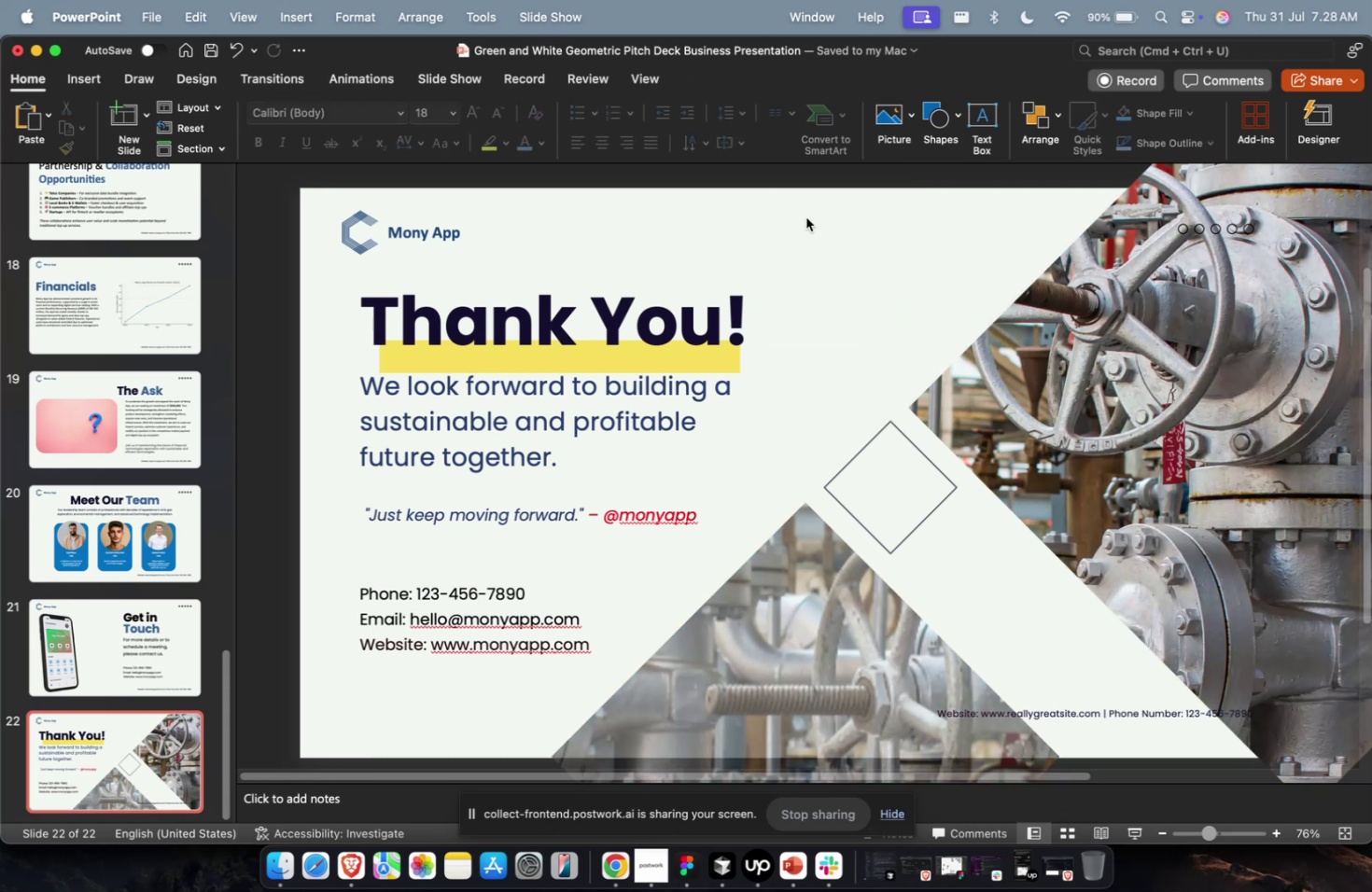 
key(Meta+V)
 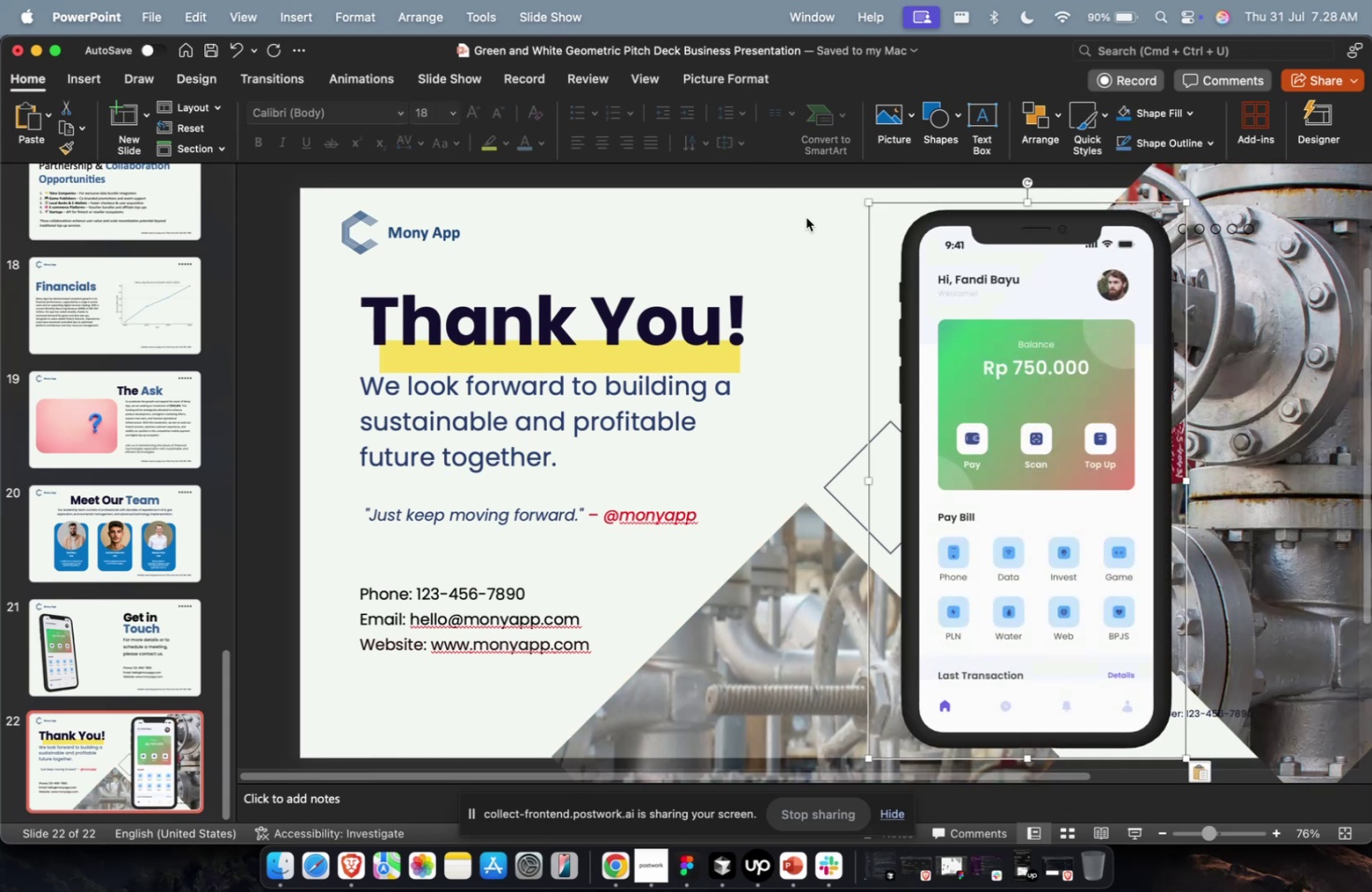 
key(Meta+CommandLeft)
 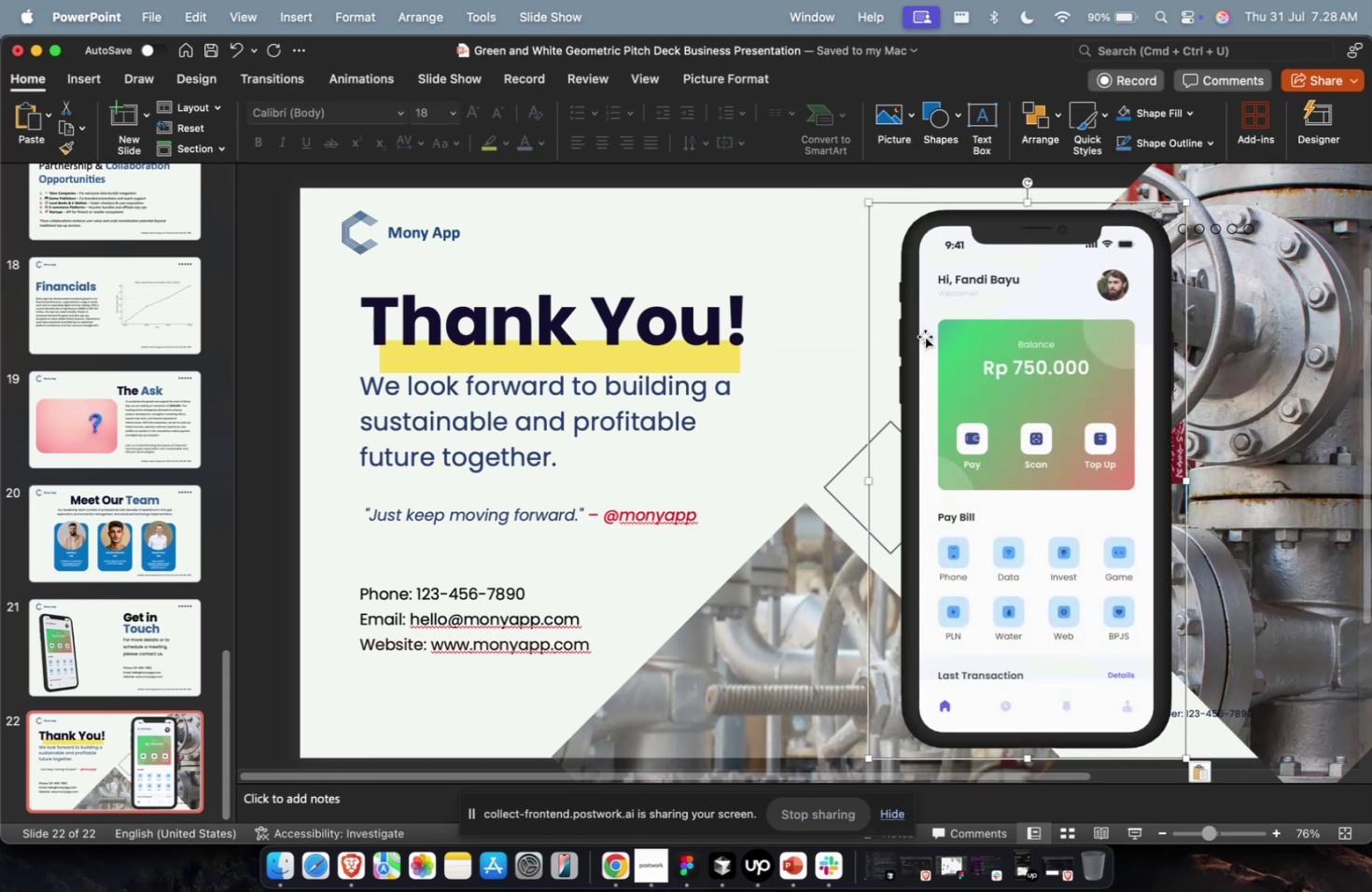 
key(Meta+Z)
 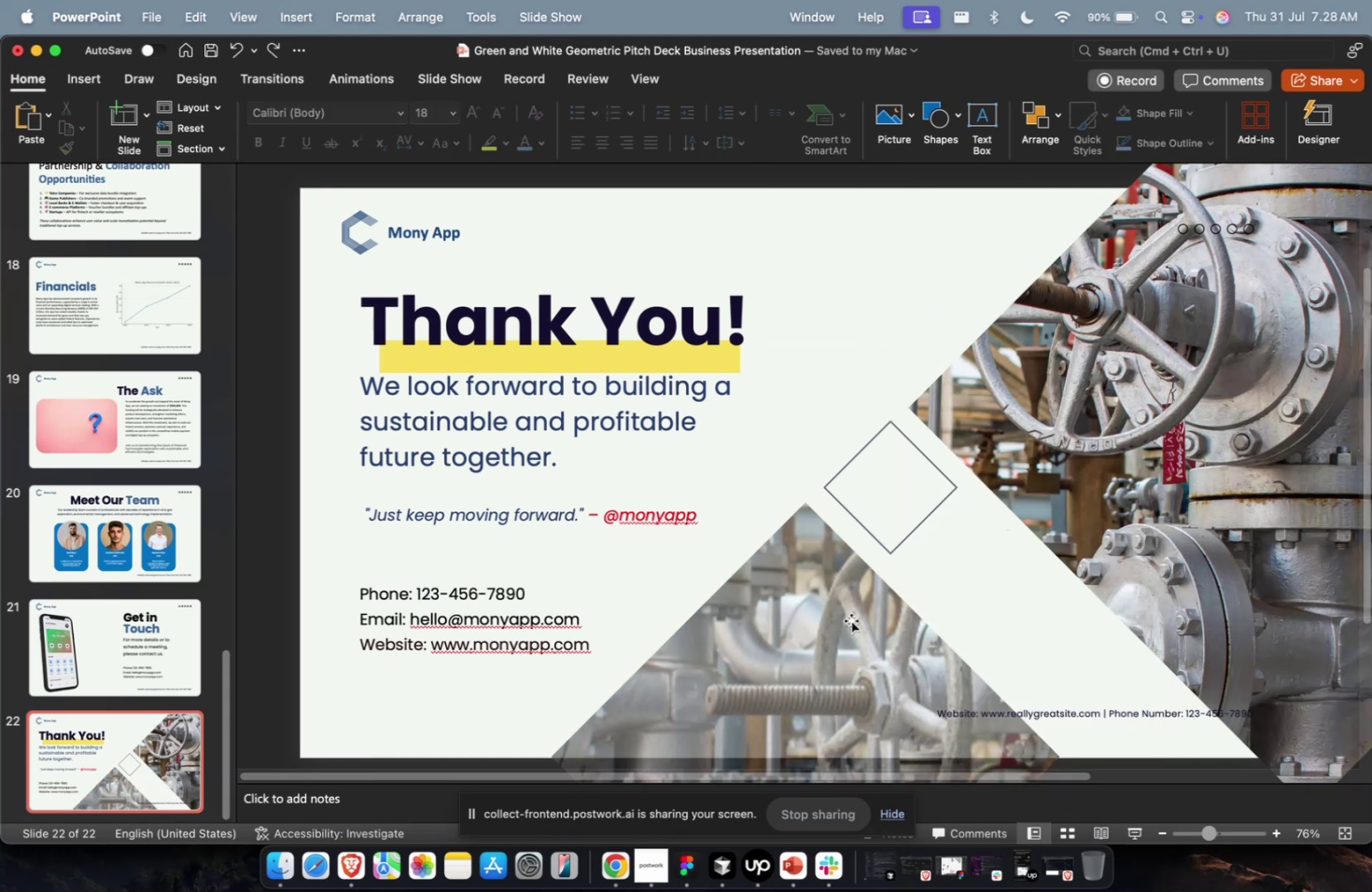 
left_click([850, 620])
 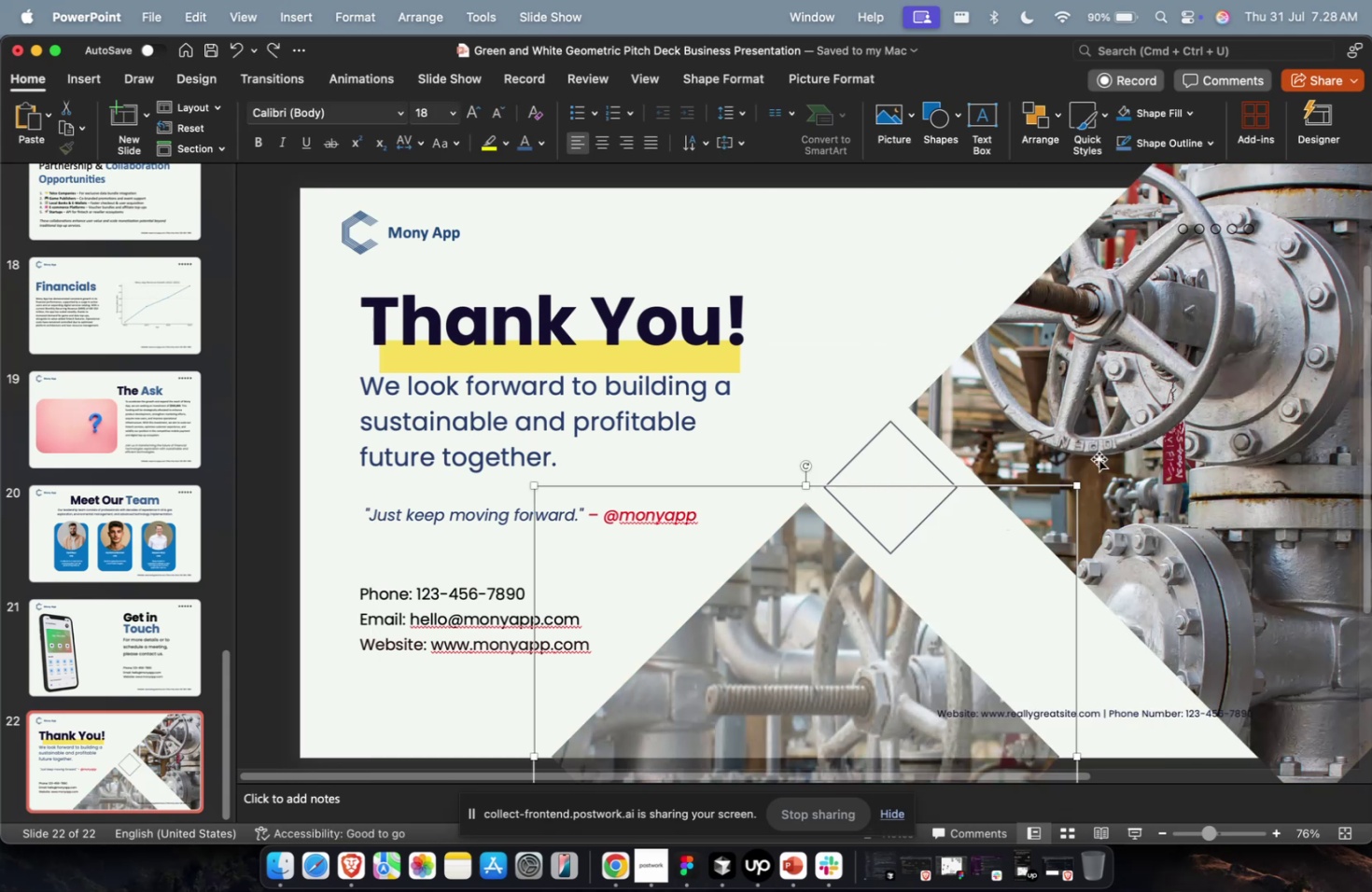 
hold_key(key=ShiftLeft, duration=0.31)
double_click([1166, 409])
 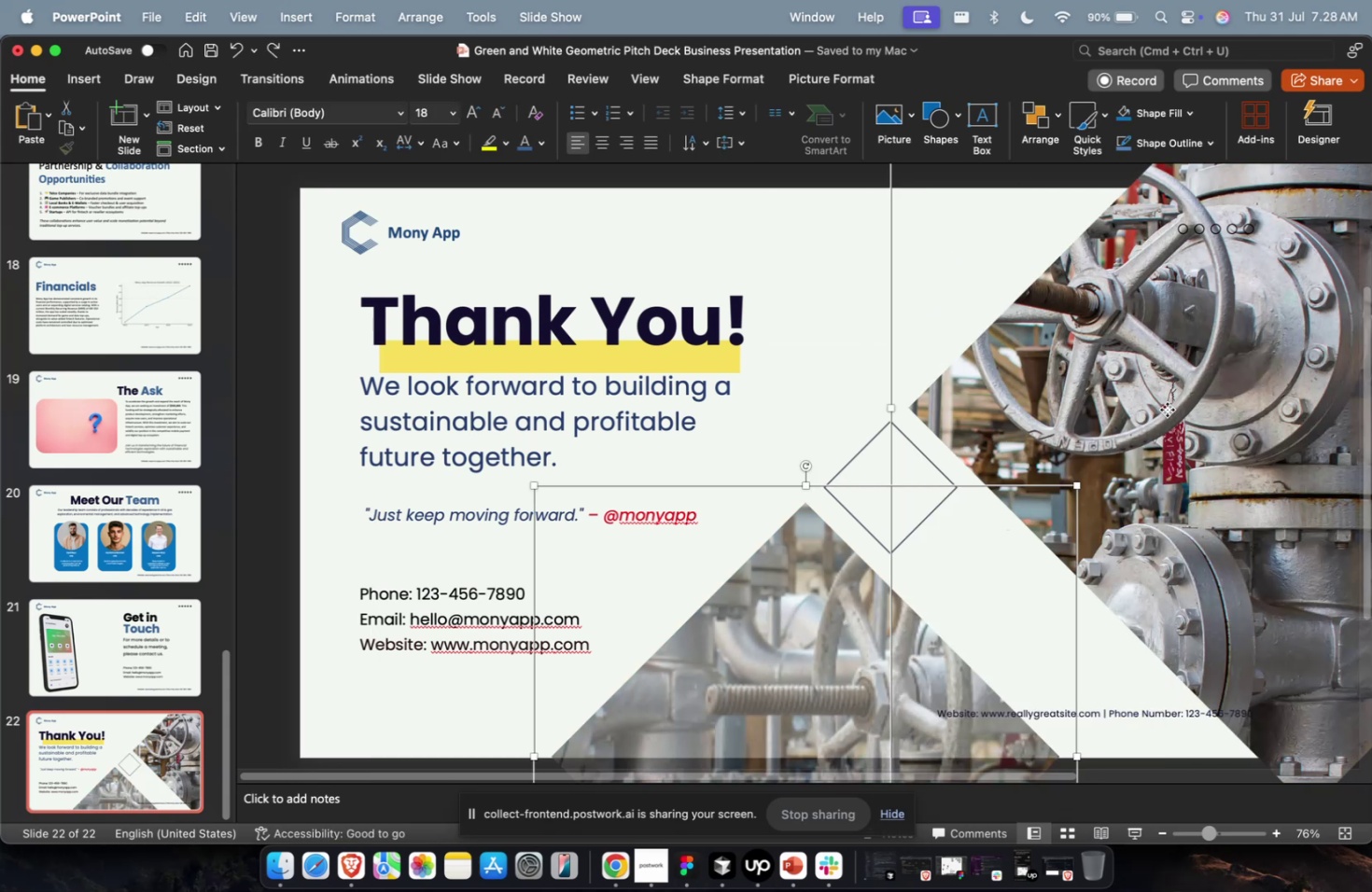 
key(Backspace)
 